 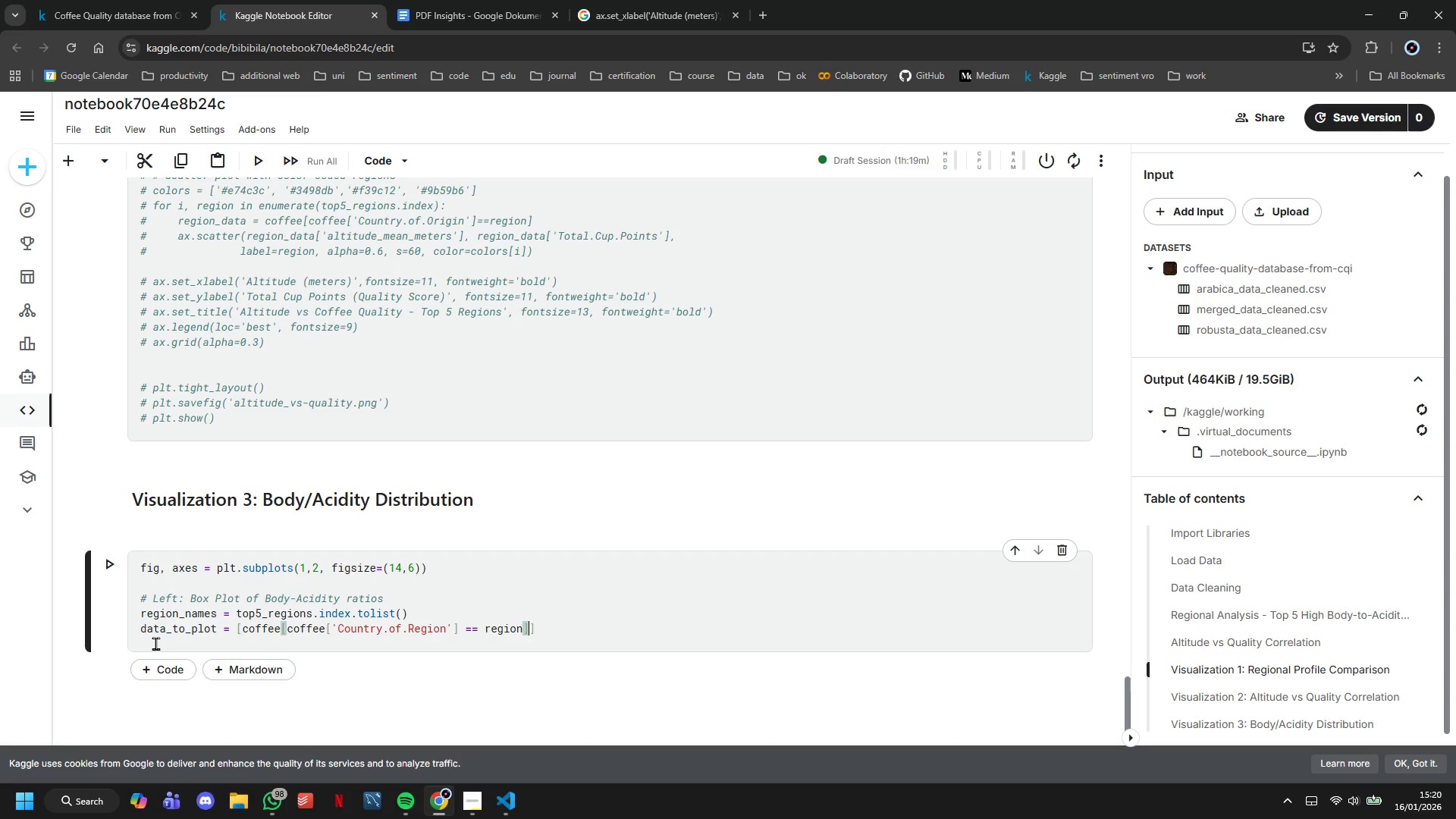 
hold_key(key=ShiftLeft, duration=0.48)
 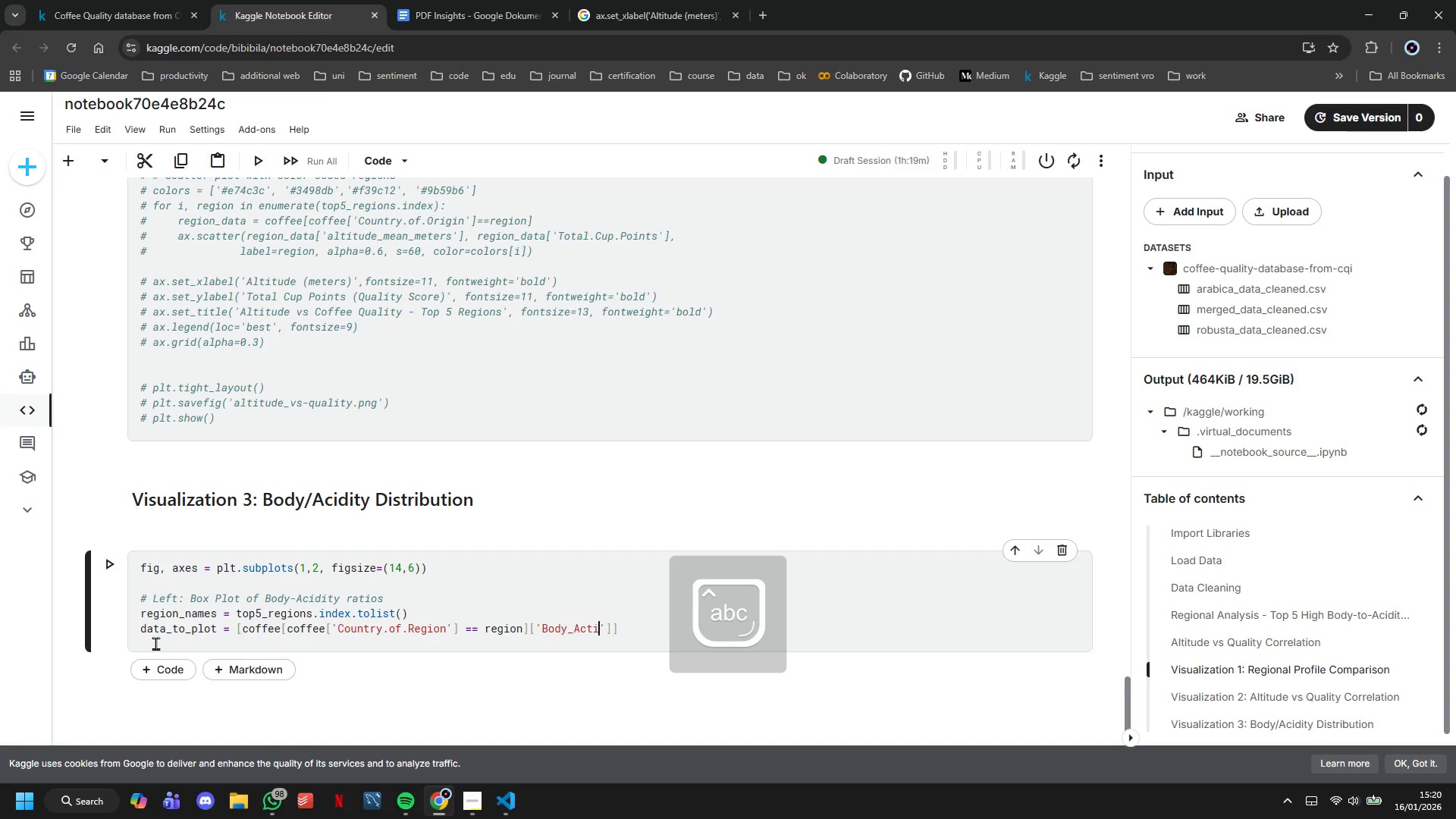 
hold_key(key=ShiftLeft, duration=0.31)
 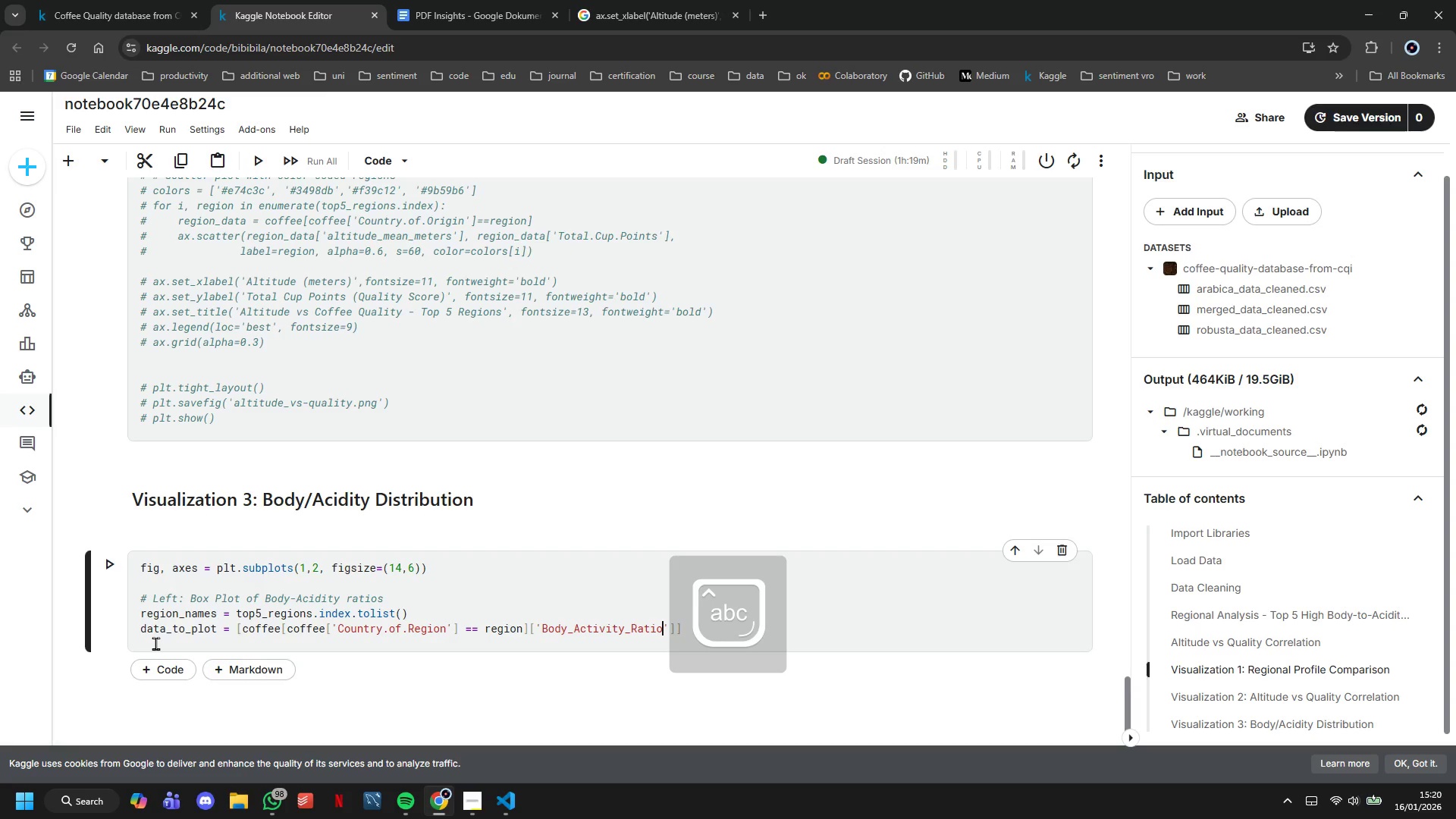 
key(ArrowRight)
 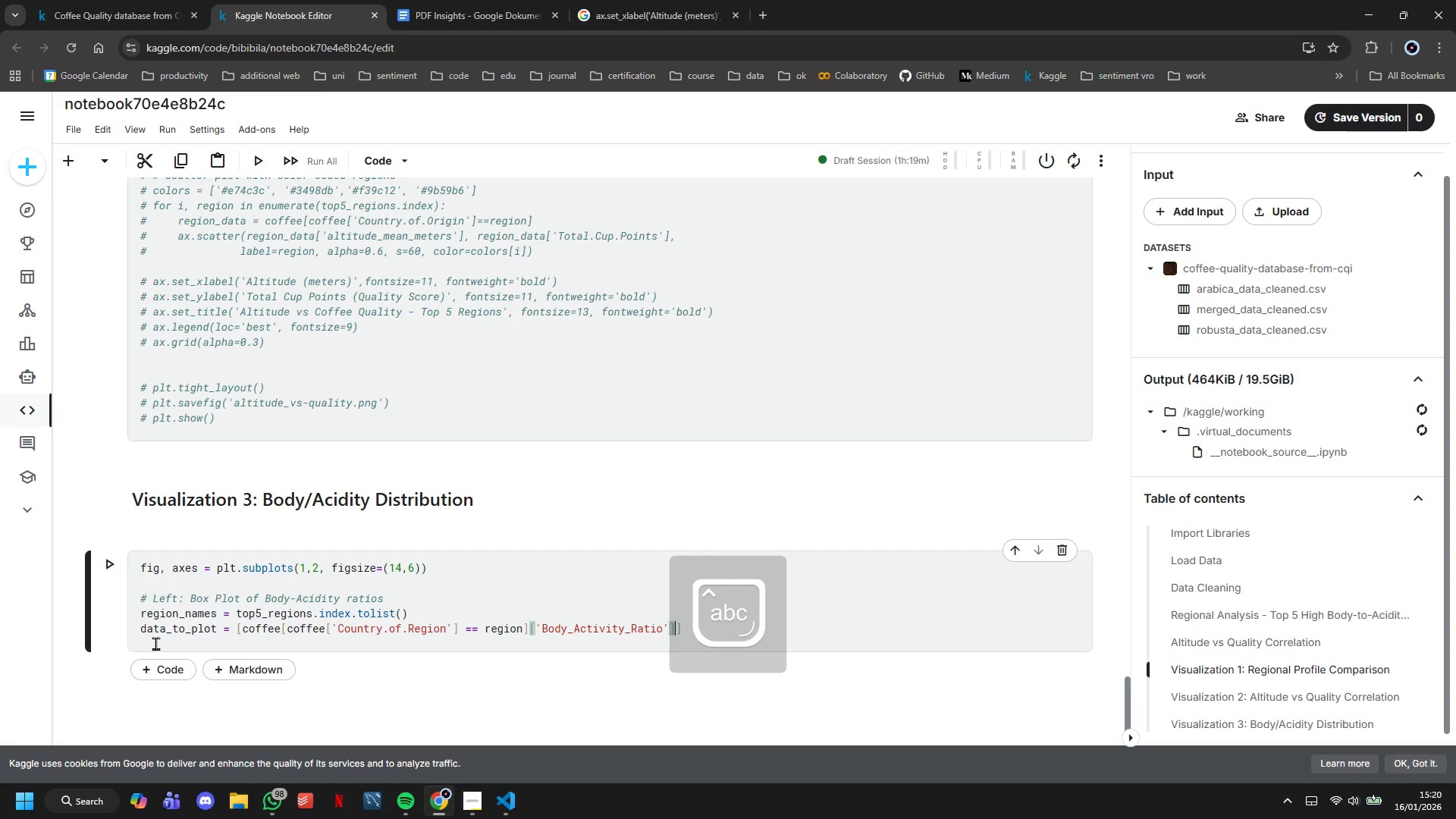 
key(ArrowRight)
 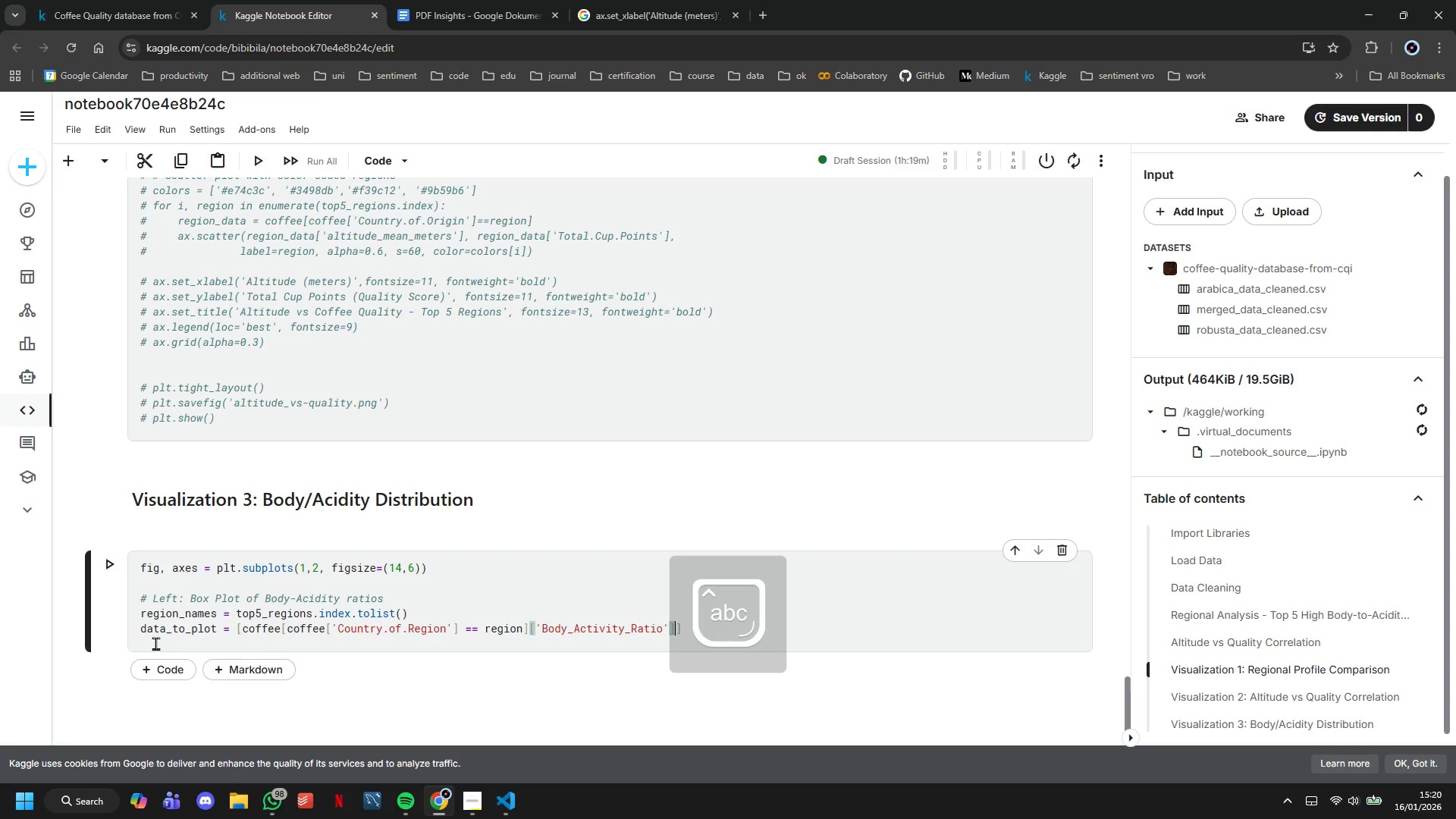 
type(.values)
 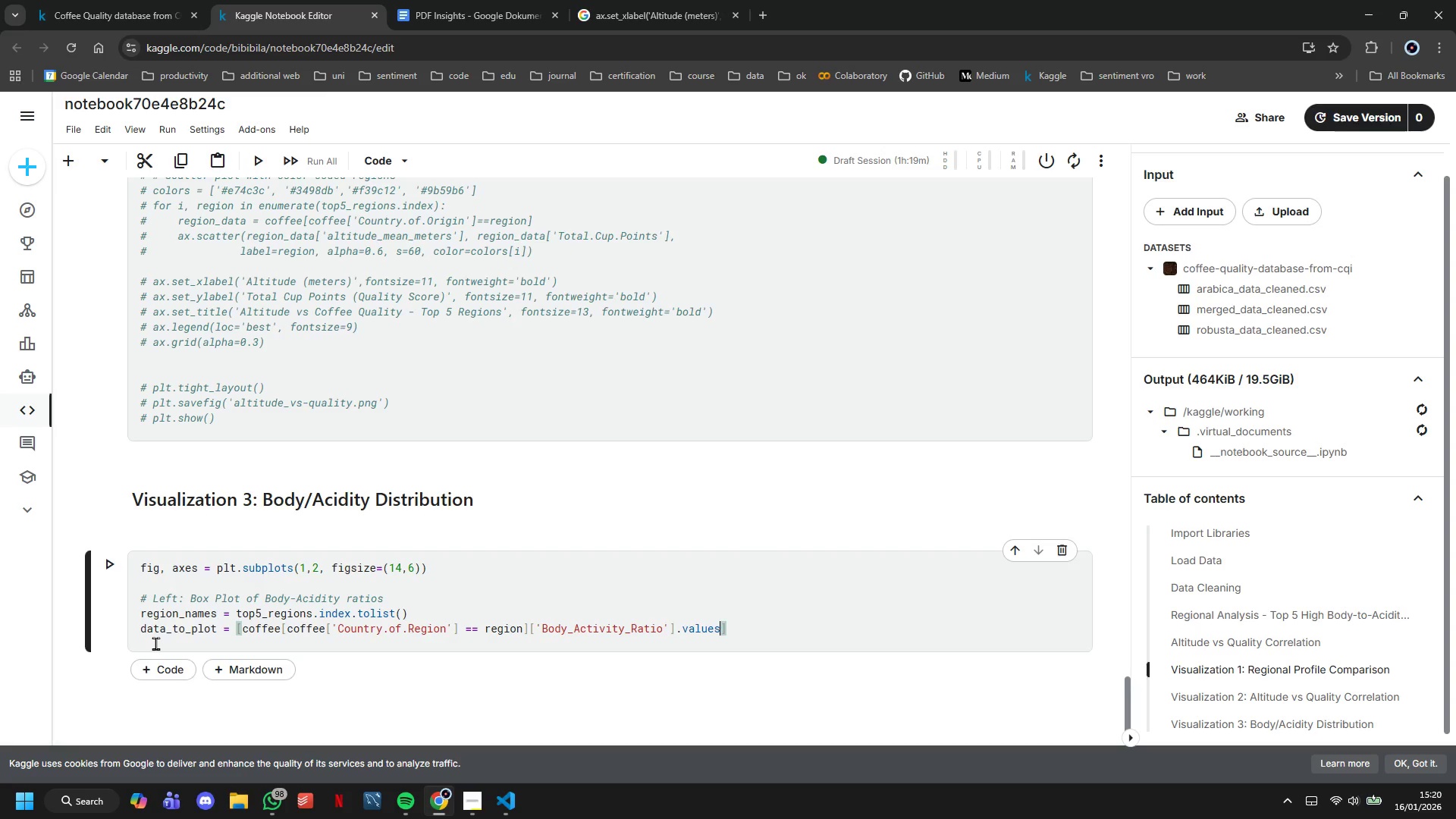 
key(Enter)
 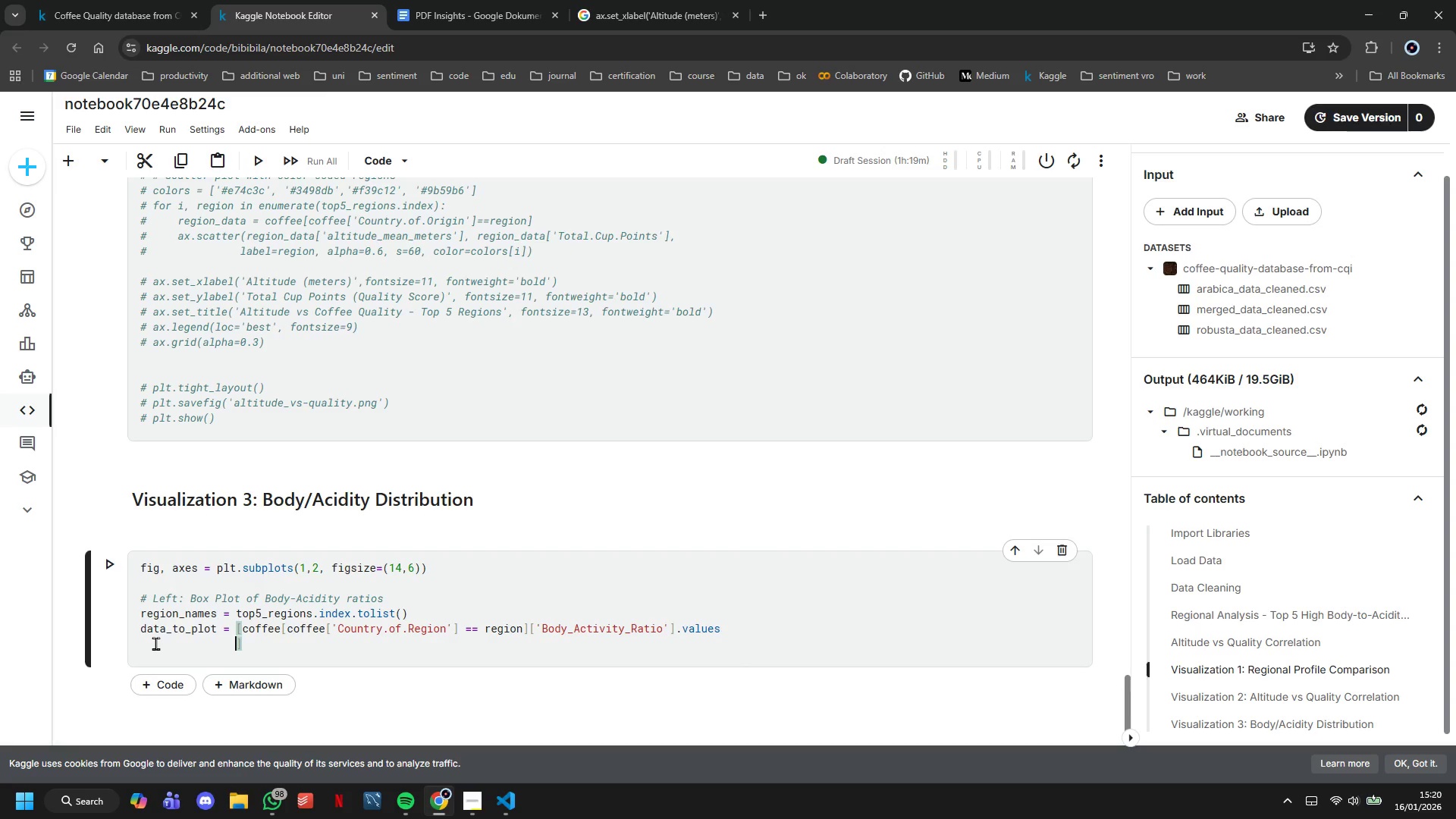 
type(for region in region_name)
 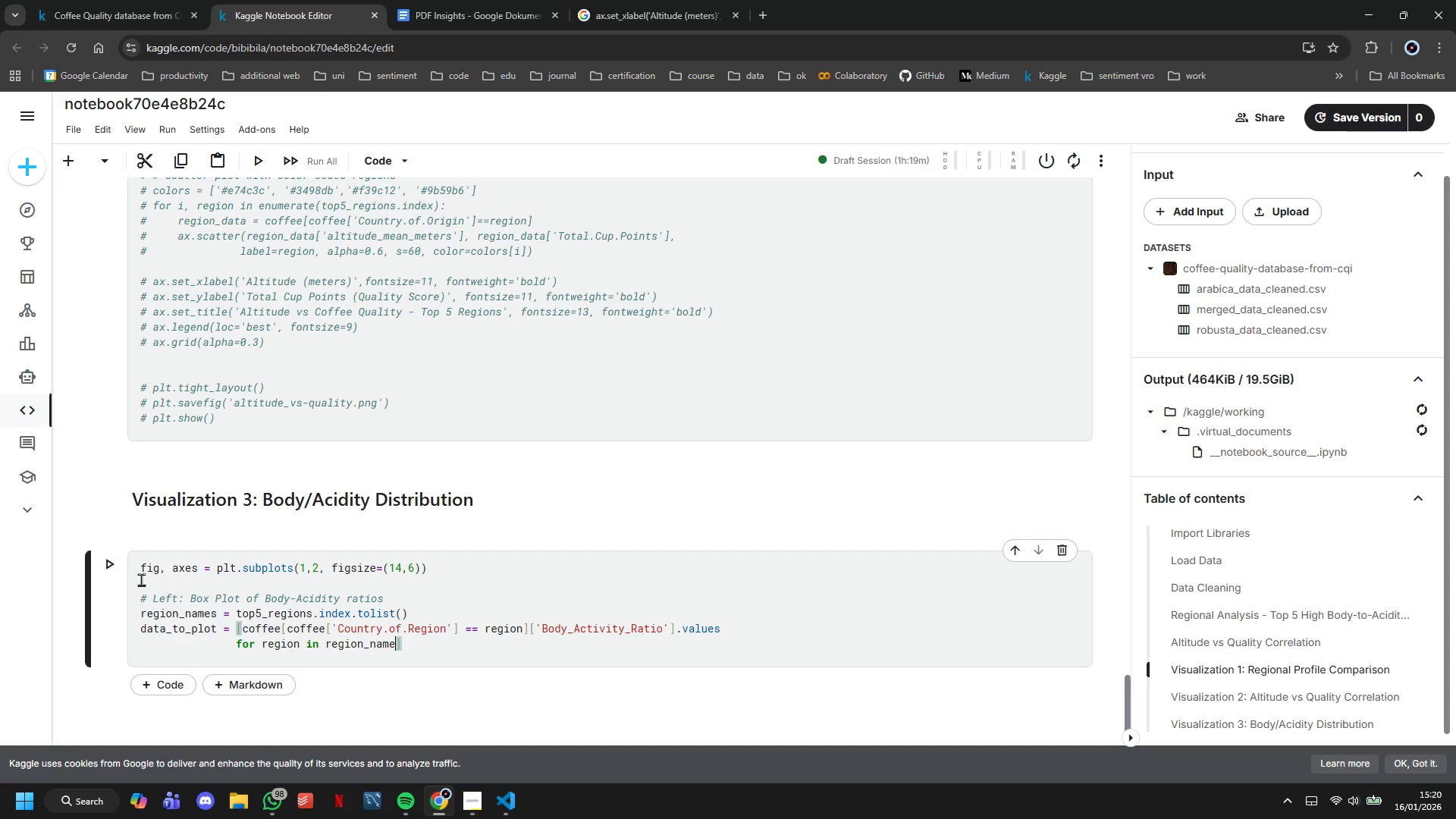 
 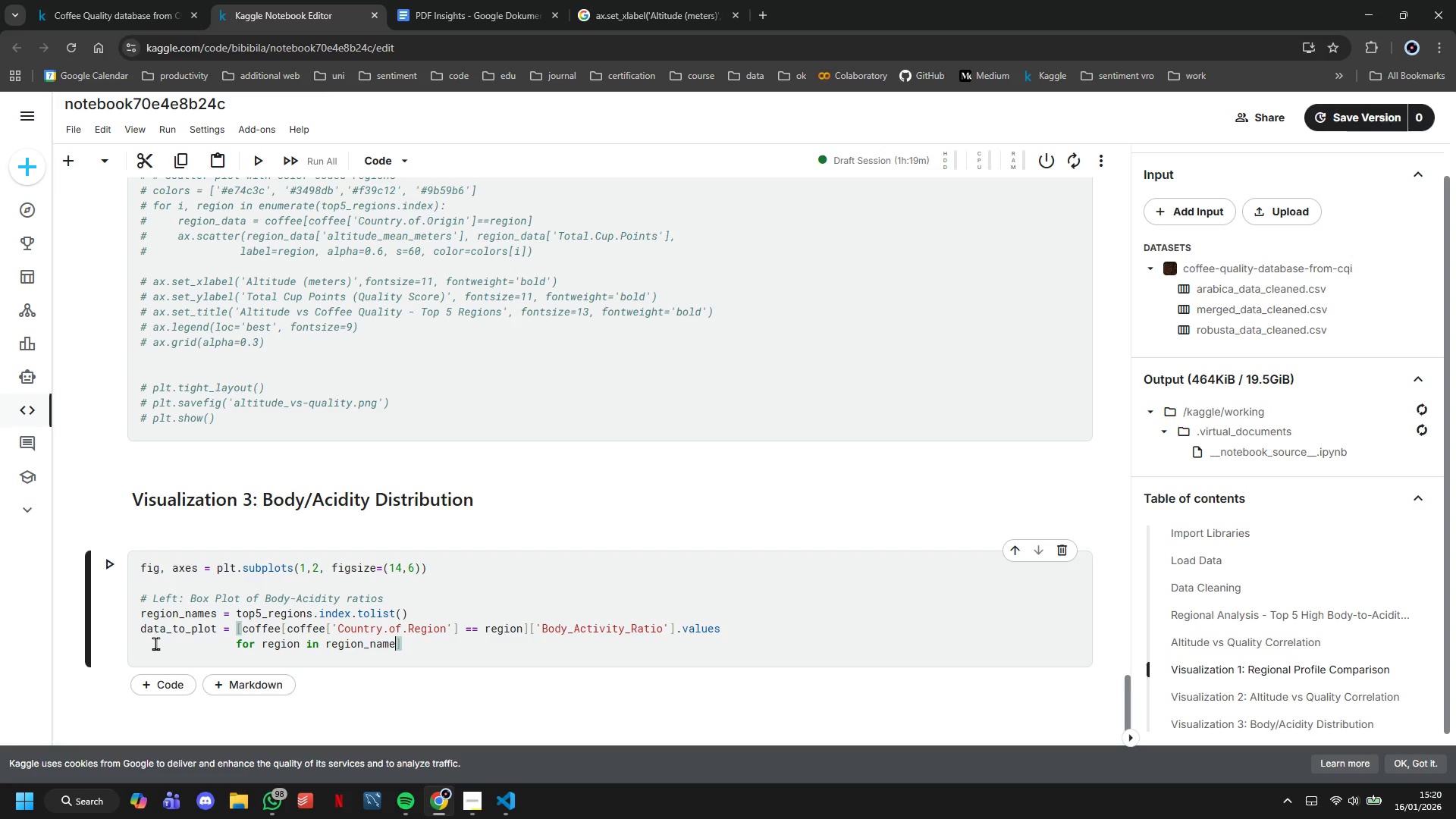 
key(S)
 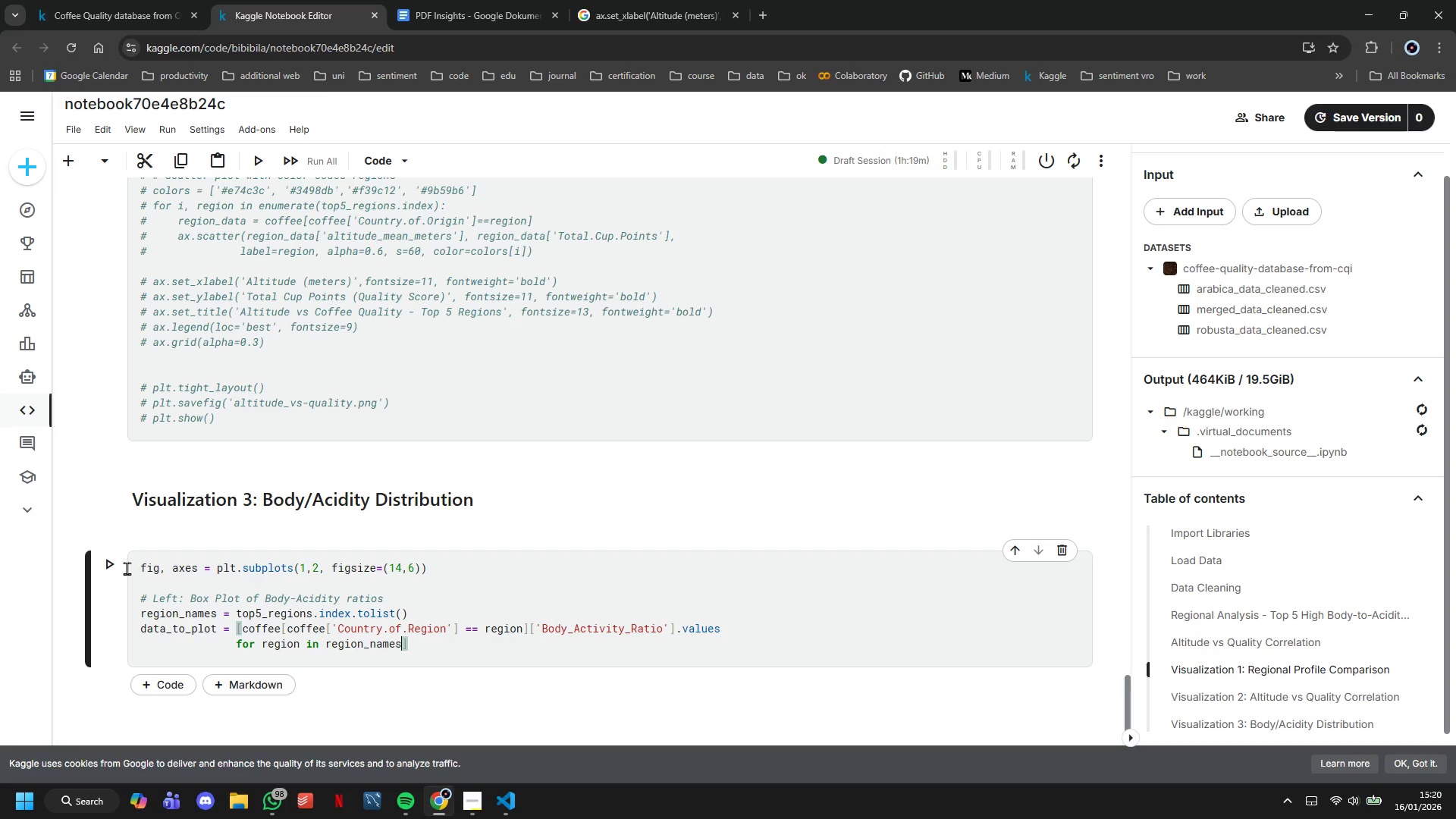 
left_click([102, 560])
 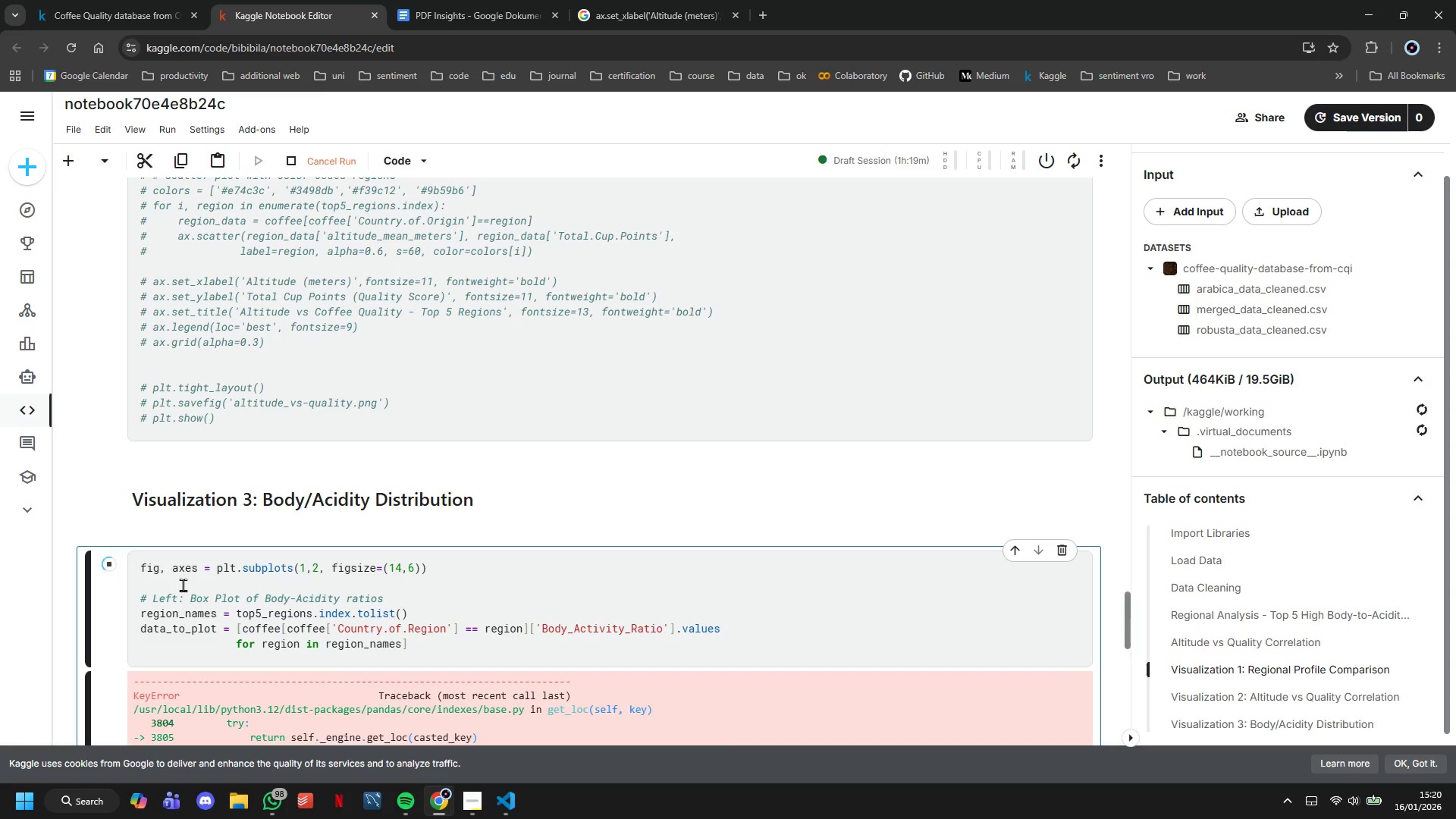 
scroll: coordinate [193, 581], scroll_direction: down, amount: 7.0
 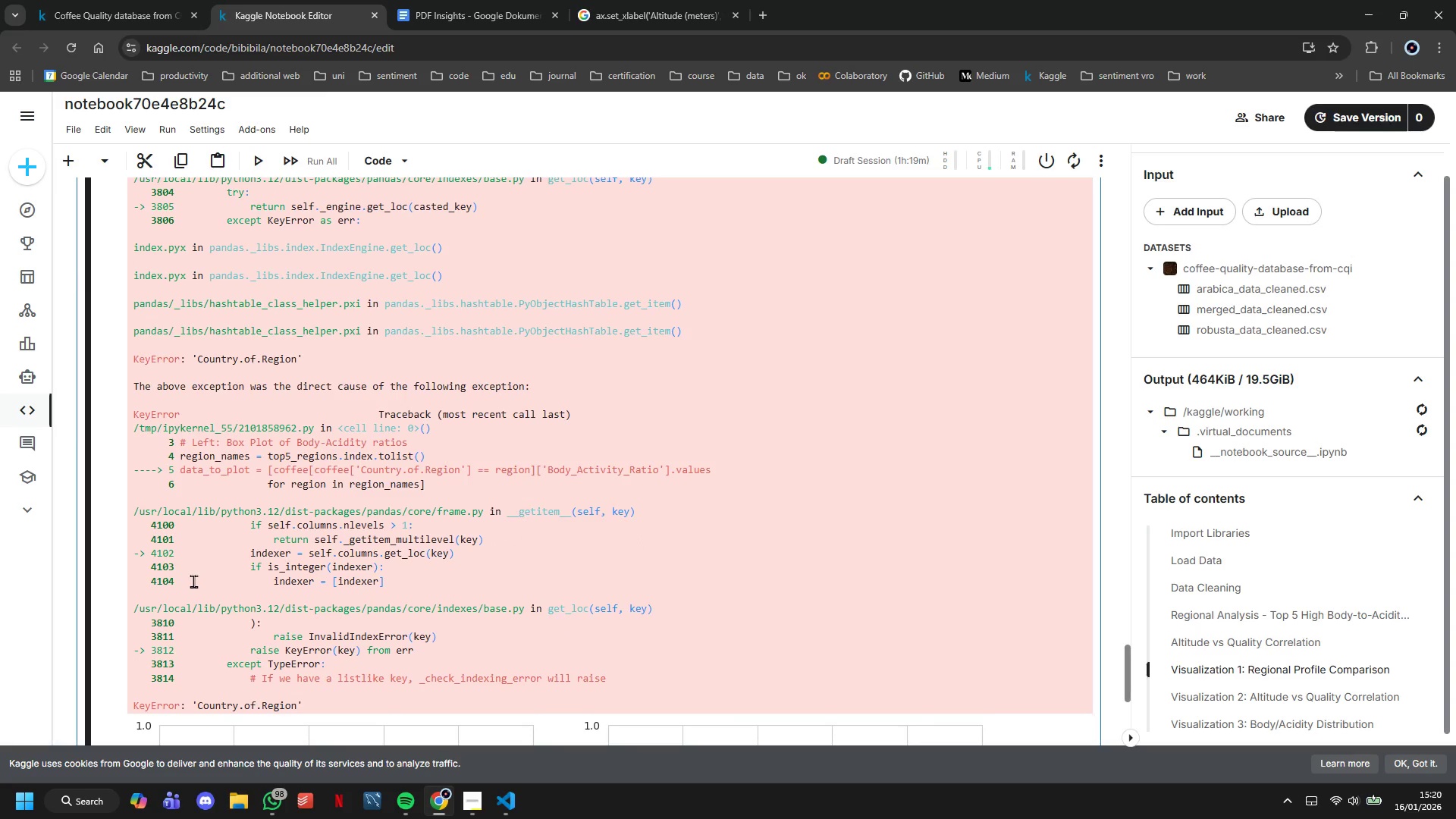 
scroll: coordinate [202, 589], scroll_direction: up, amount: 3.0
 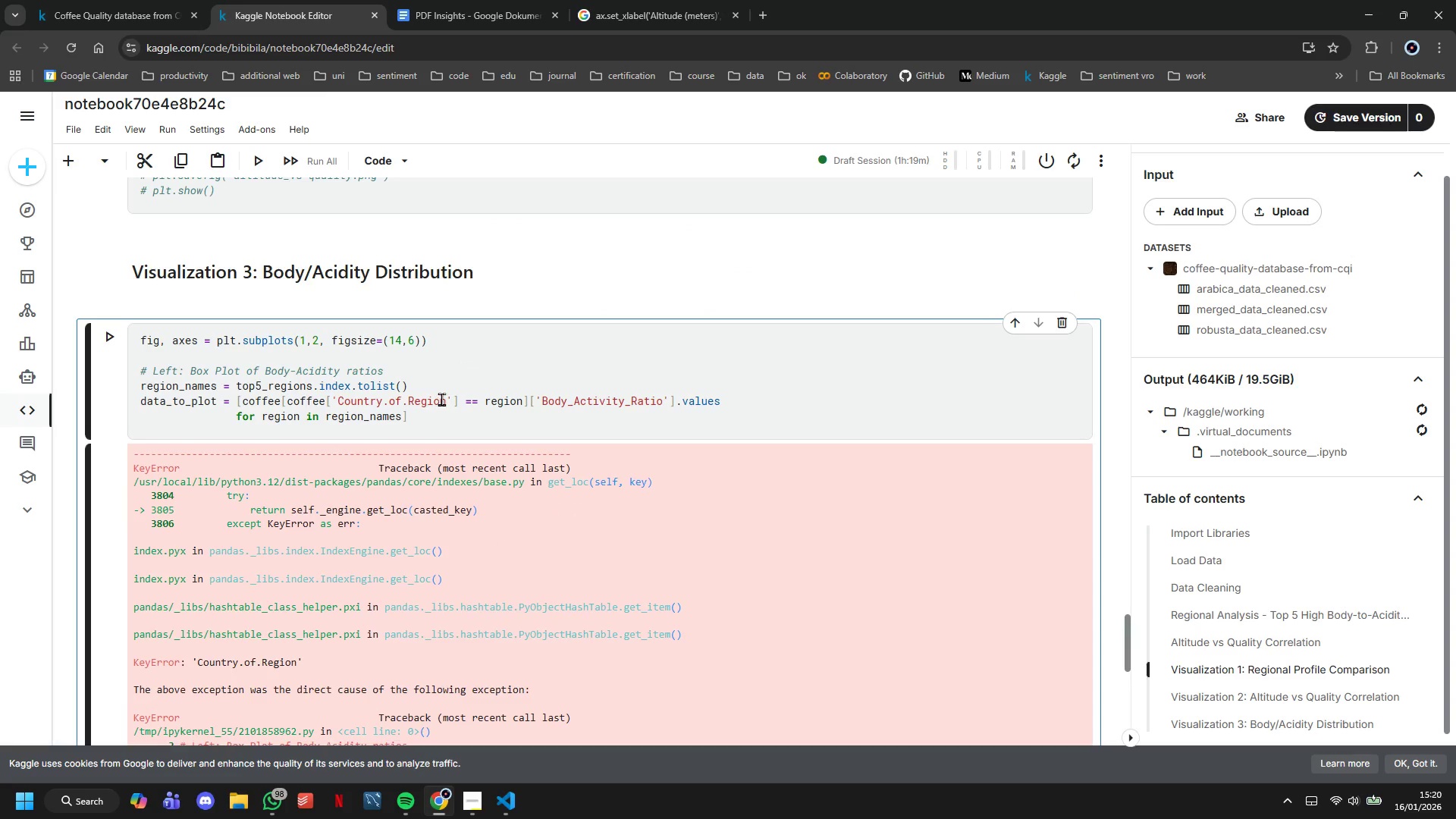 
left_click_drag(start_coordinate=[449, 399], to_coordinate=[410, 398])
 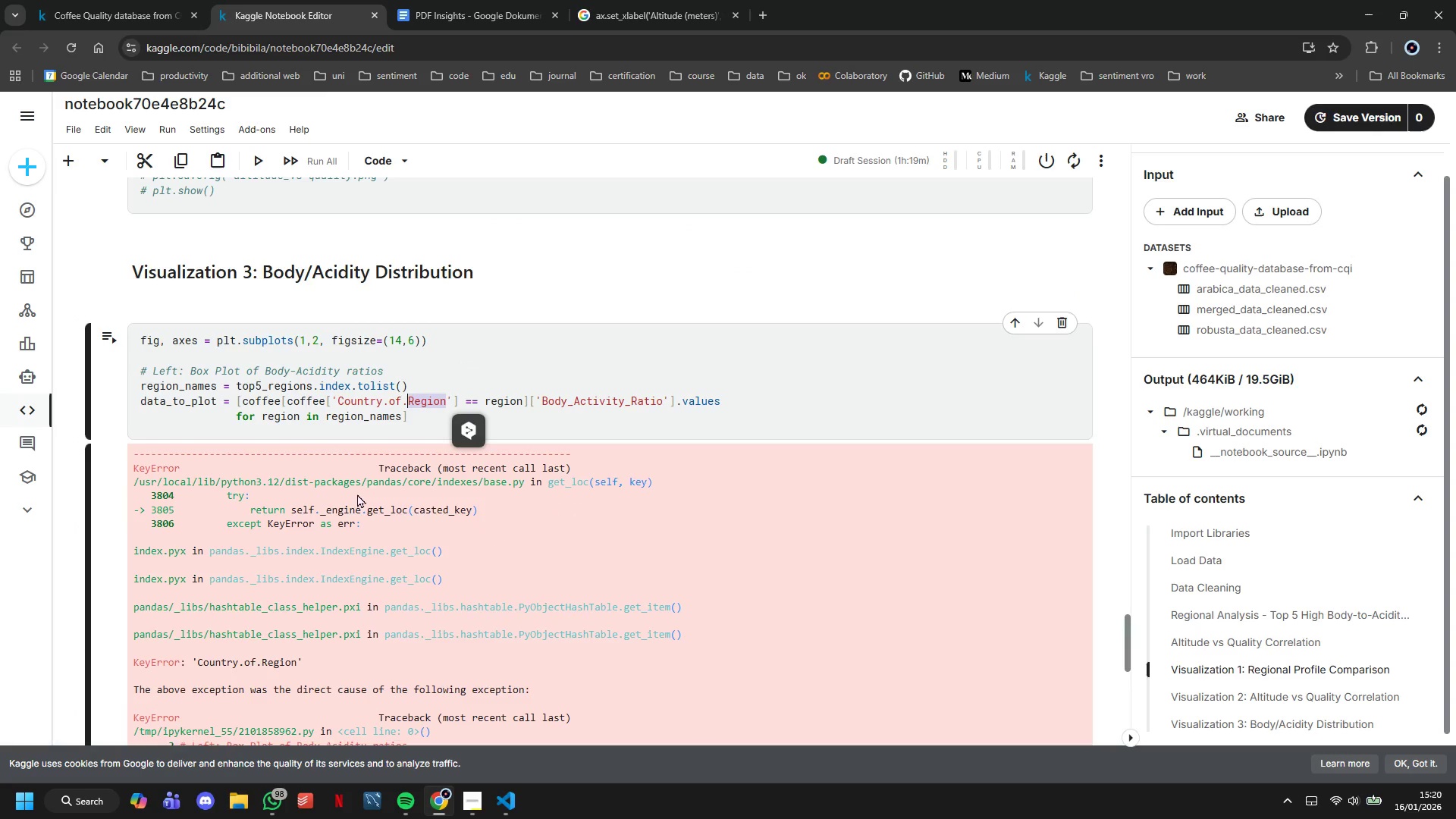 
type(Origin)
 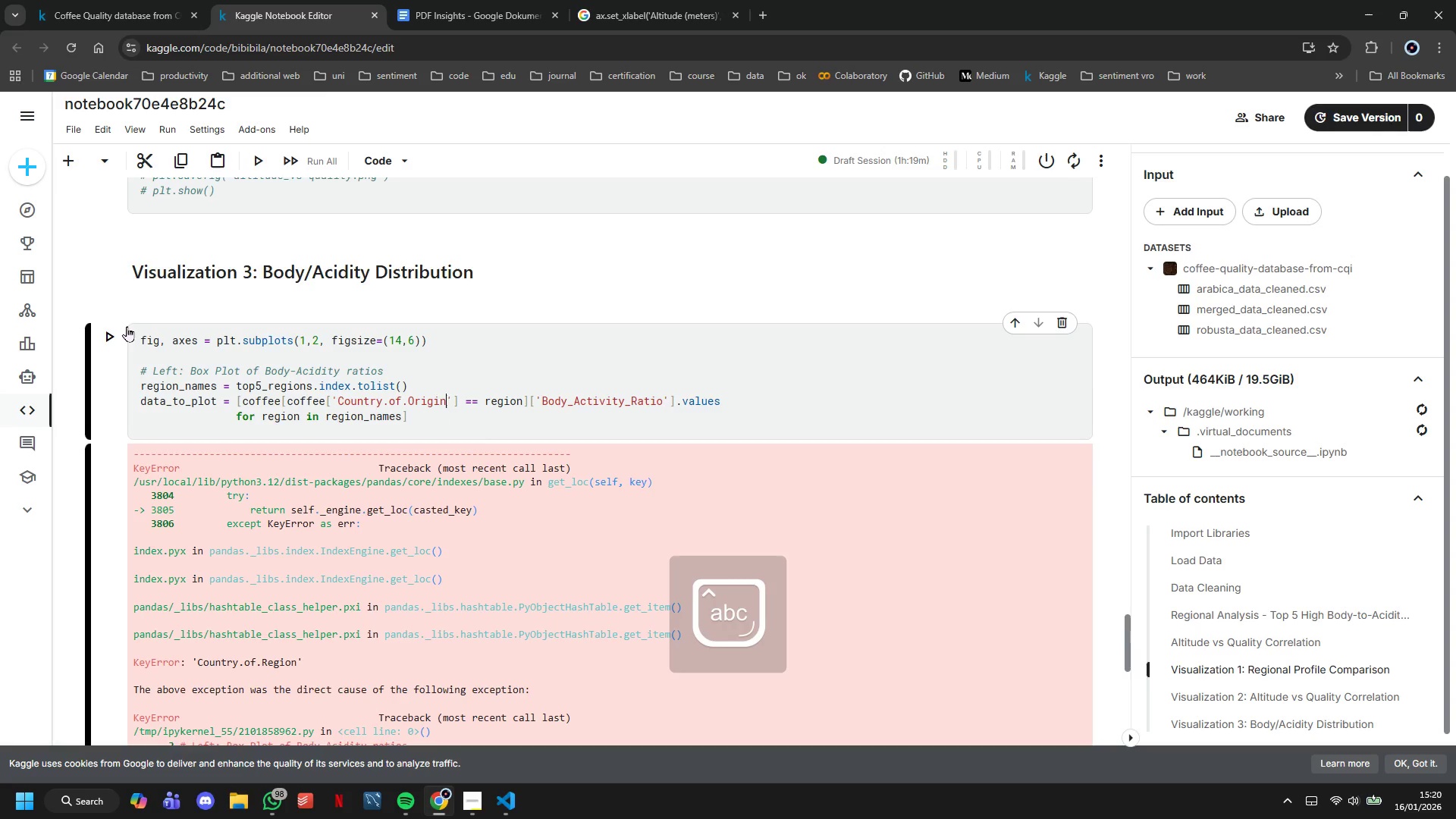 
left_click([118, 338])
 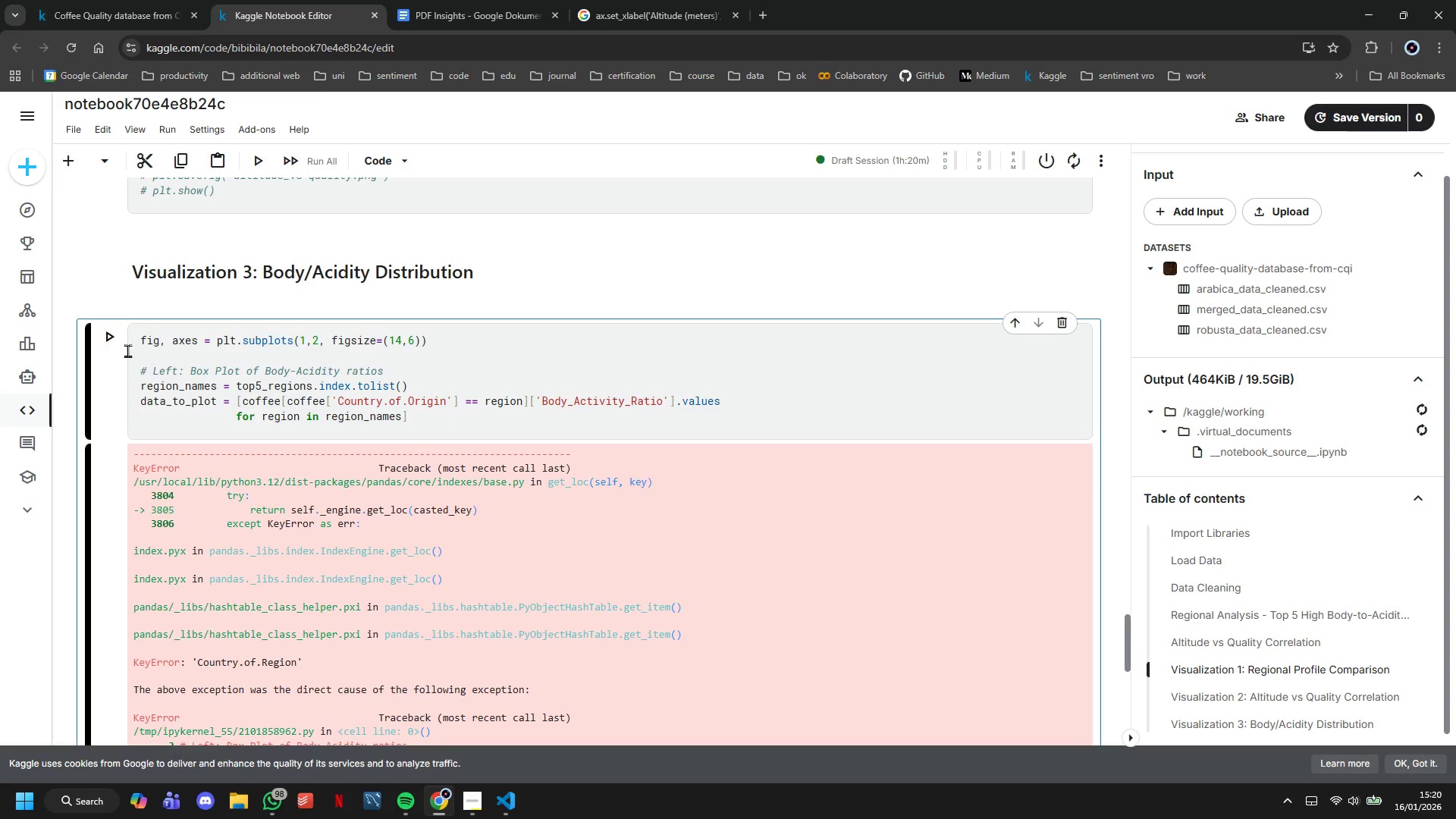 
left_click([105, 337])
 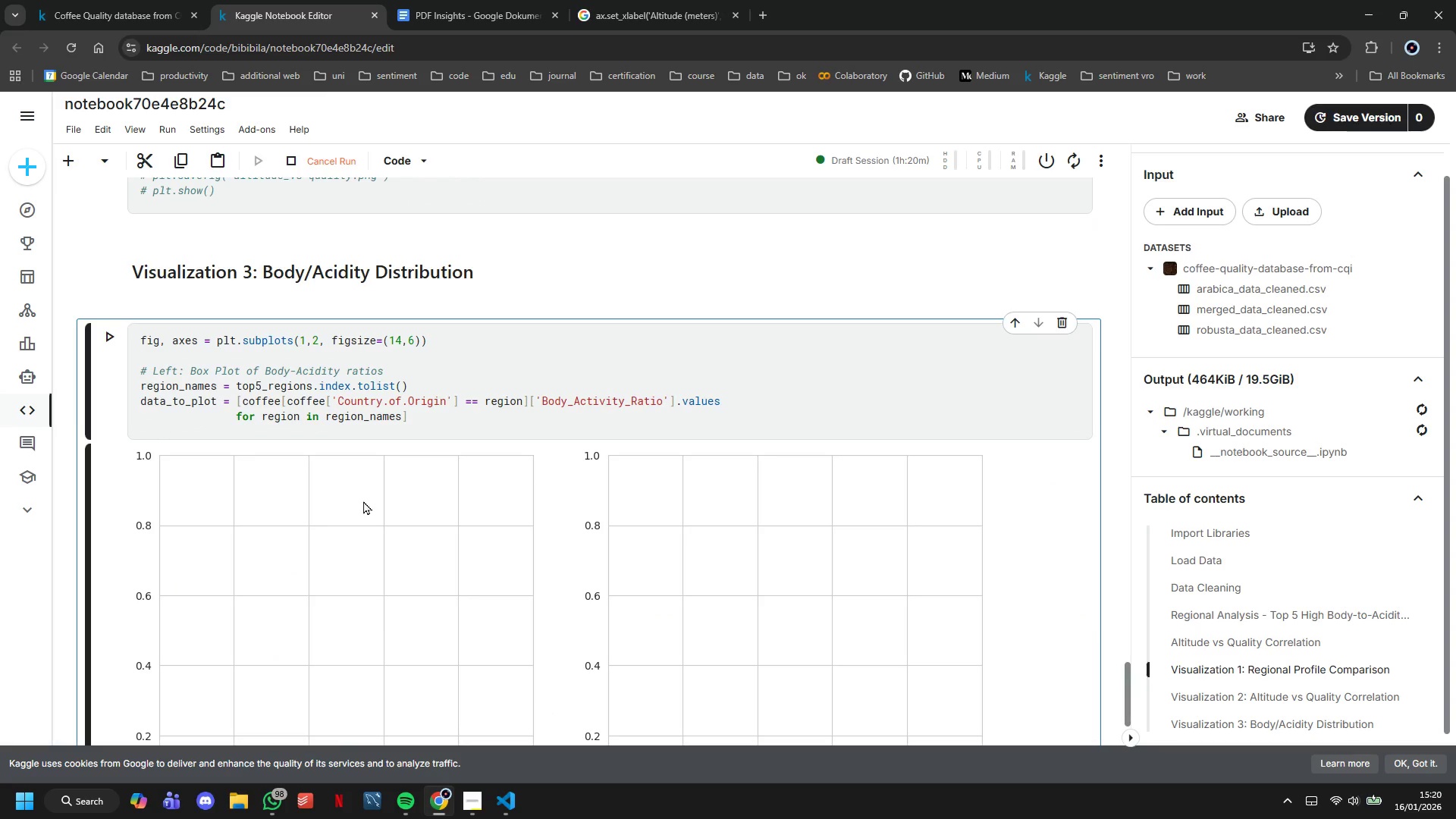 
scroll: coordinate [368, 504], scroll_direction: none, amount: 0.0
 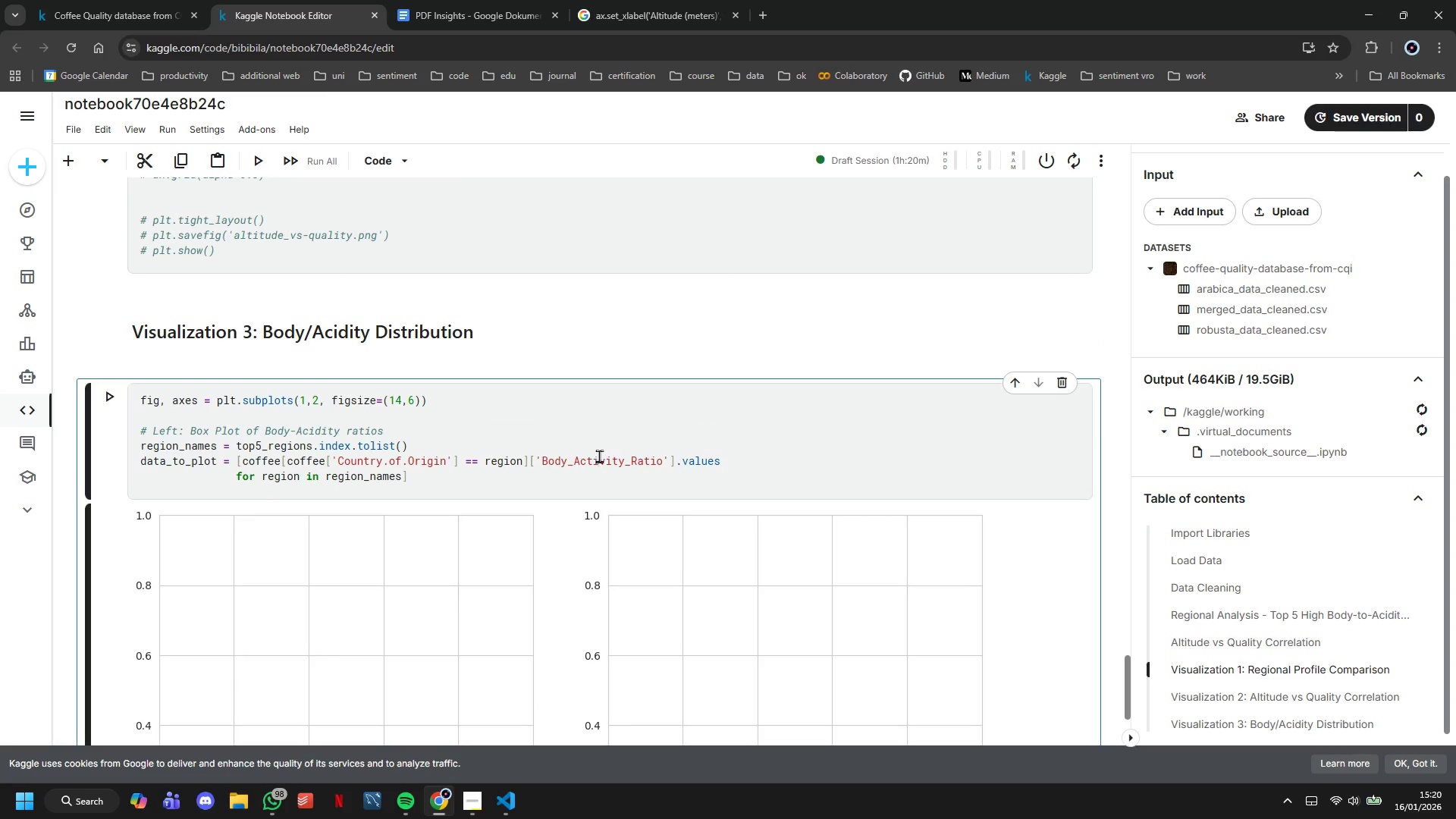 
left_click([592, 479])
 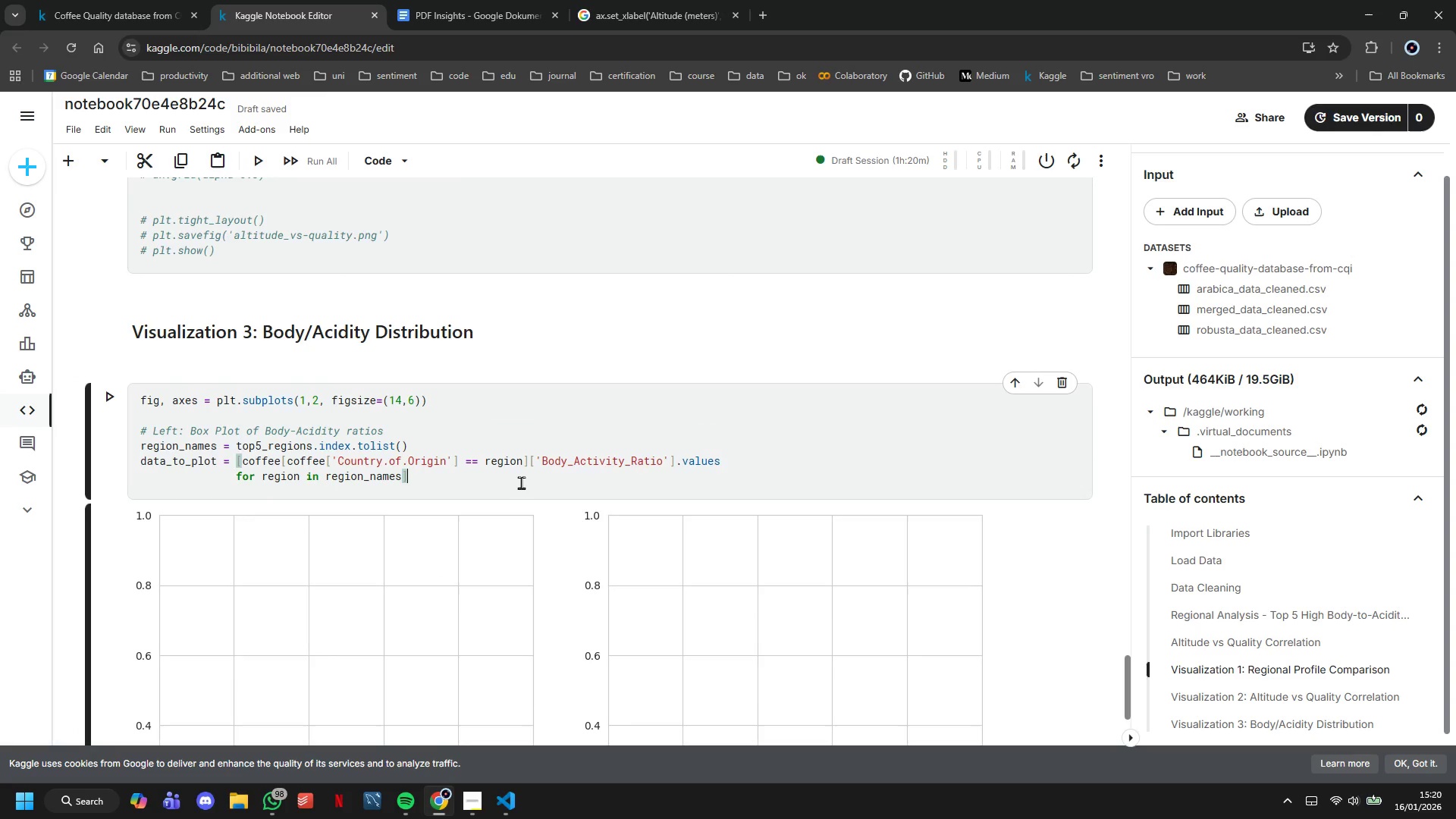 
key(Enter)
 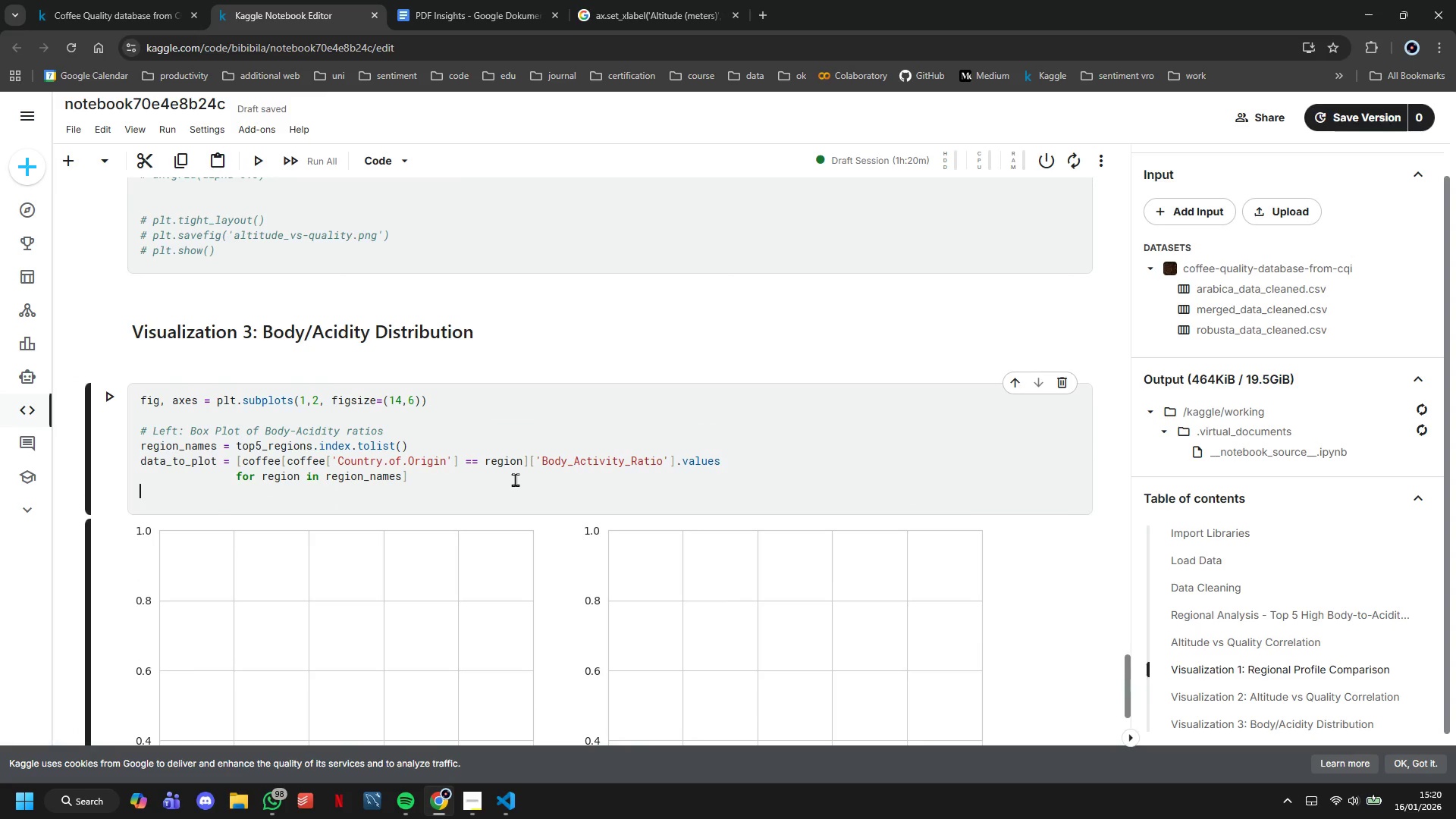 
key(Enter)
 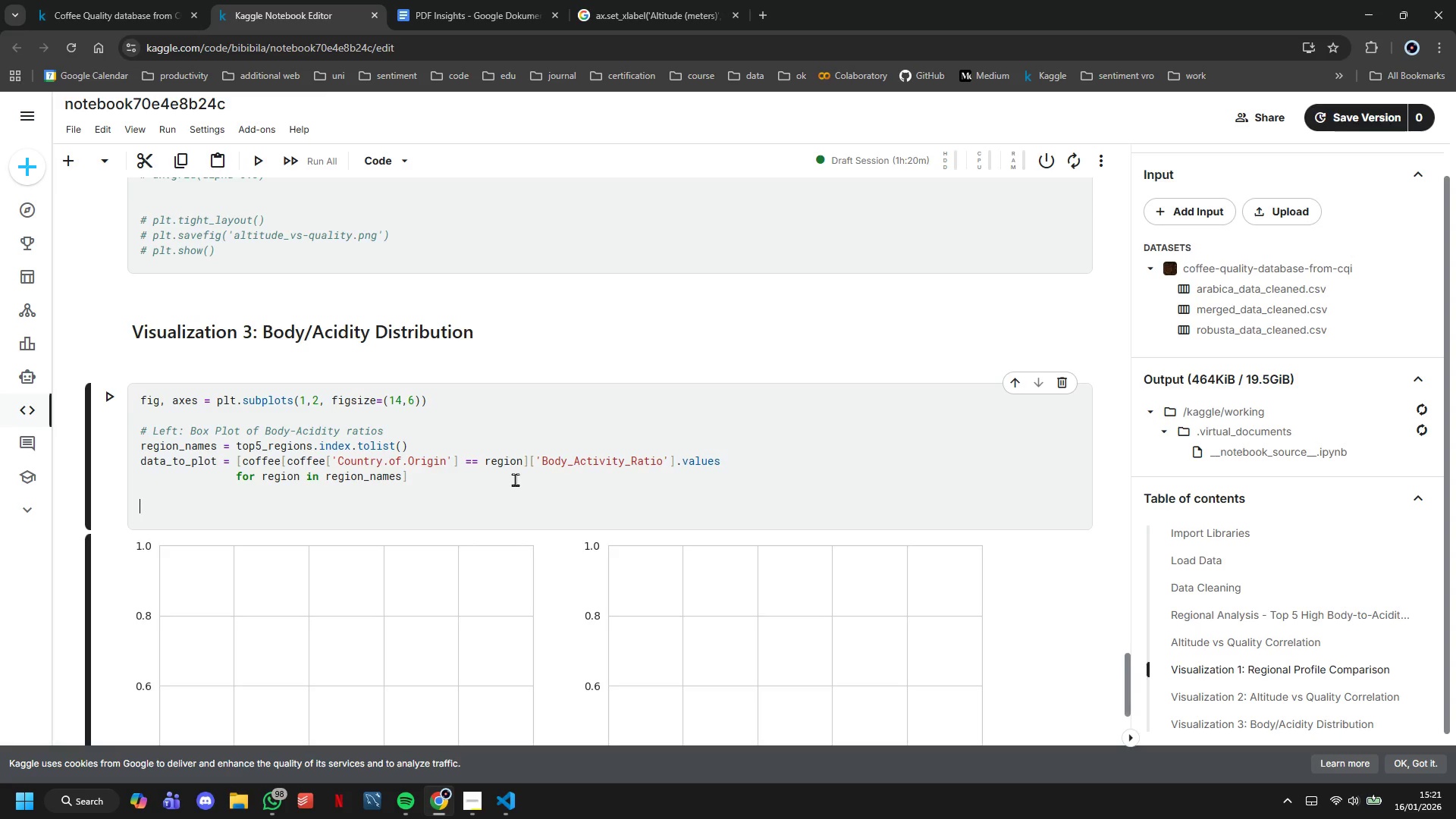 
wait(24.66)
 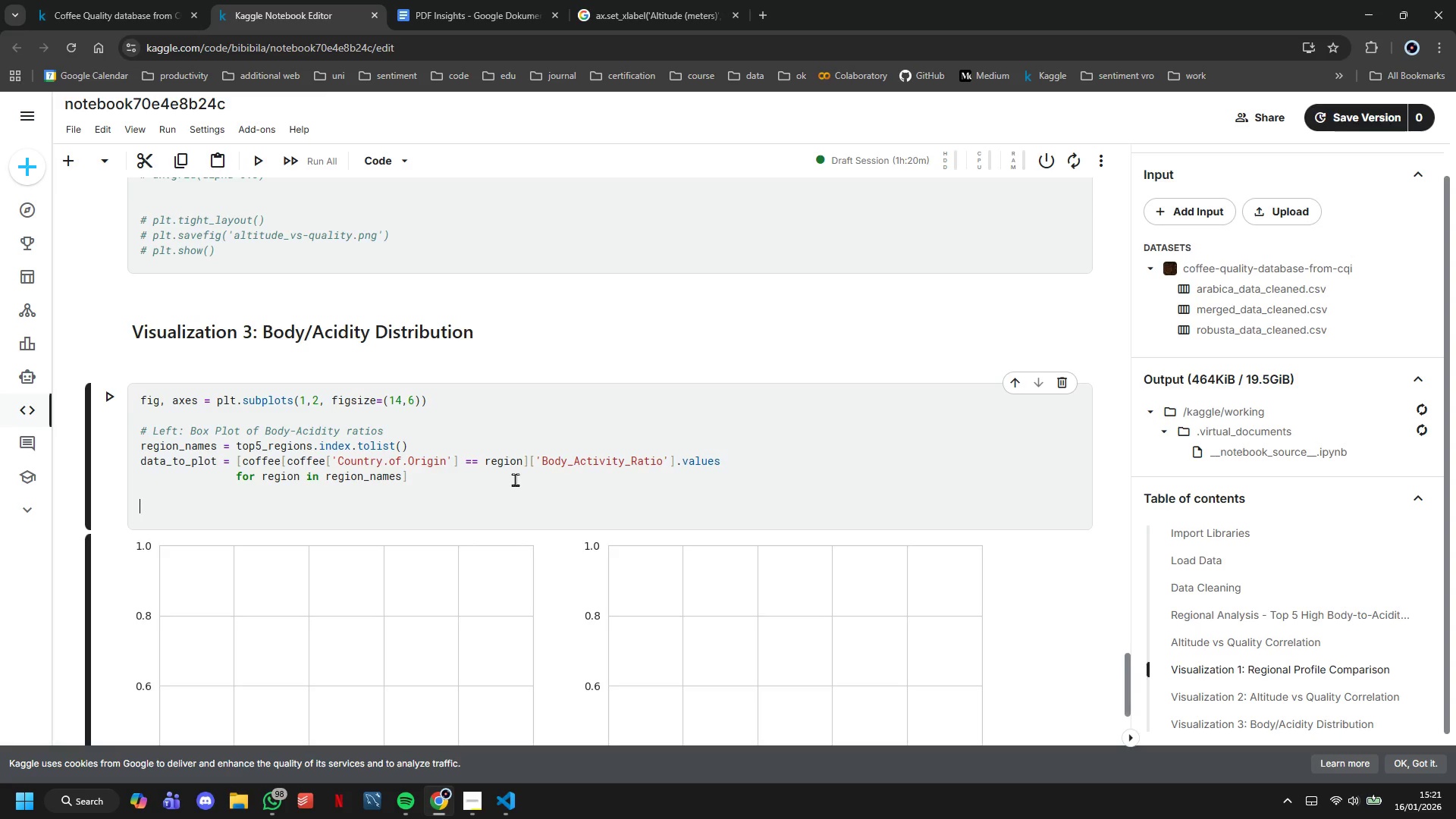 
type(bp = axes[0)
 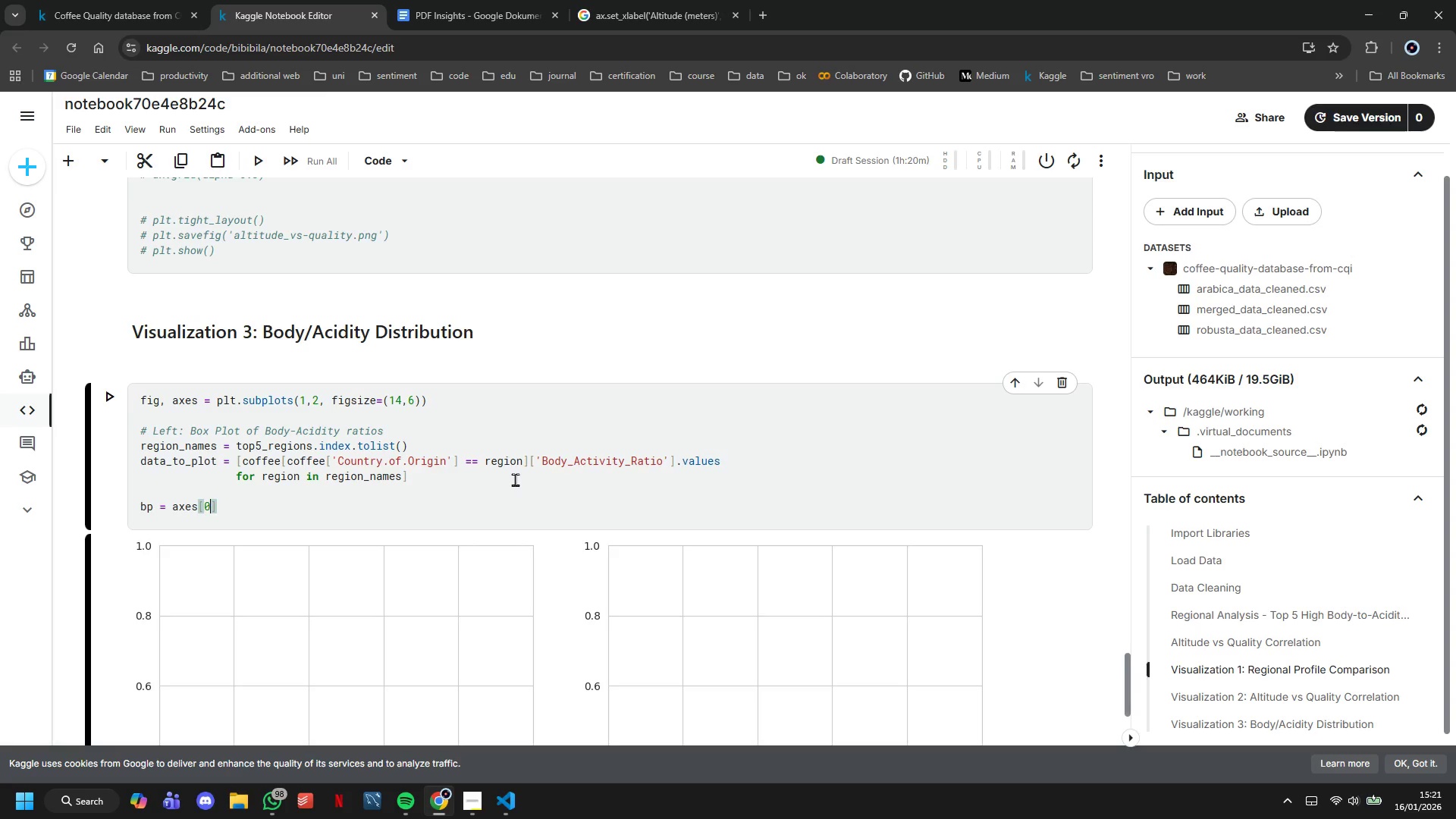 
key(ArrowRight)
 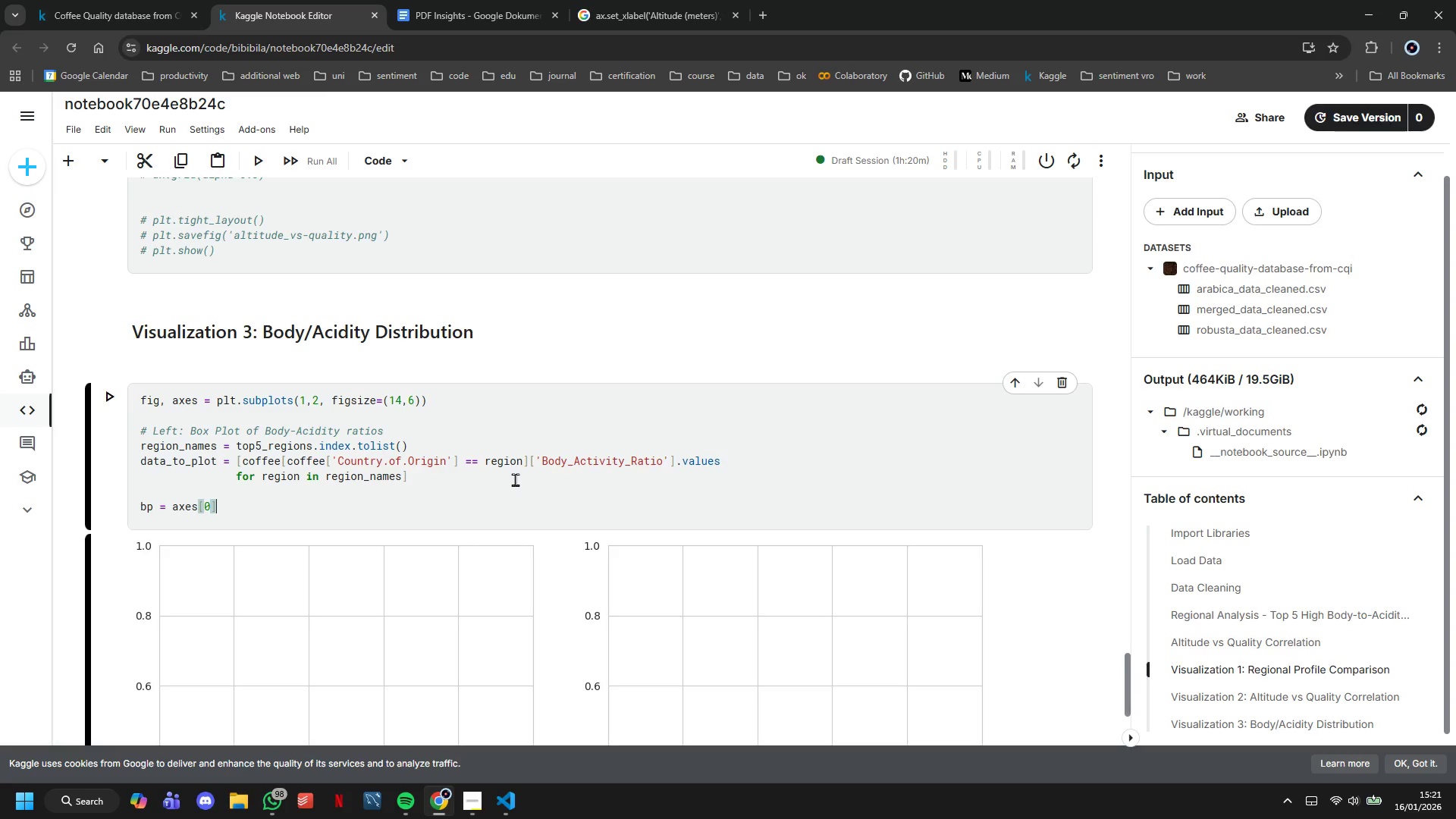 
type(.boxplot(data_to_plot, labels=region_names, )
 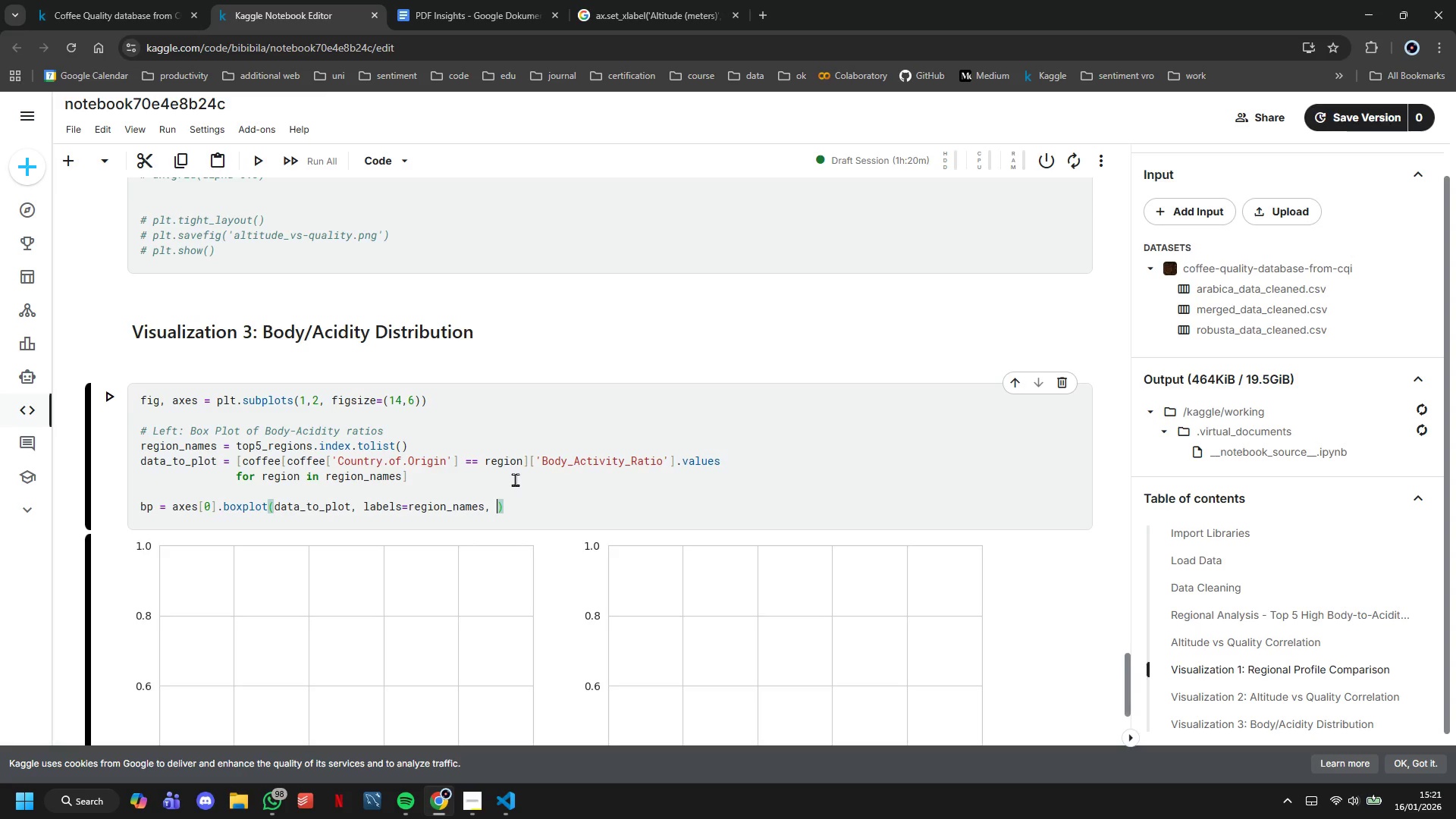 
wait(5.55)
 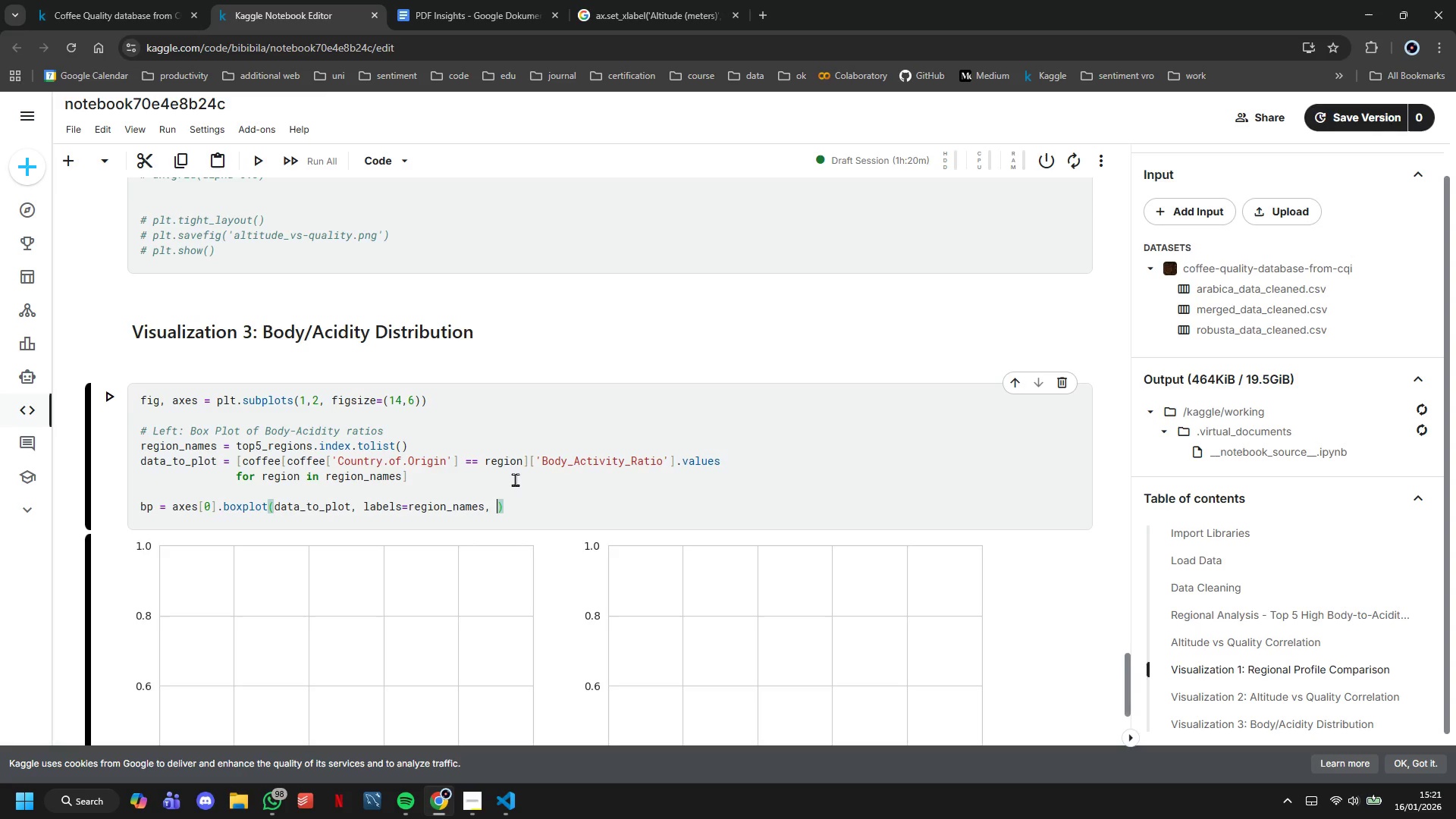 
type(patch_artist=True,)
 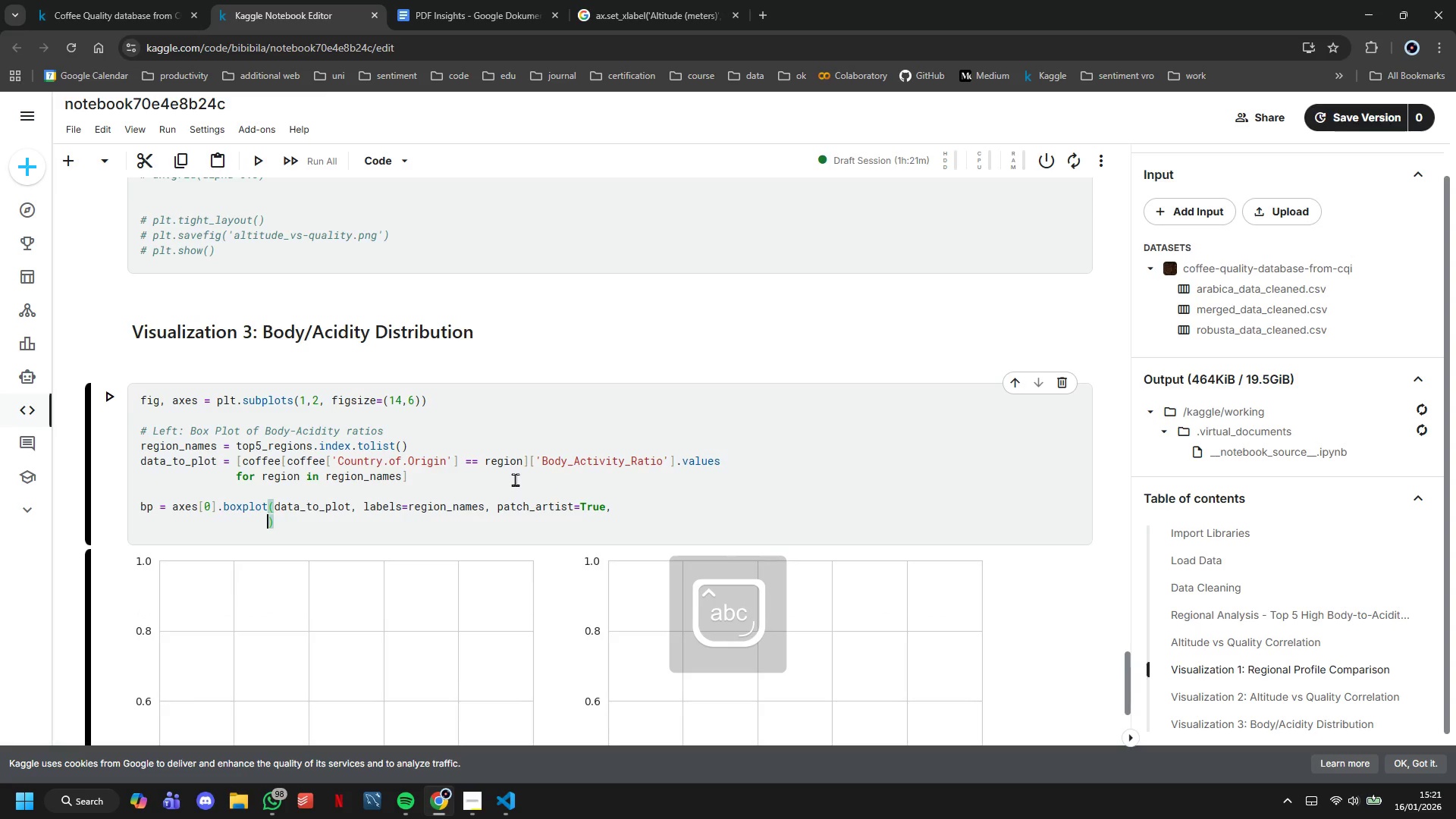 
 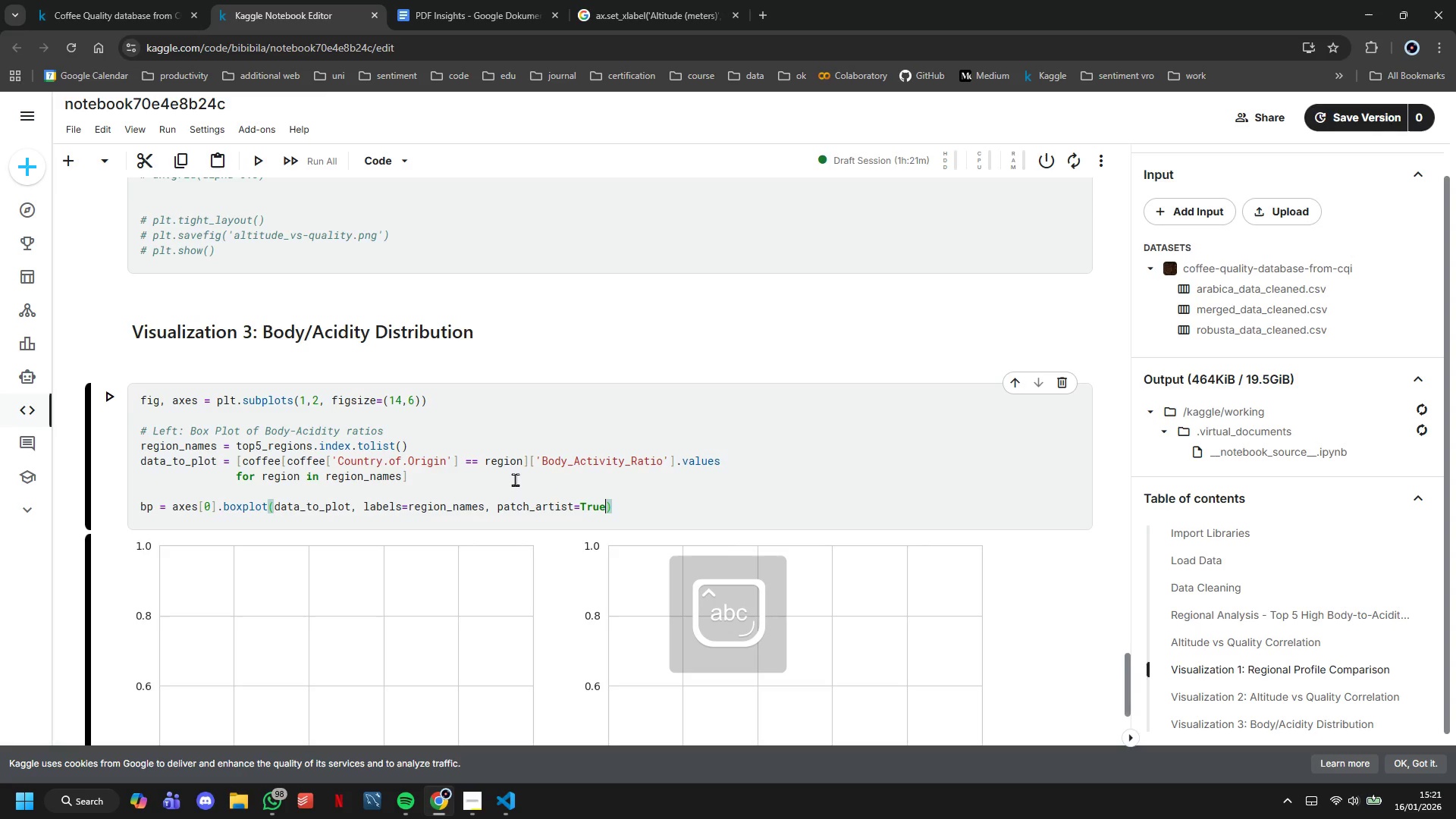 
key(Enter)
 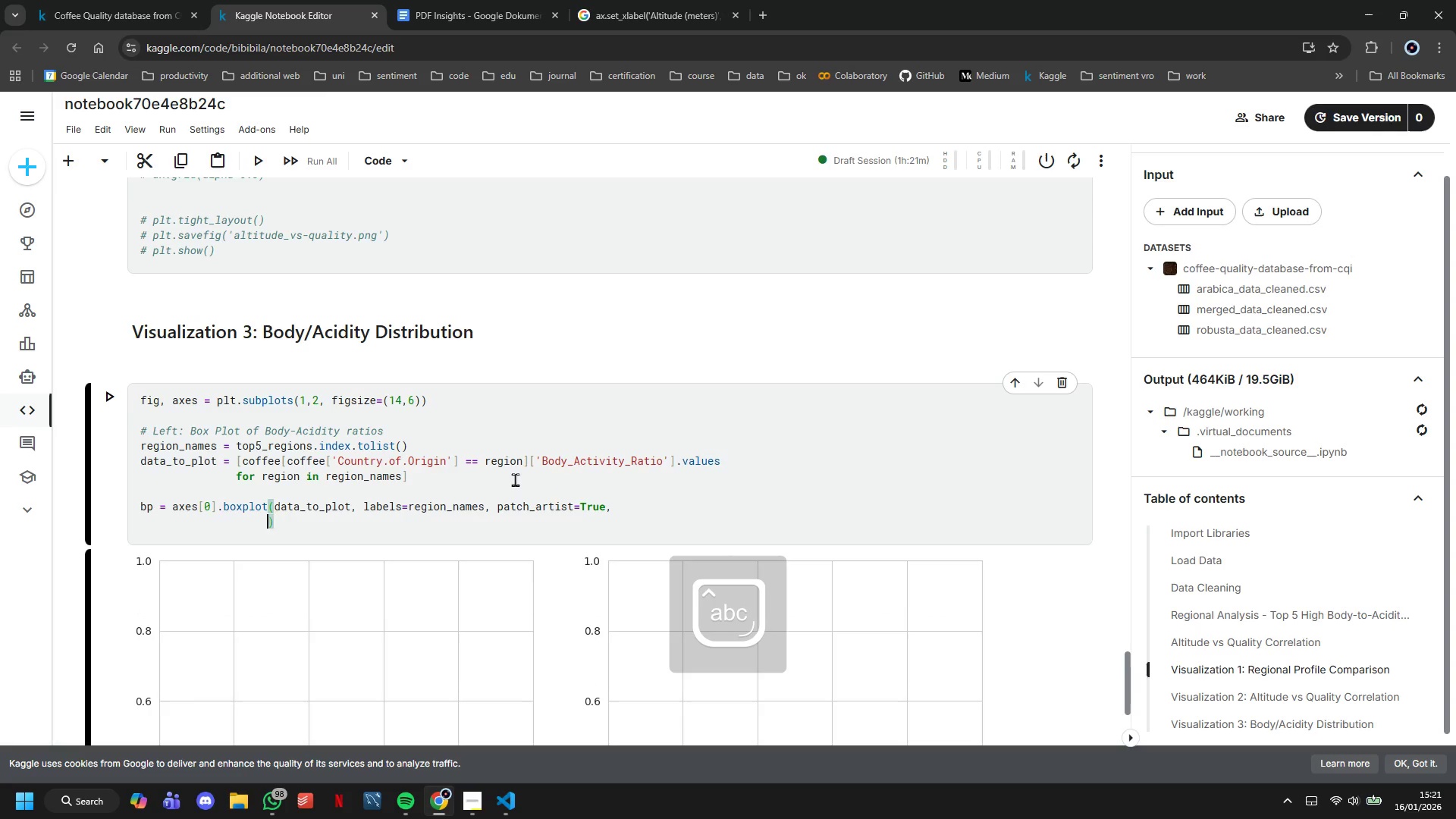 
type(notch=True, show)
 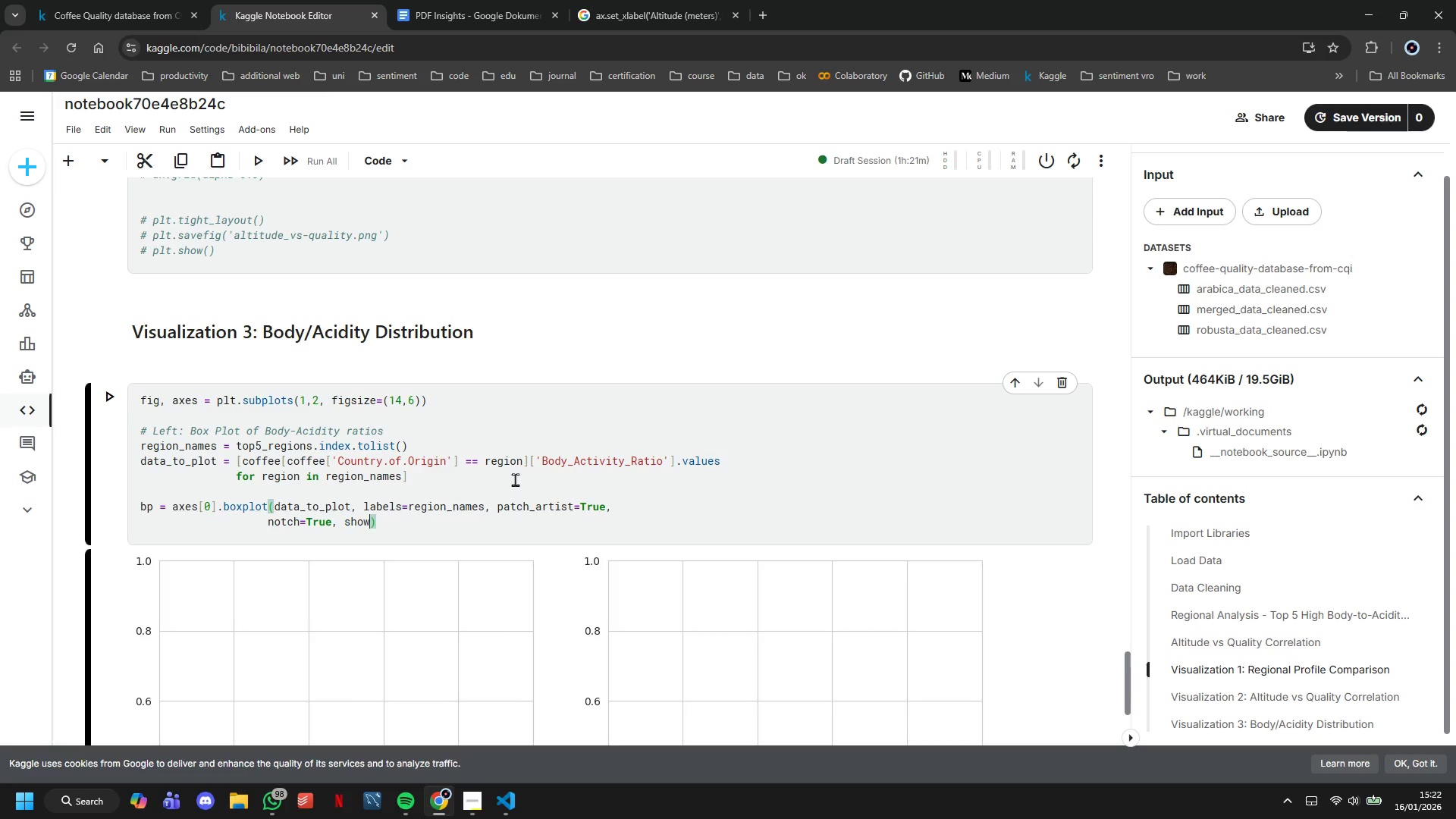 
type(fliers=True)
 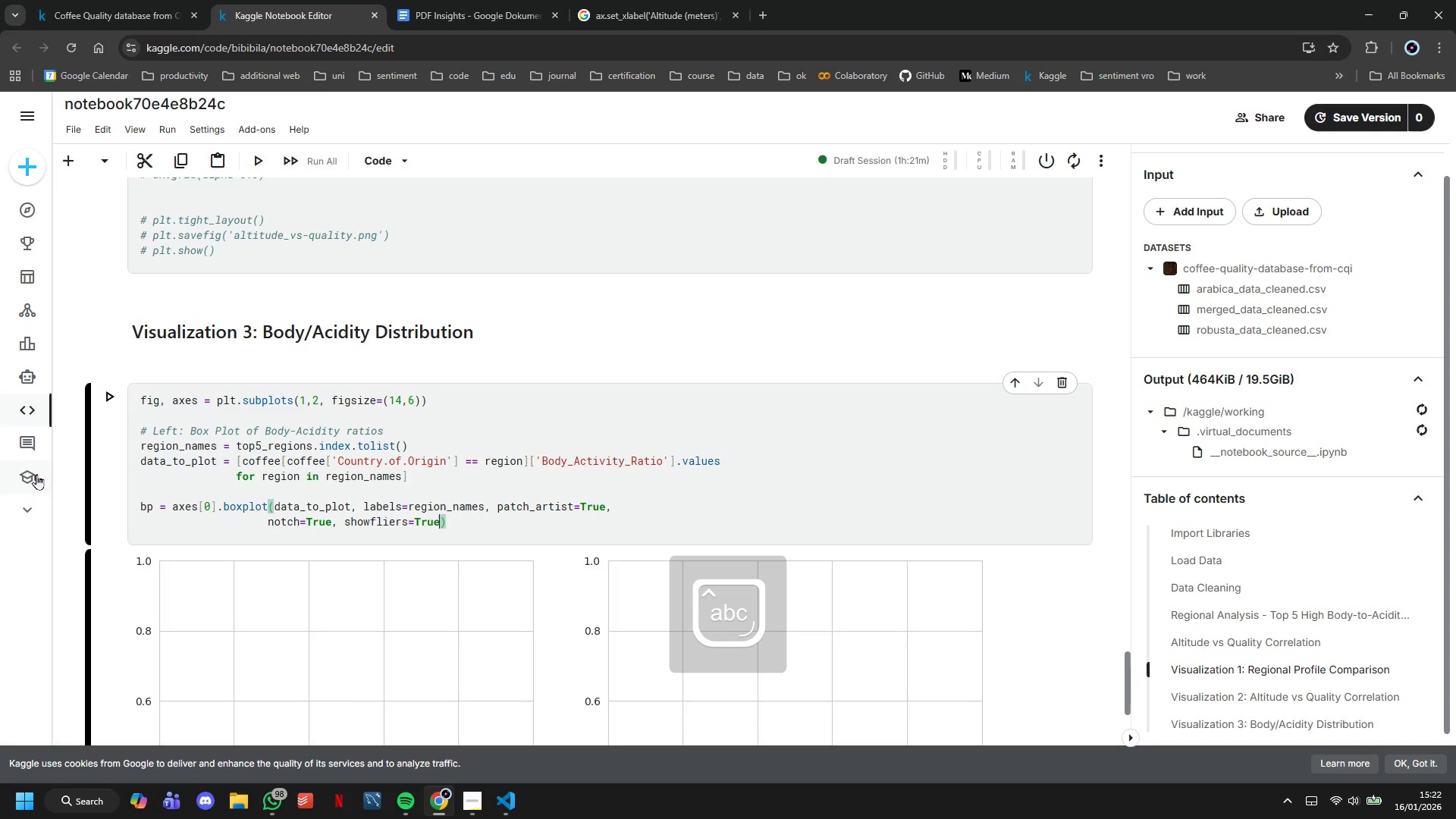 
left_click([113, 395])
 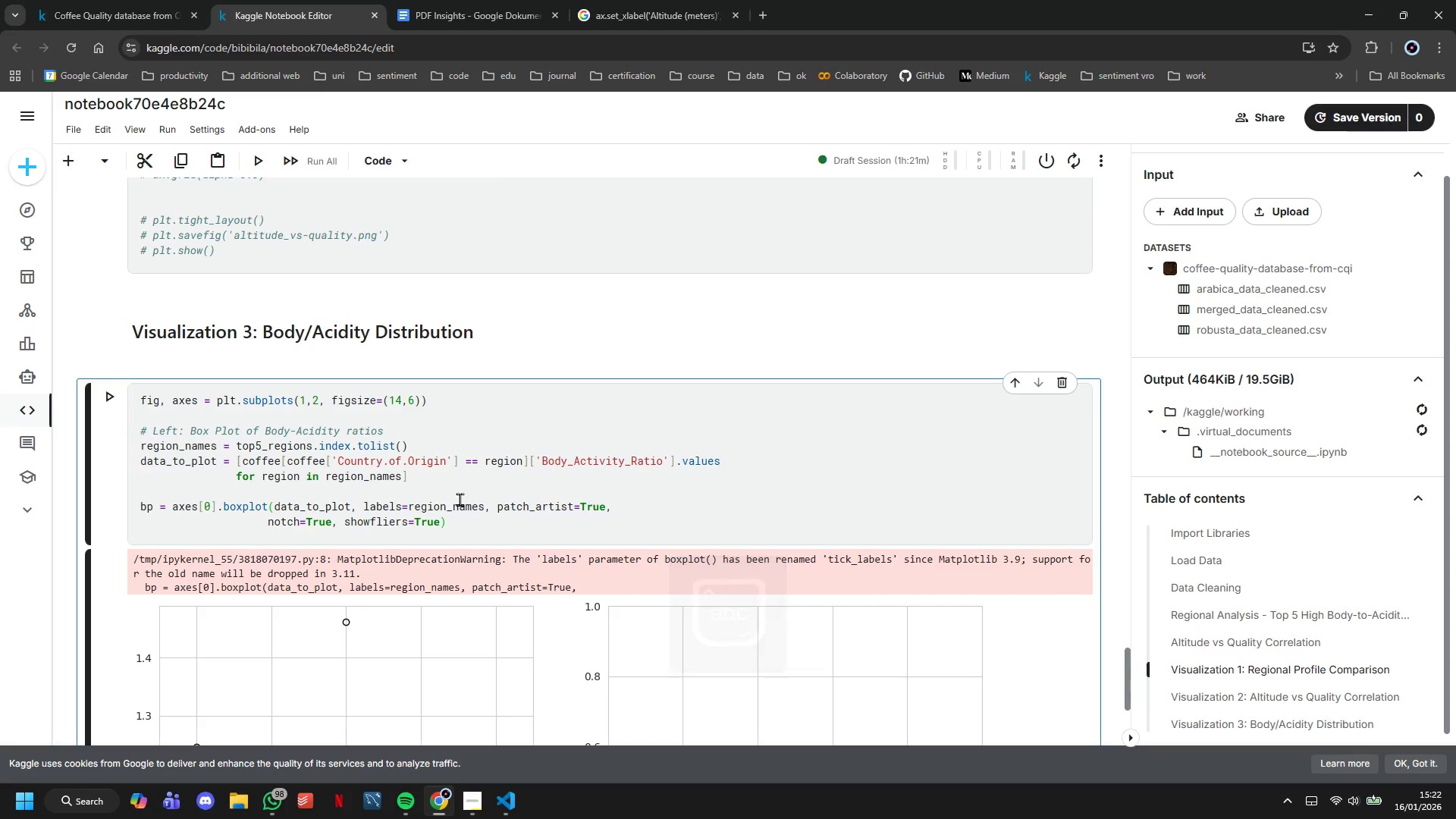 
scroll: coordinate [460, 499], scroll_direction: none, amount: 0.0
 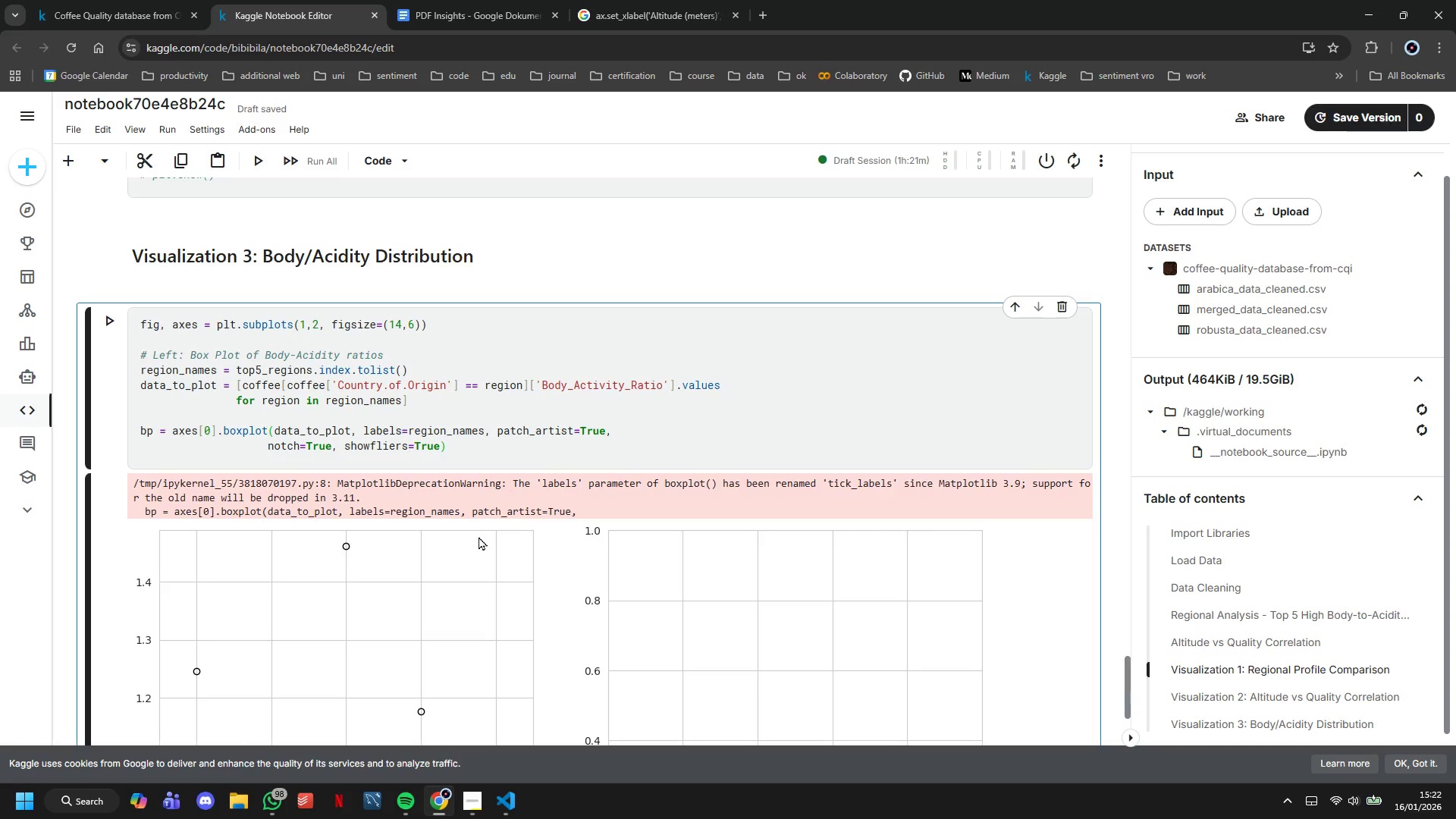 
wait(16.75)
 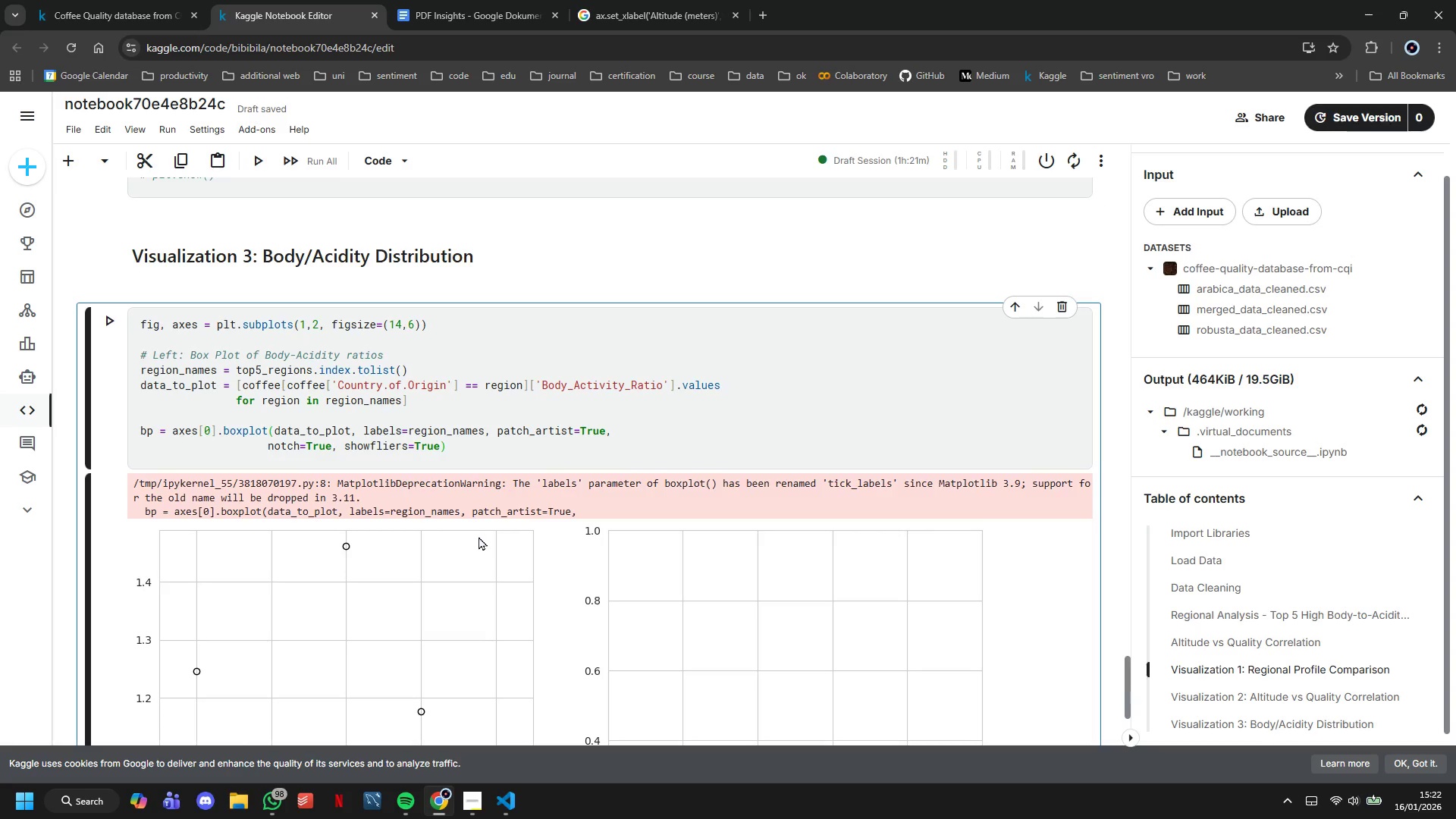 
left_click_drag(start_coordinate=[441, 445], to_coordinate=[493, 435])
 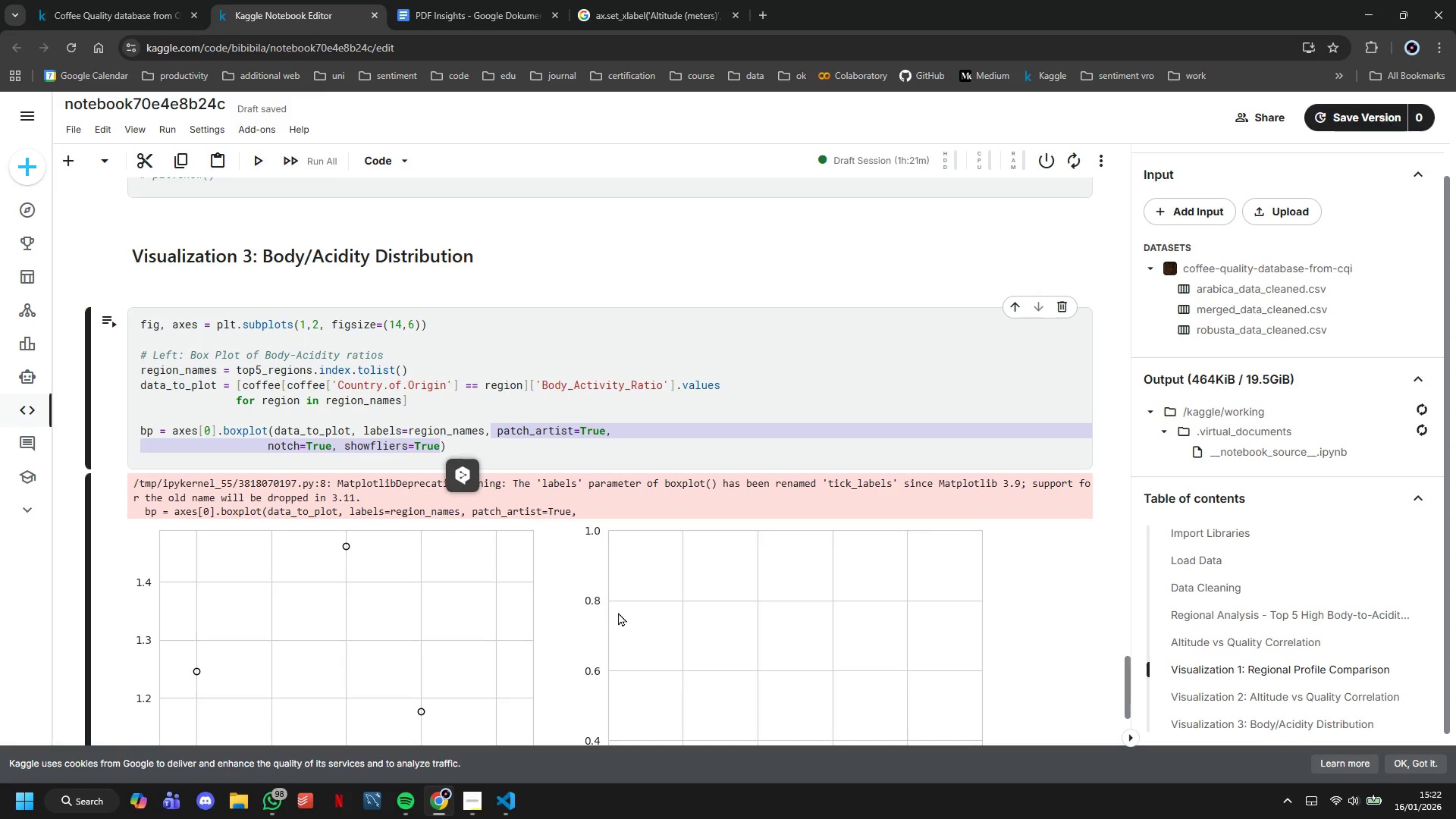 
key(Backspace)
 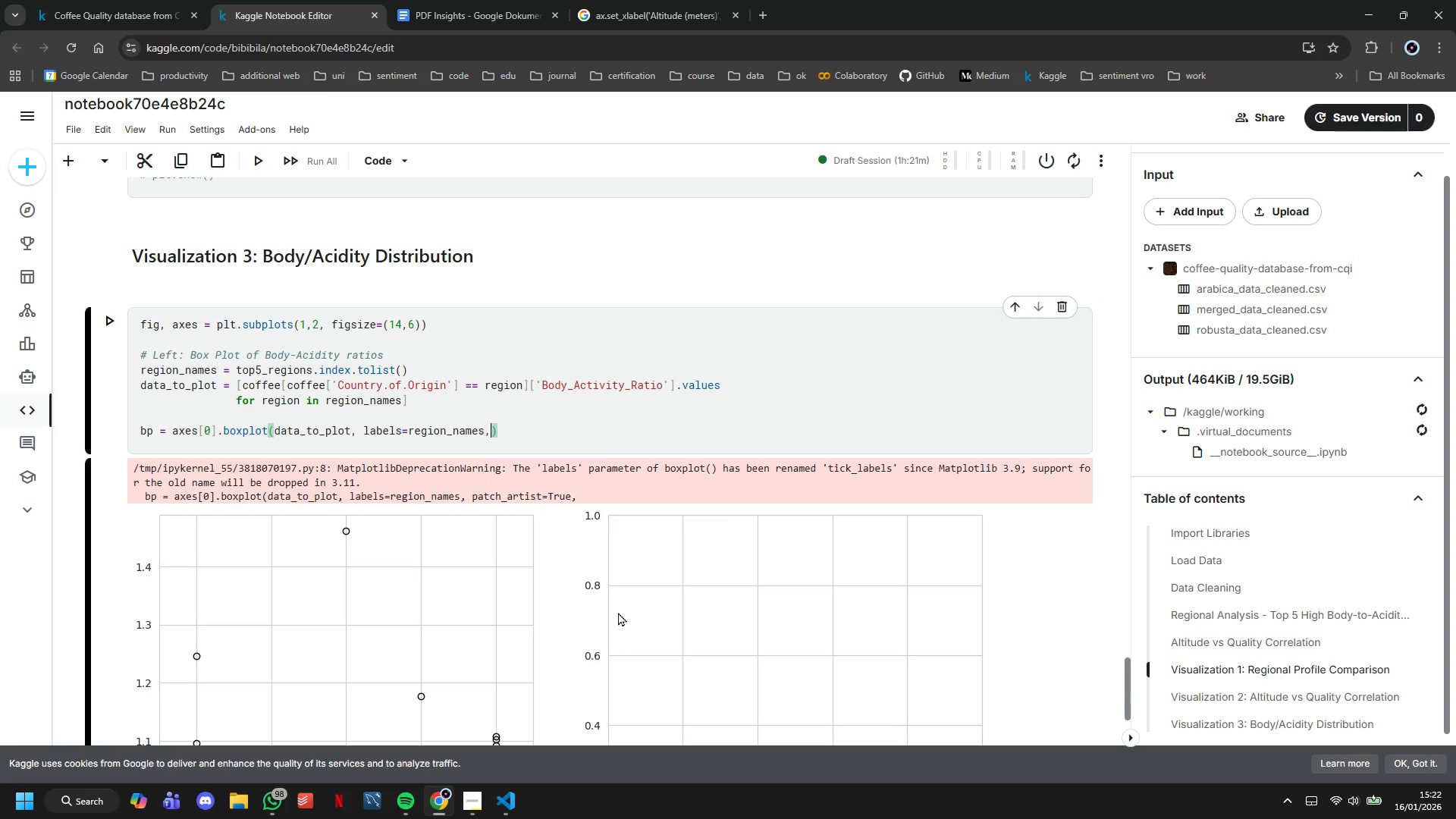 
key(Backspace)
 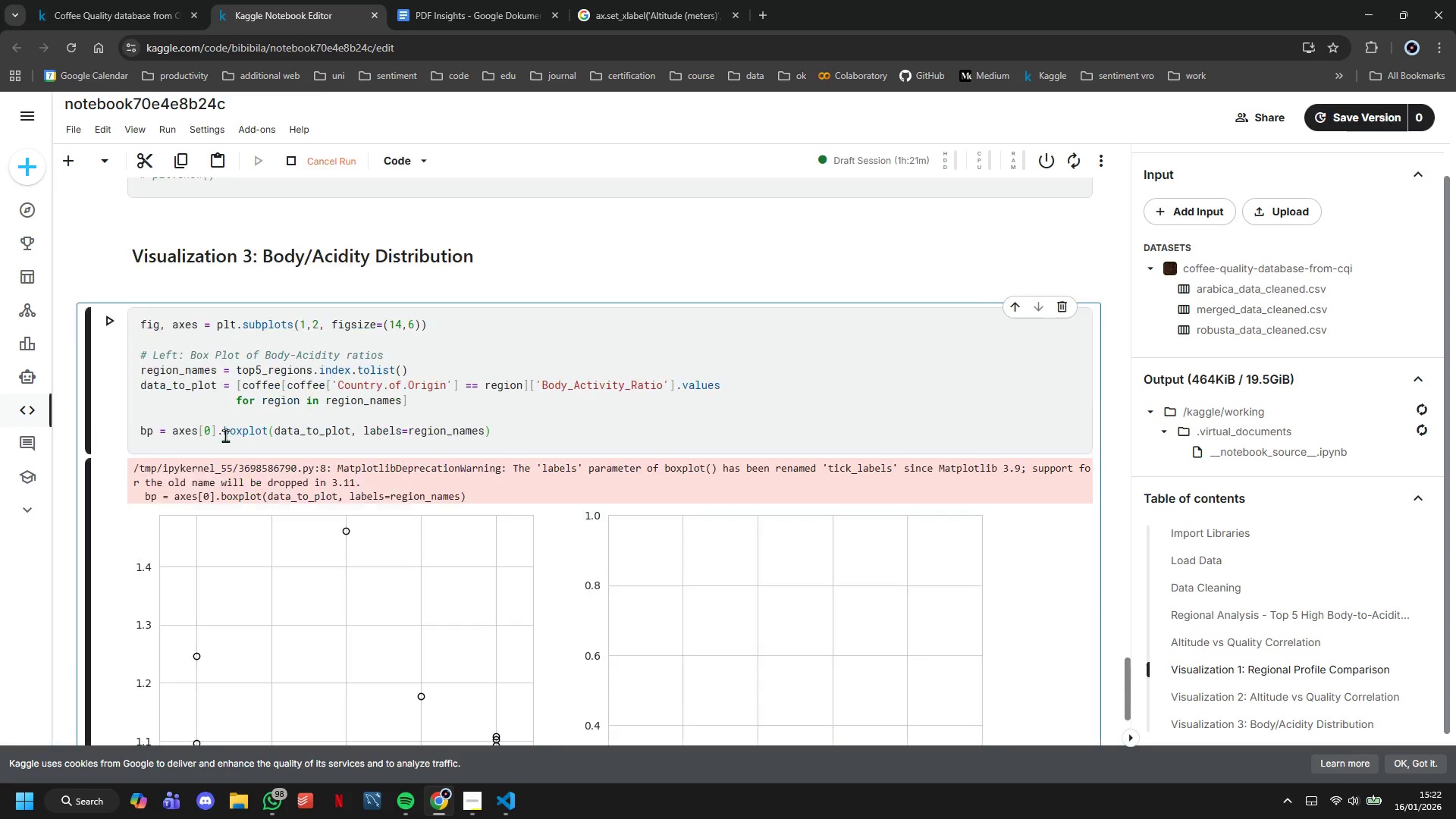 
left_click([239, 435])
 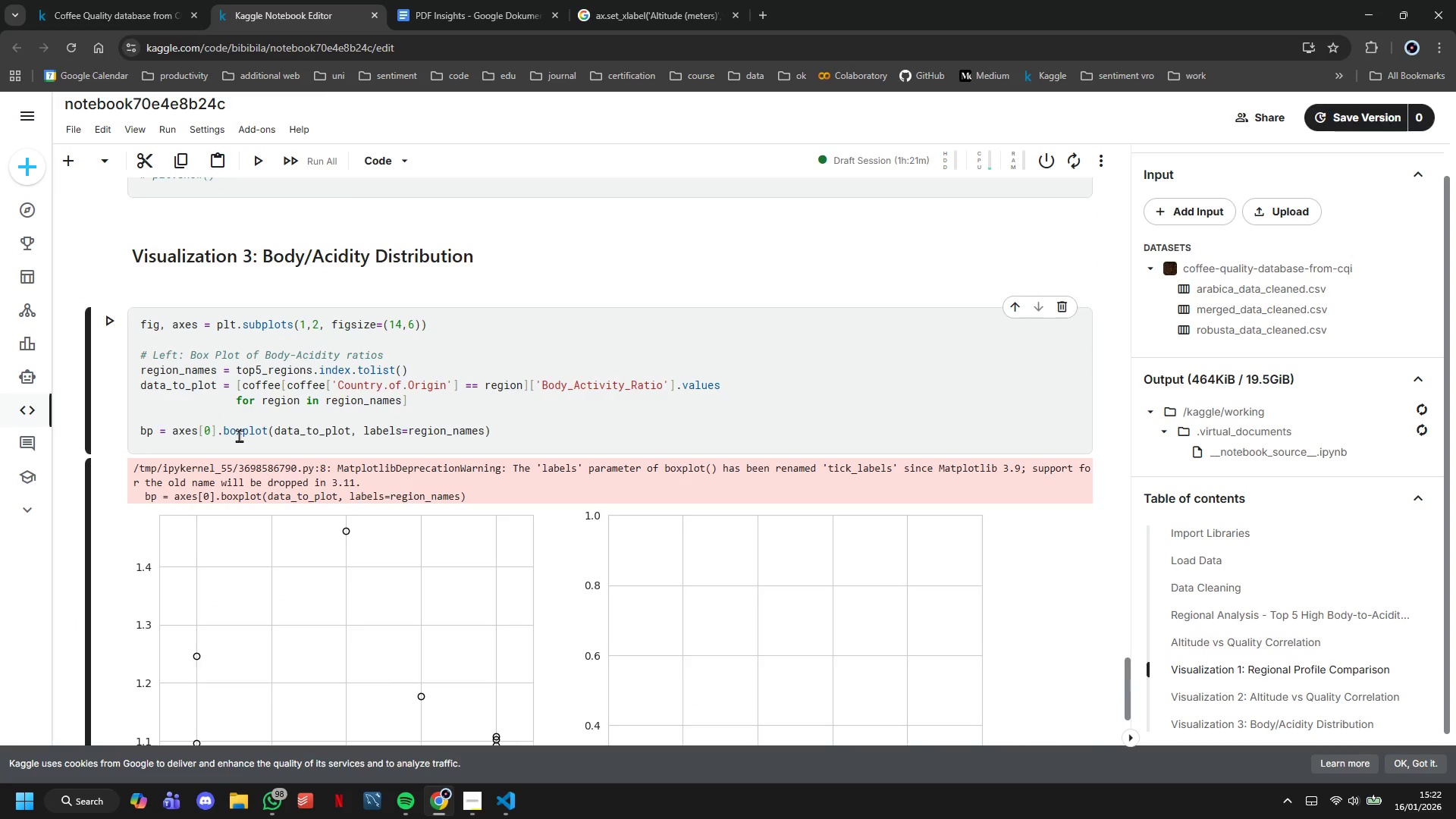 
left_click([237, 431])
 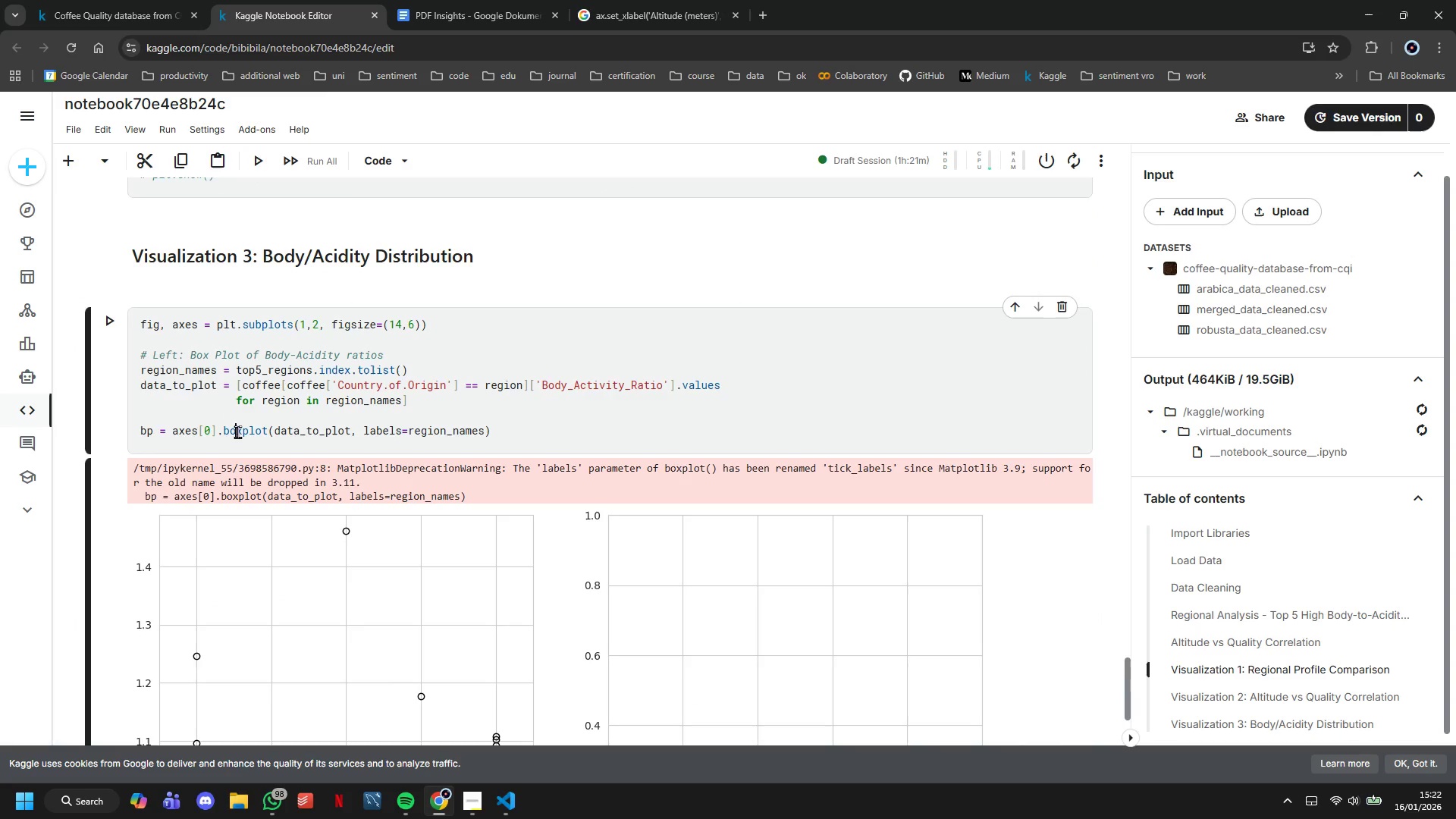 
key(Control+Z)
 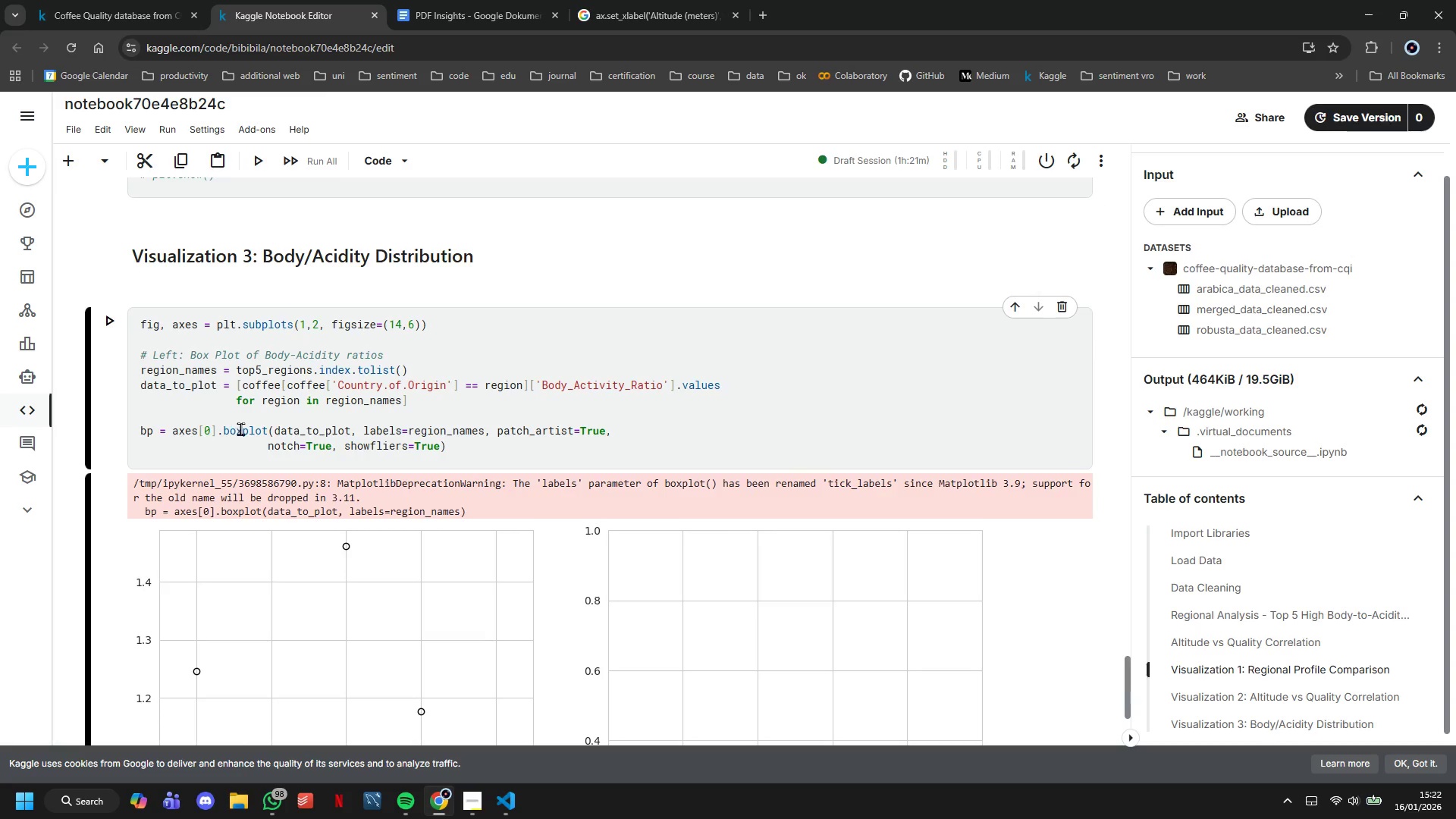 
scroll: coordinate [249, 426], scroll_direction: down, amount: 2.0
 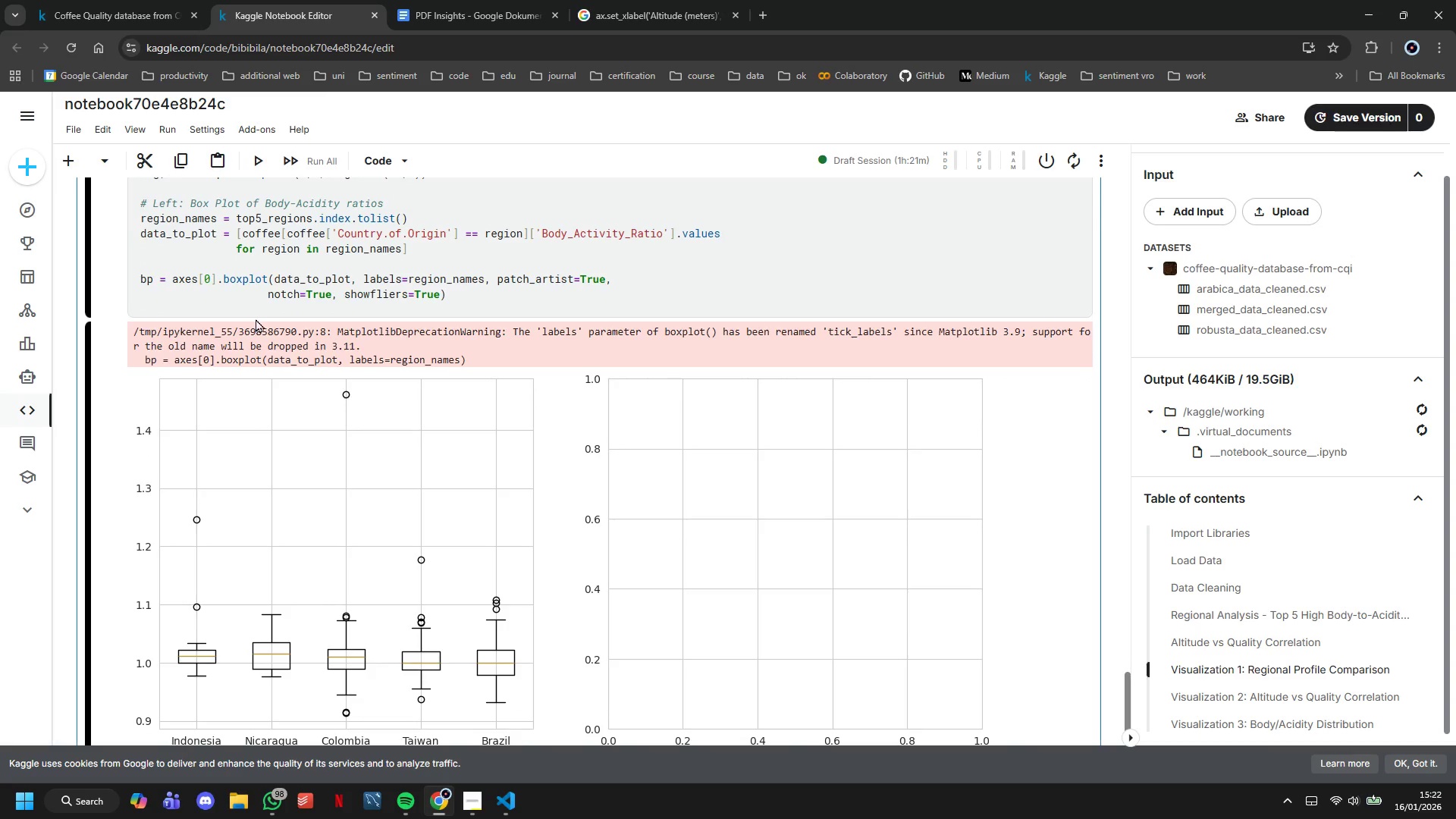 
double_click([256, 307])
 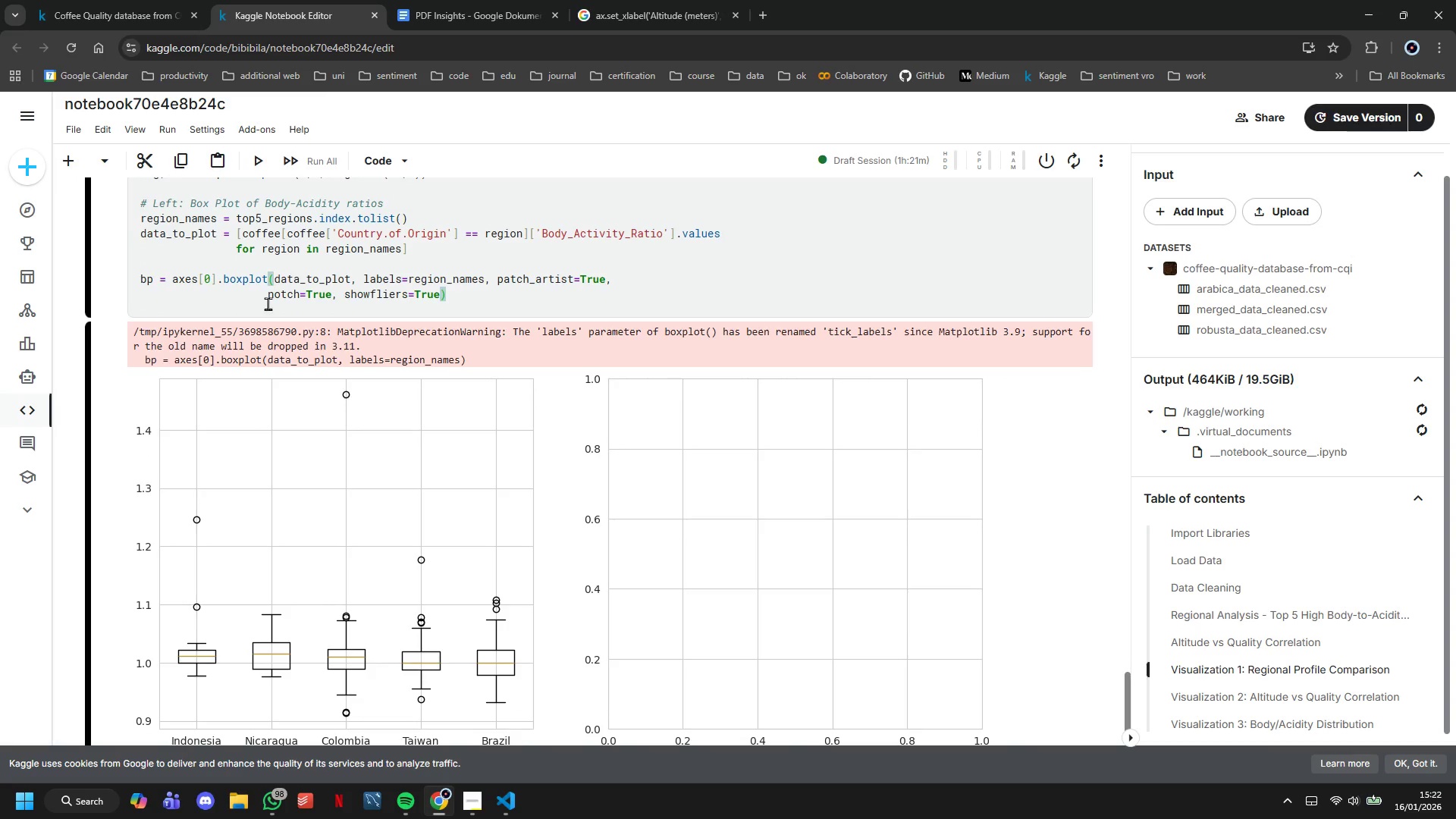 
double_click([565, 306])
 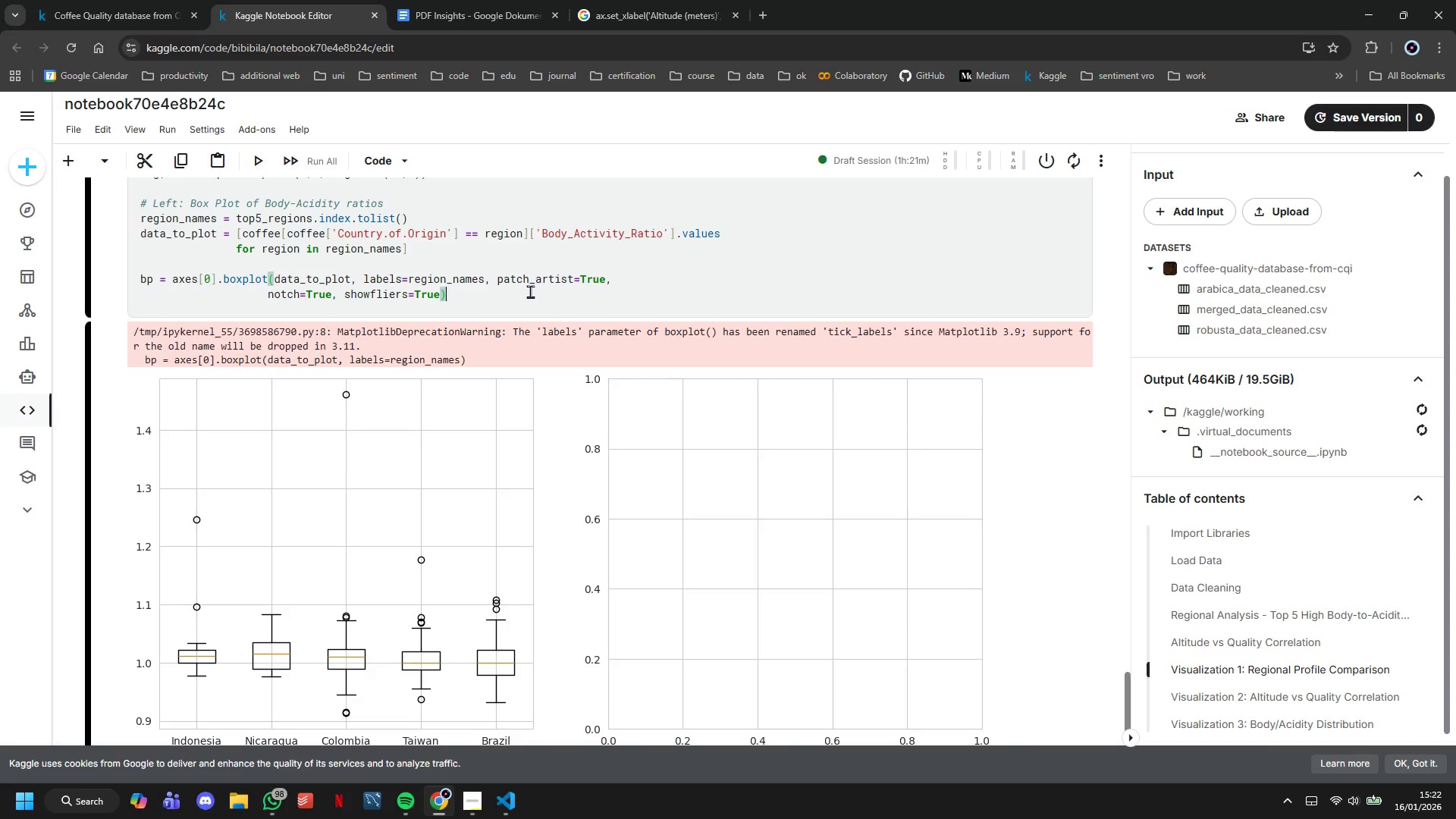 
key(ArrowRight)
 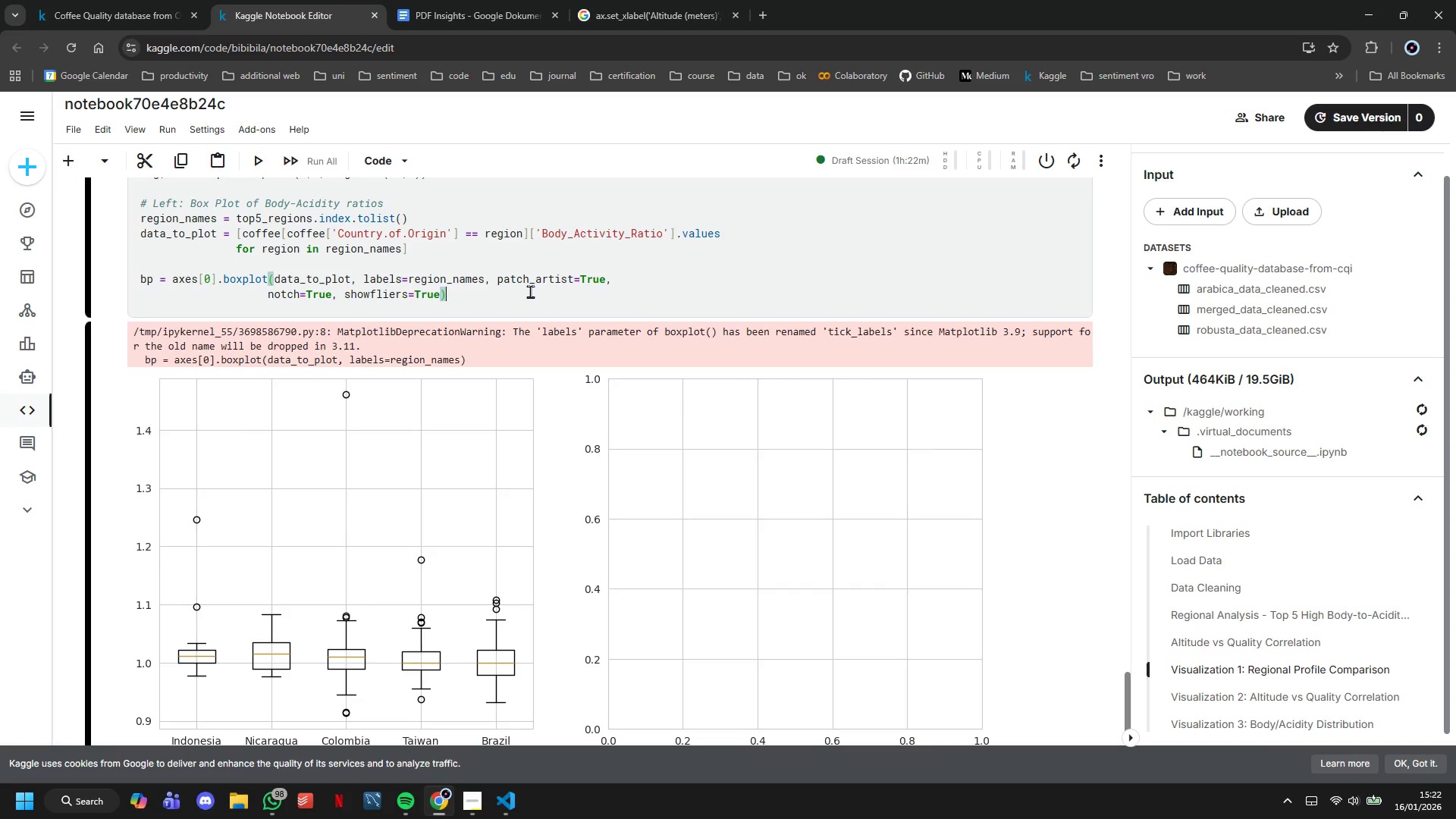 
wait(7.77)
 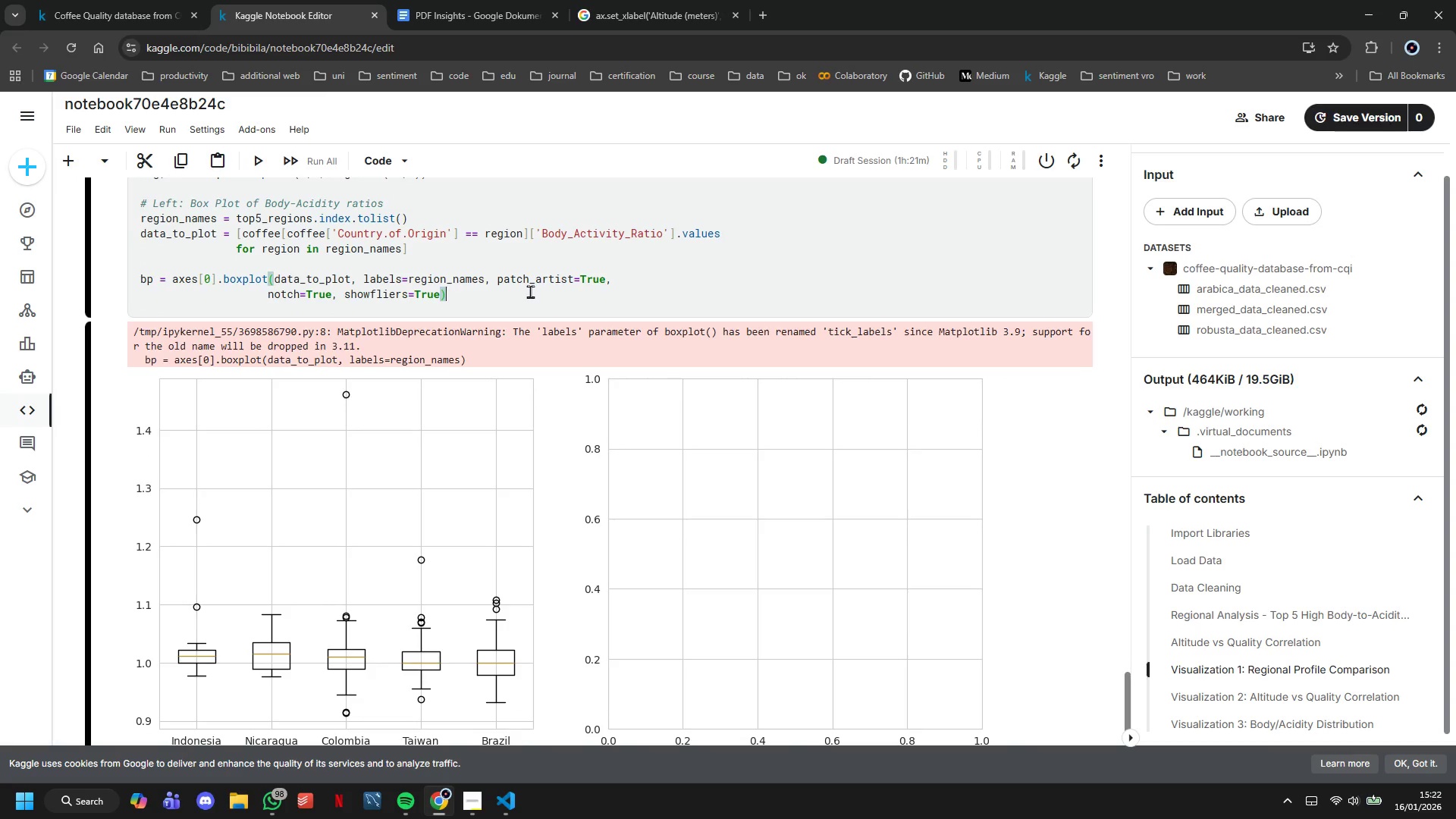 
key(Backslash)
 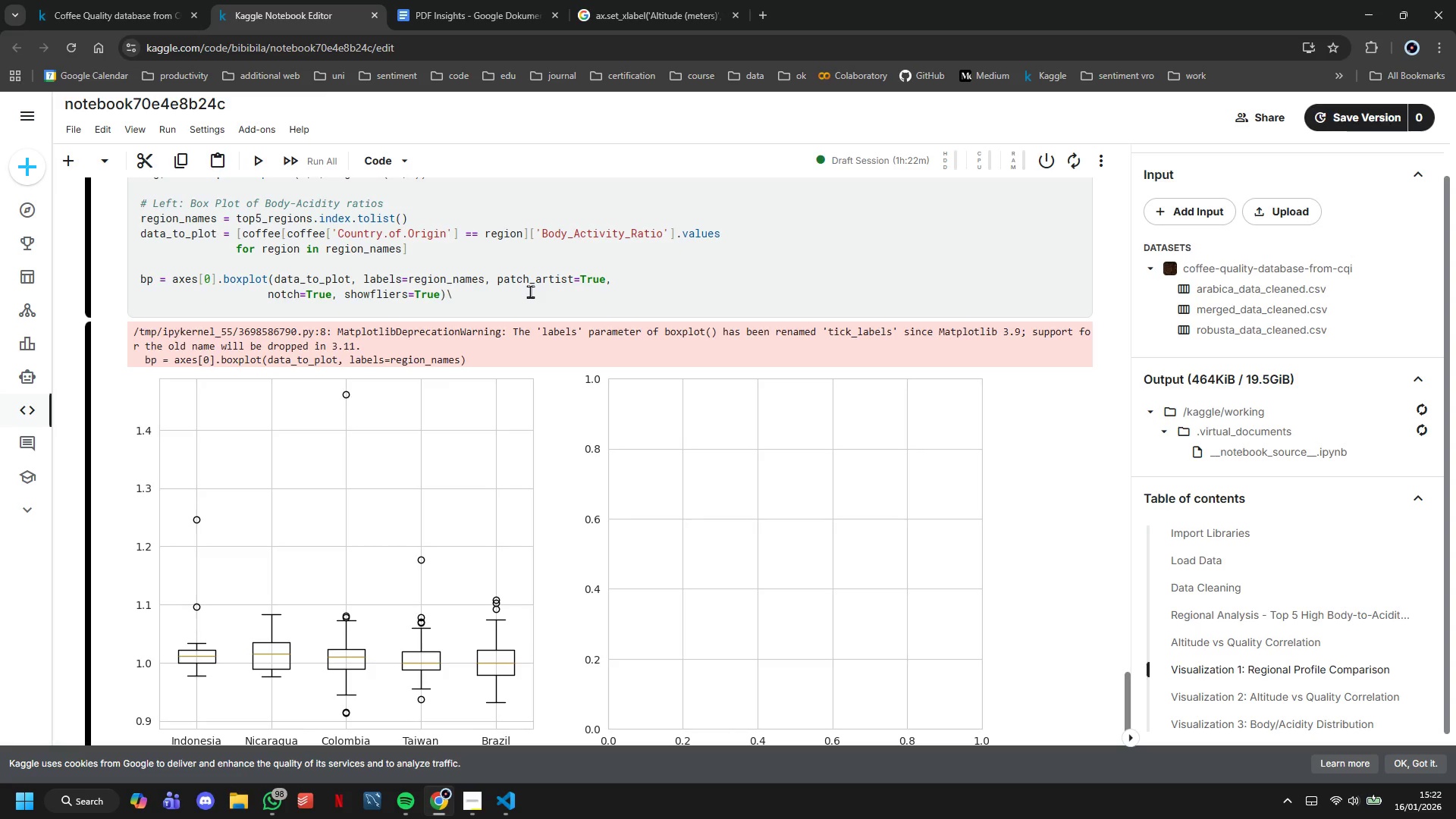 
key(Backspace)
 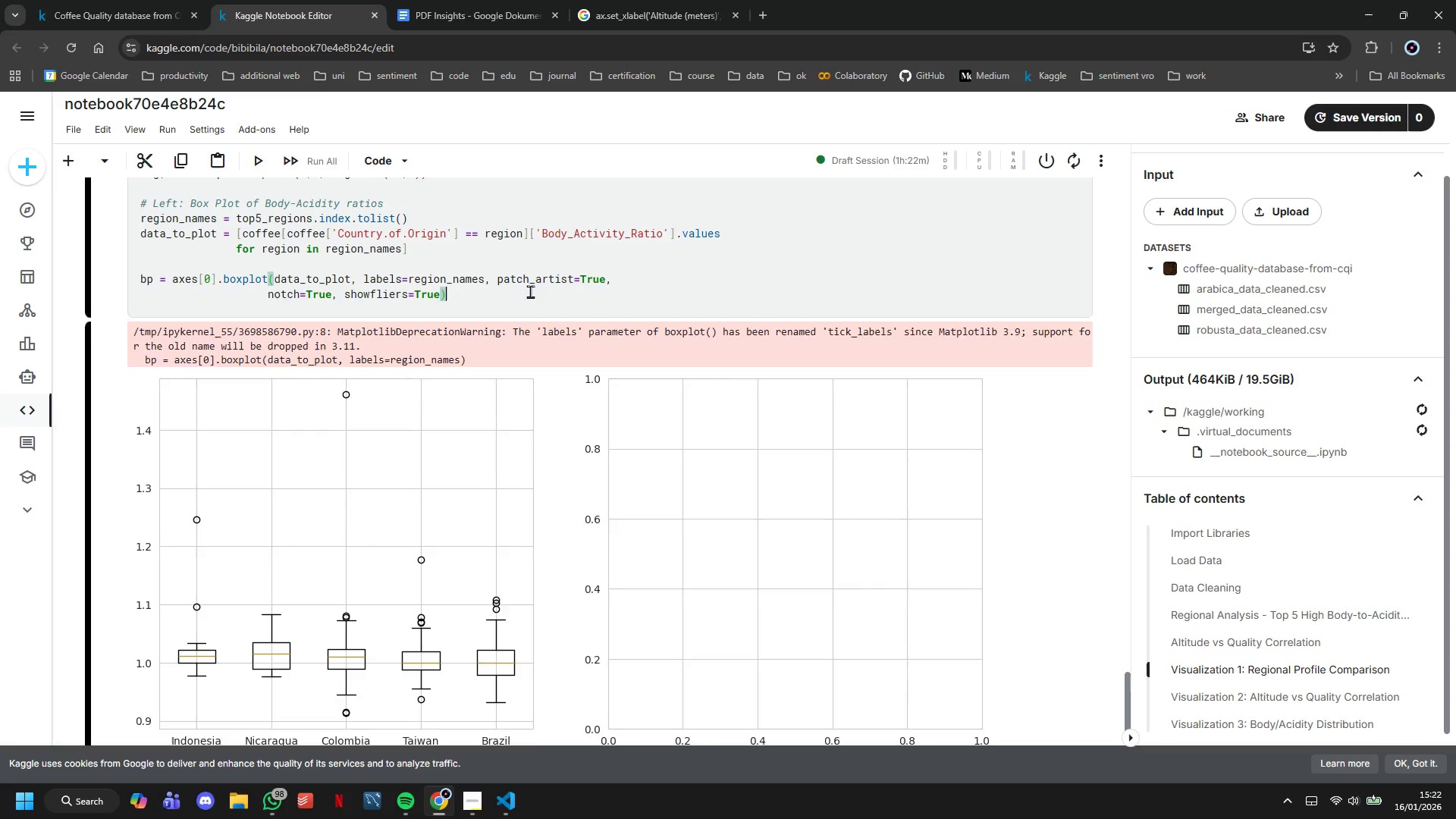 
key(Enter)
 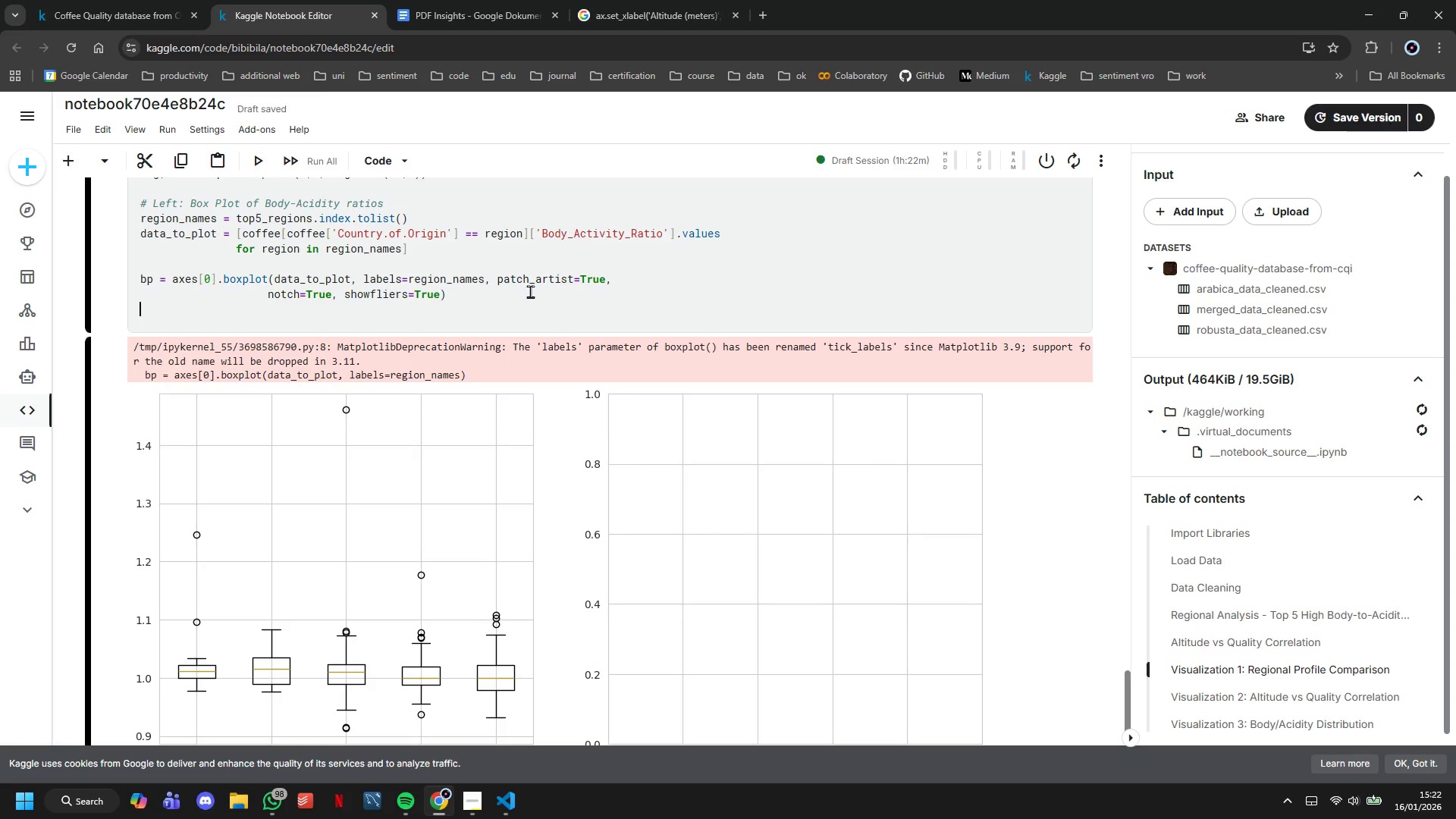 
key(Enter)
 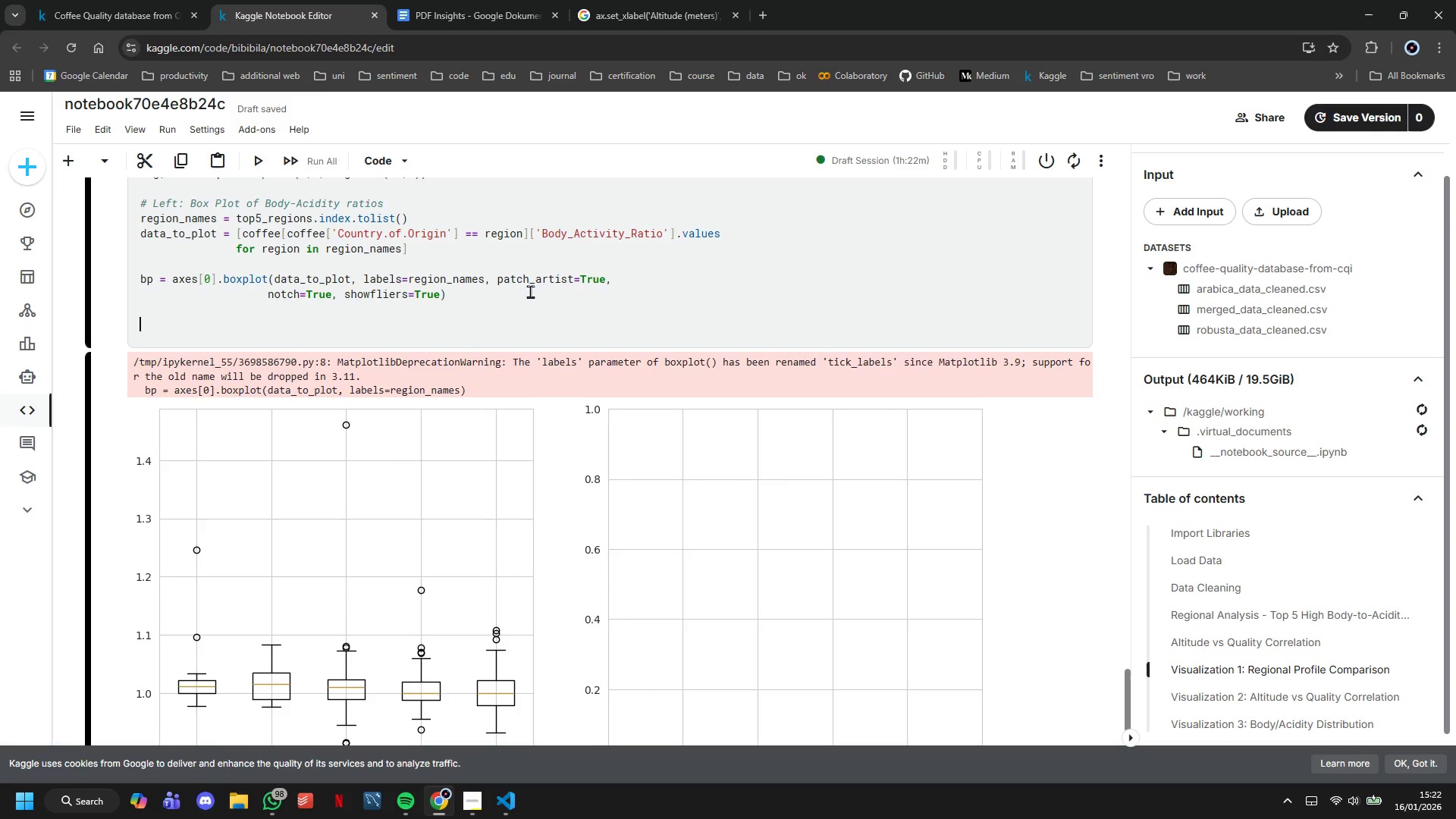 
key(Shift+3)
 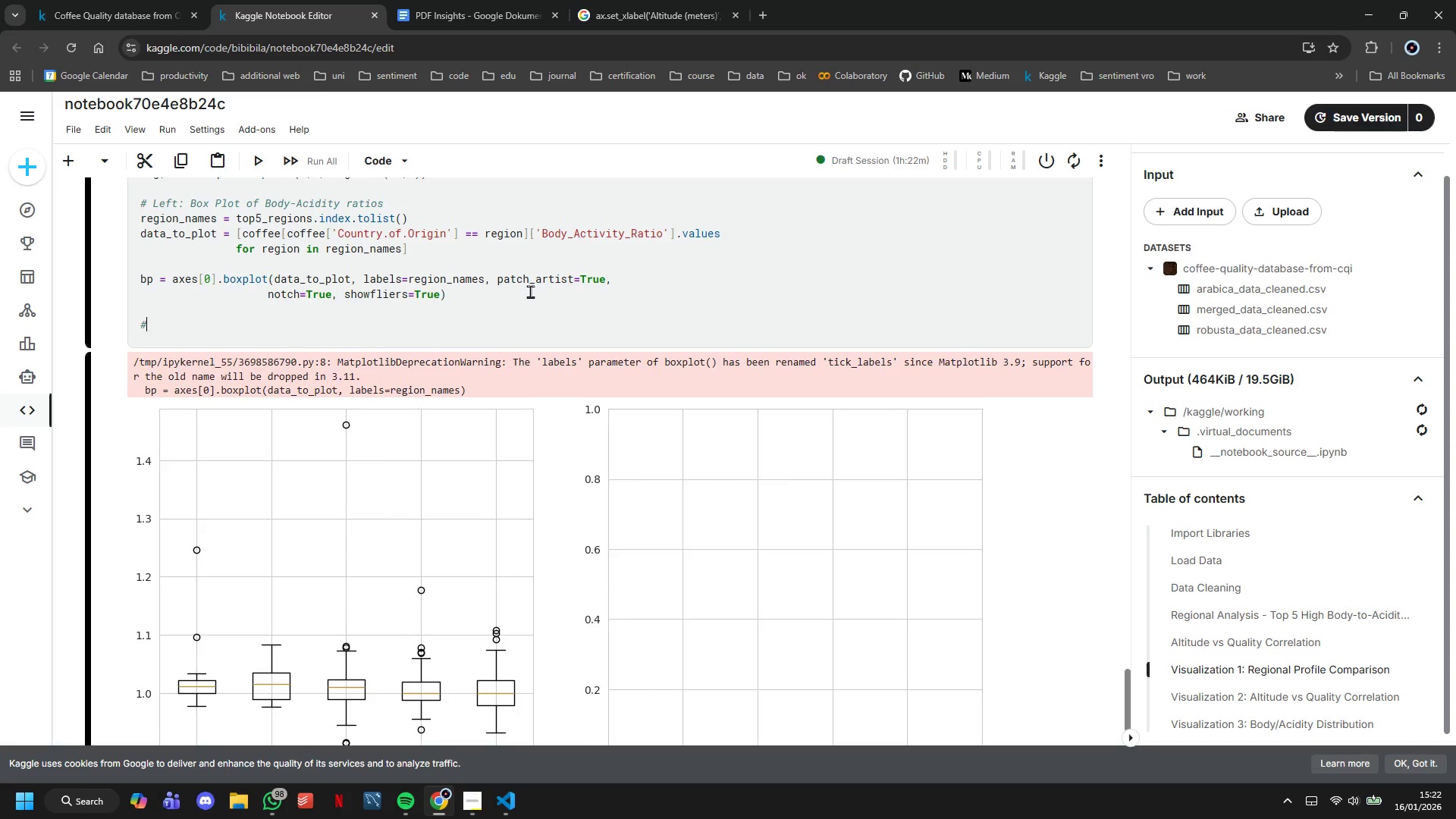 
key(Space)
 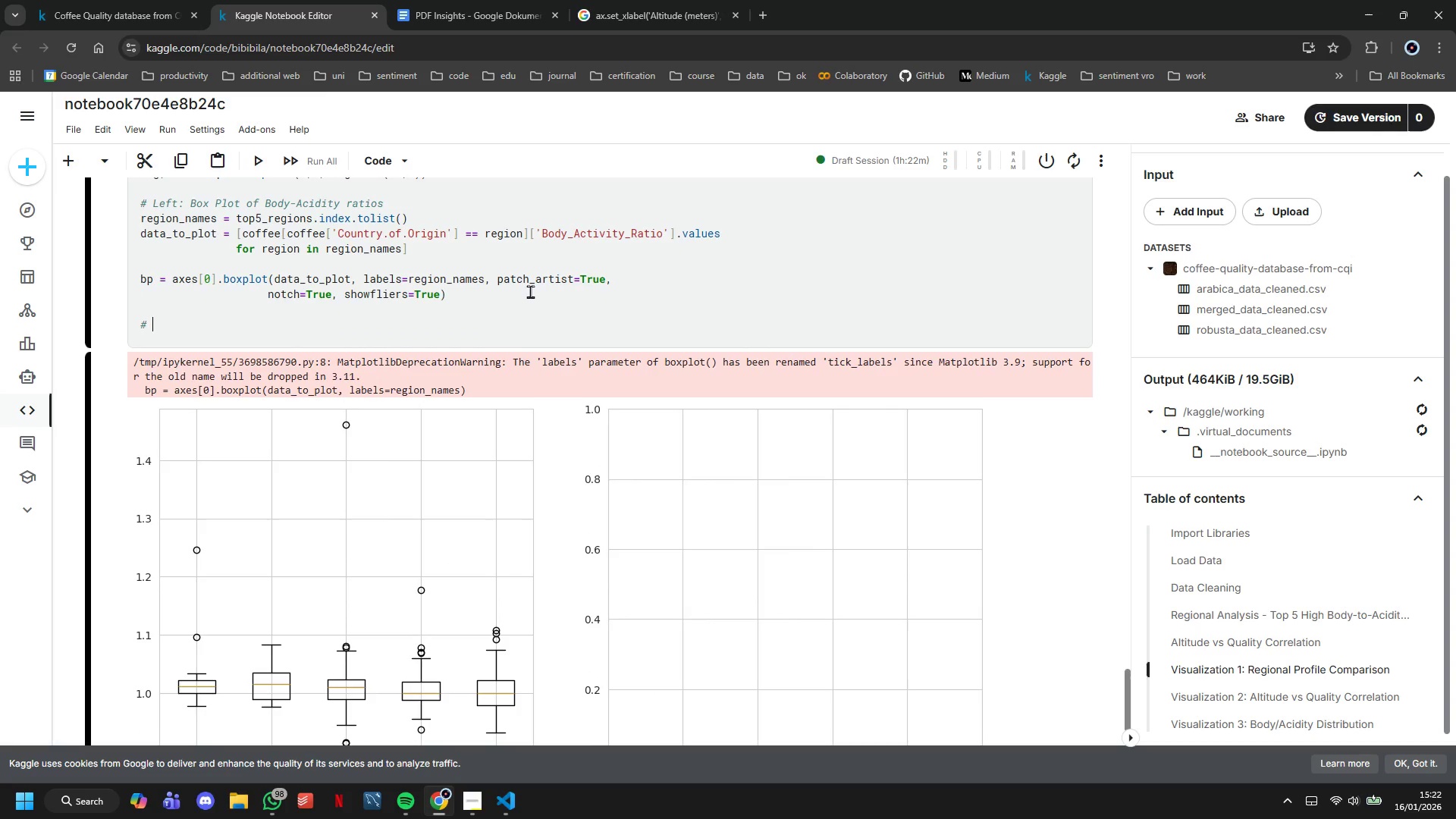 
key(CapsLock)
 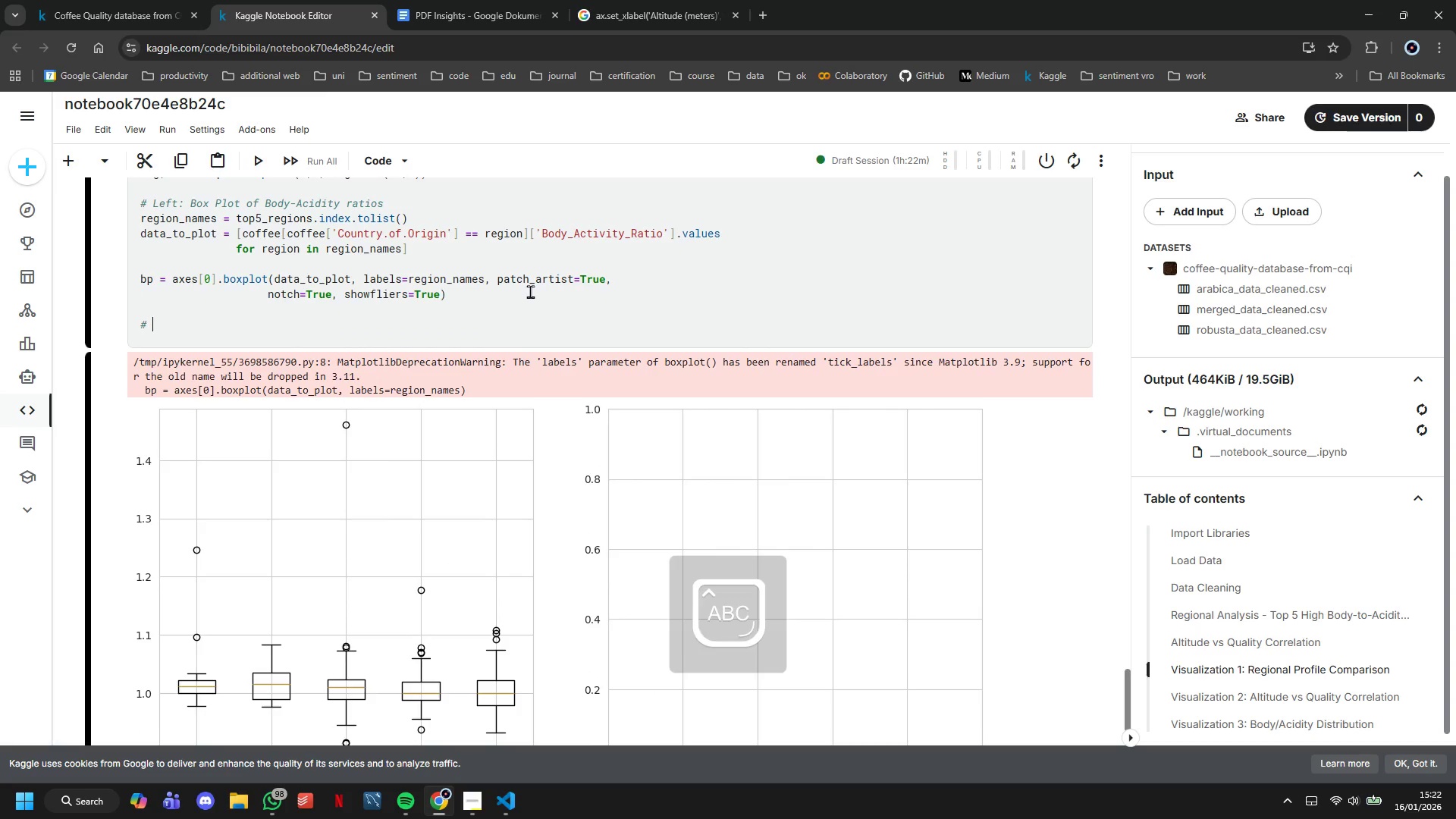 
key(C)
 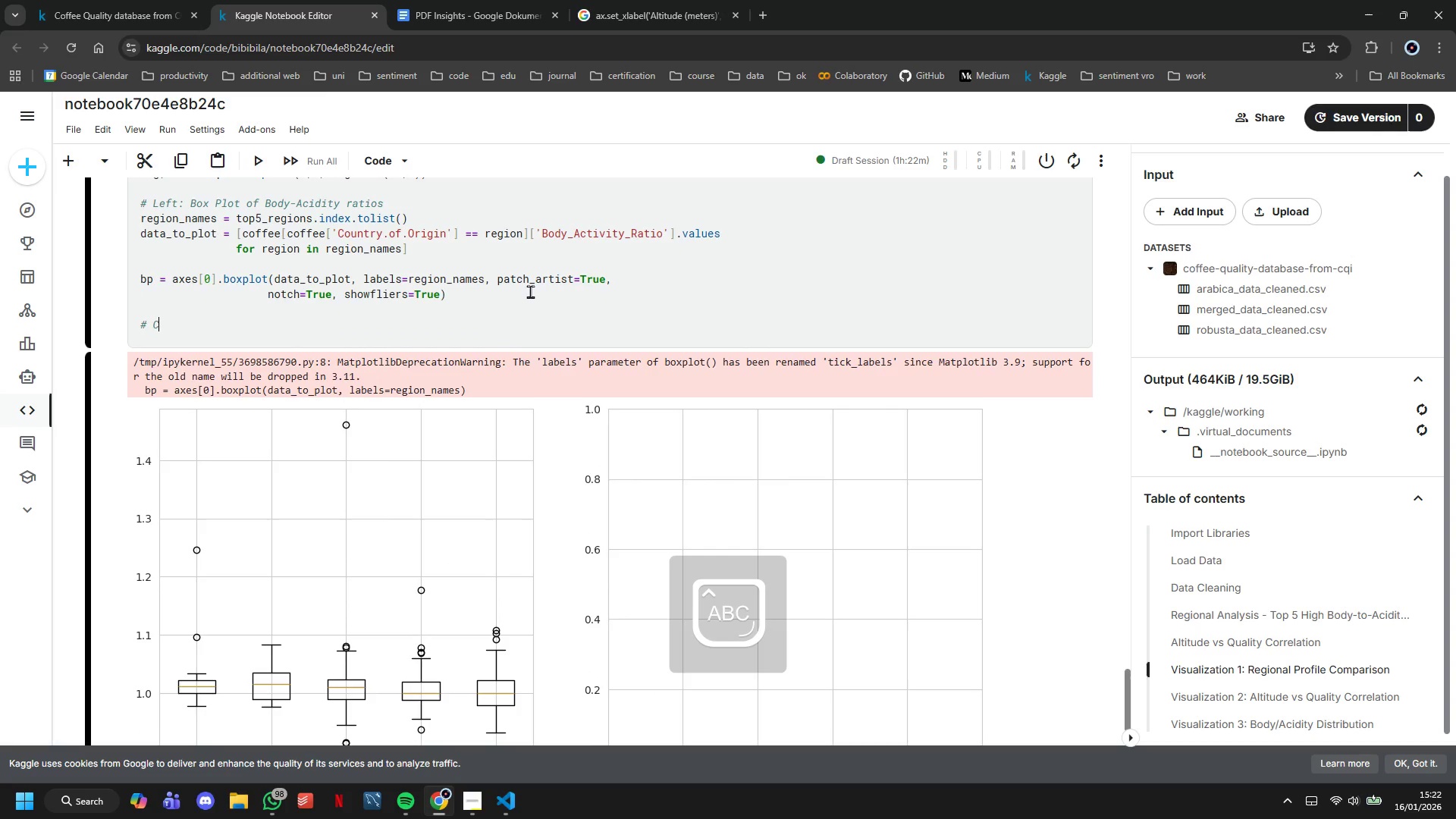 
key(CapsLock)
 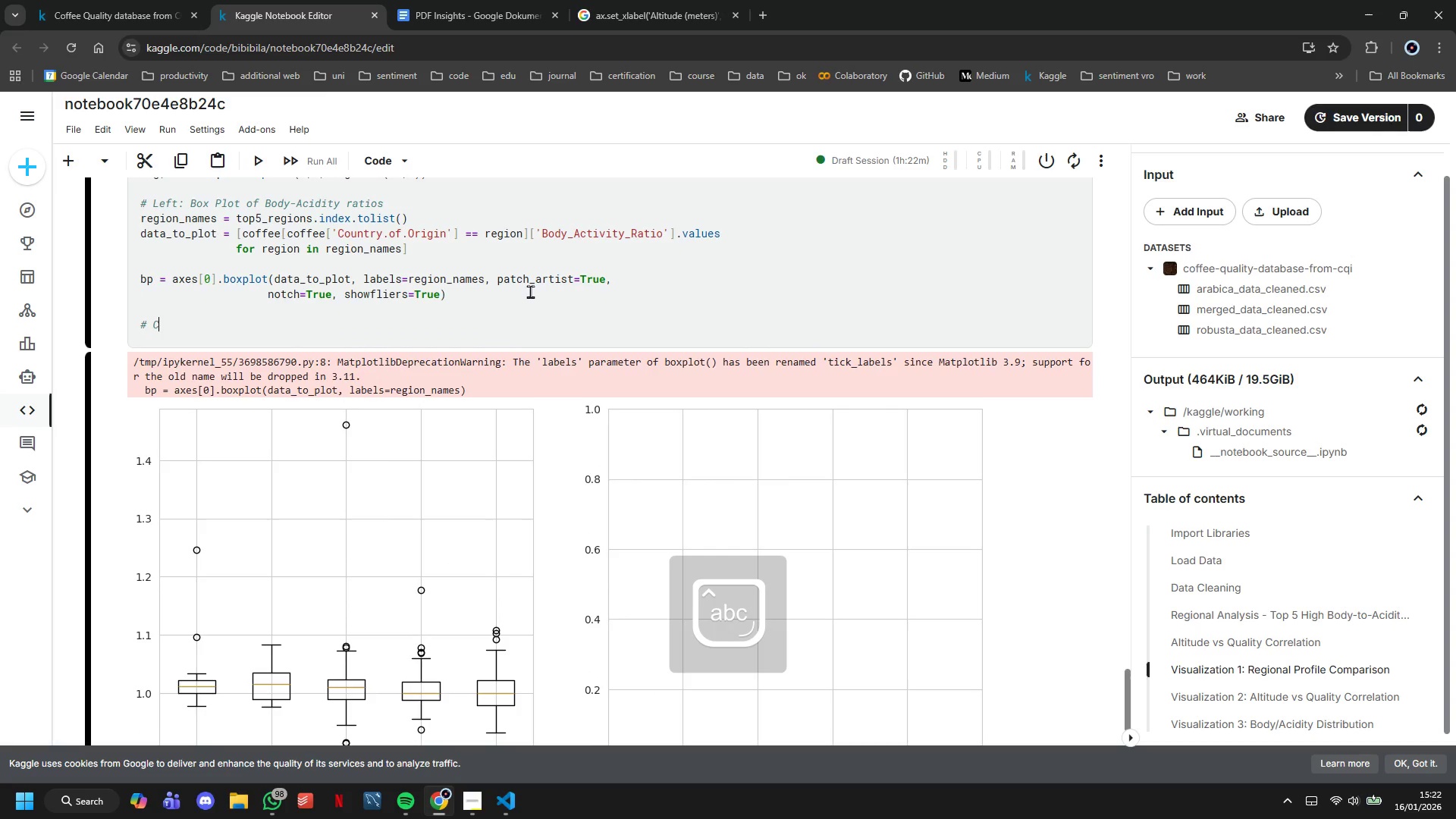 
type(olor boc)
key(Backspace)
type(xes)
 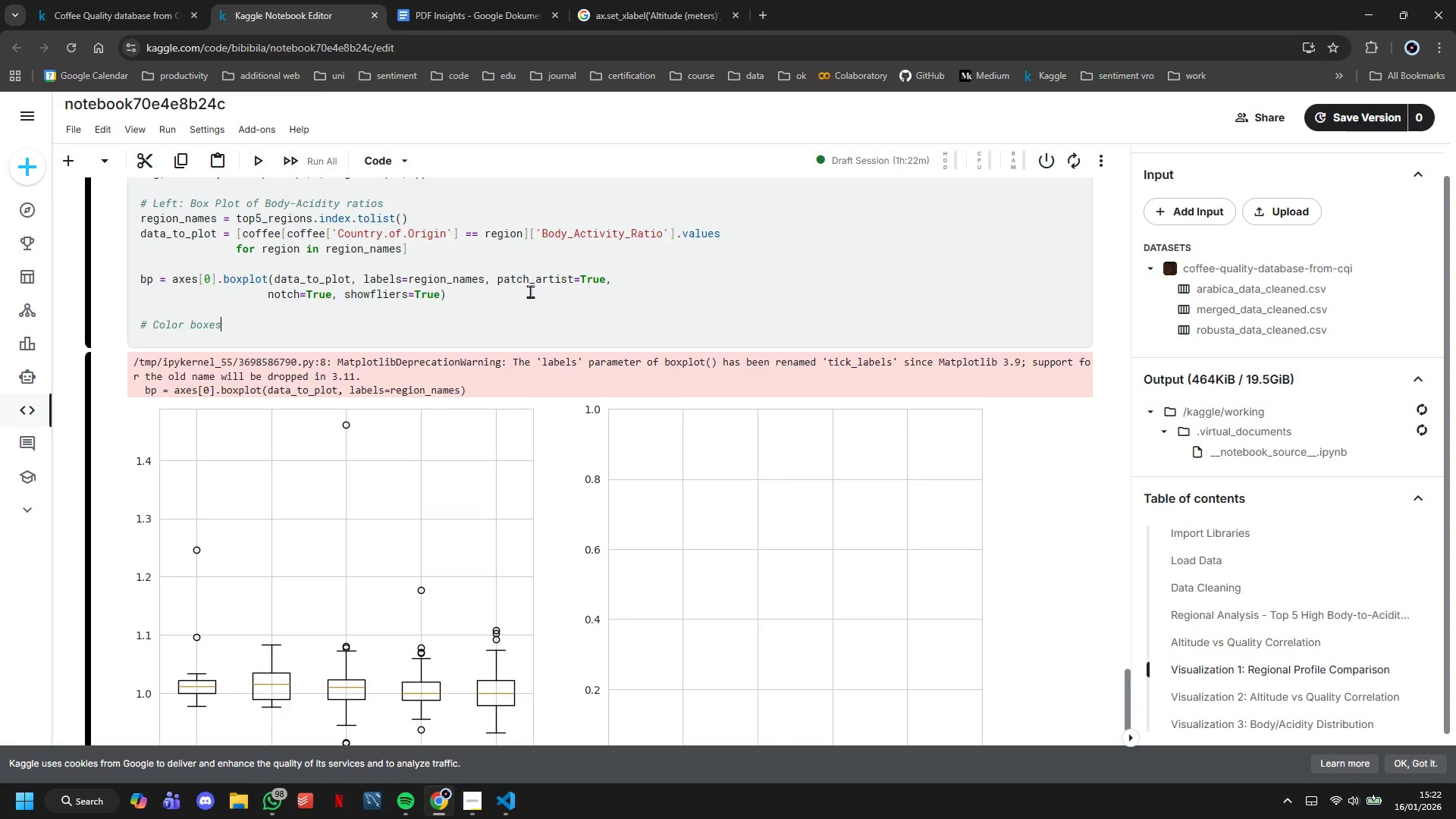 
key(Enter)
 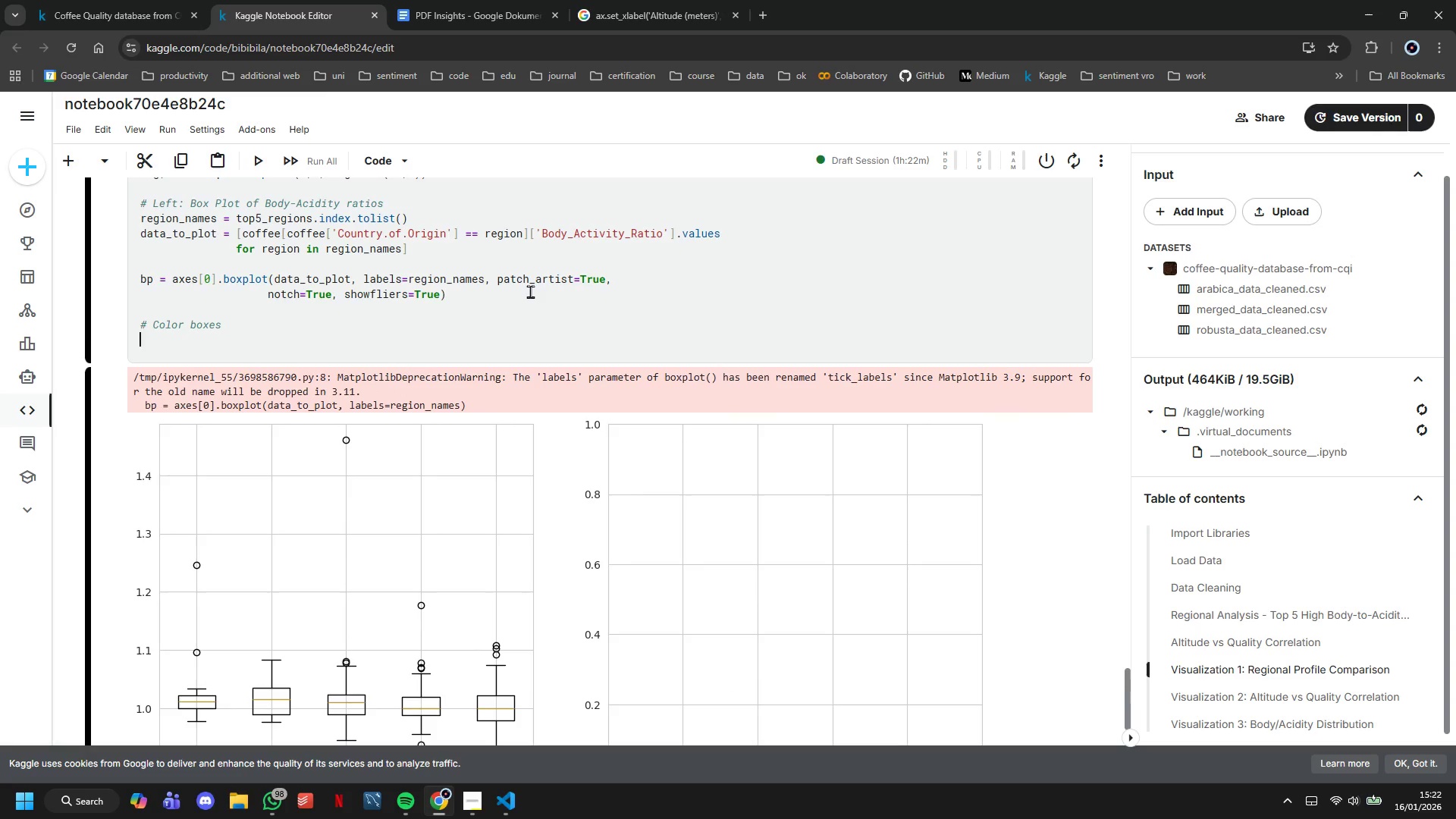 
type( for )
key(Backspace)
key(Backspace)
key(Backspace)
key(Backspace)
key(Backspace)
type(for patch, color in zip()
 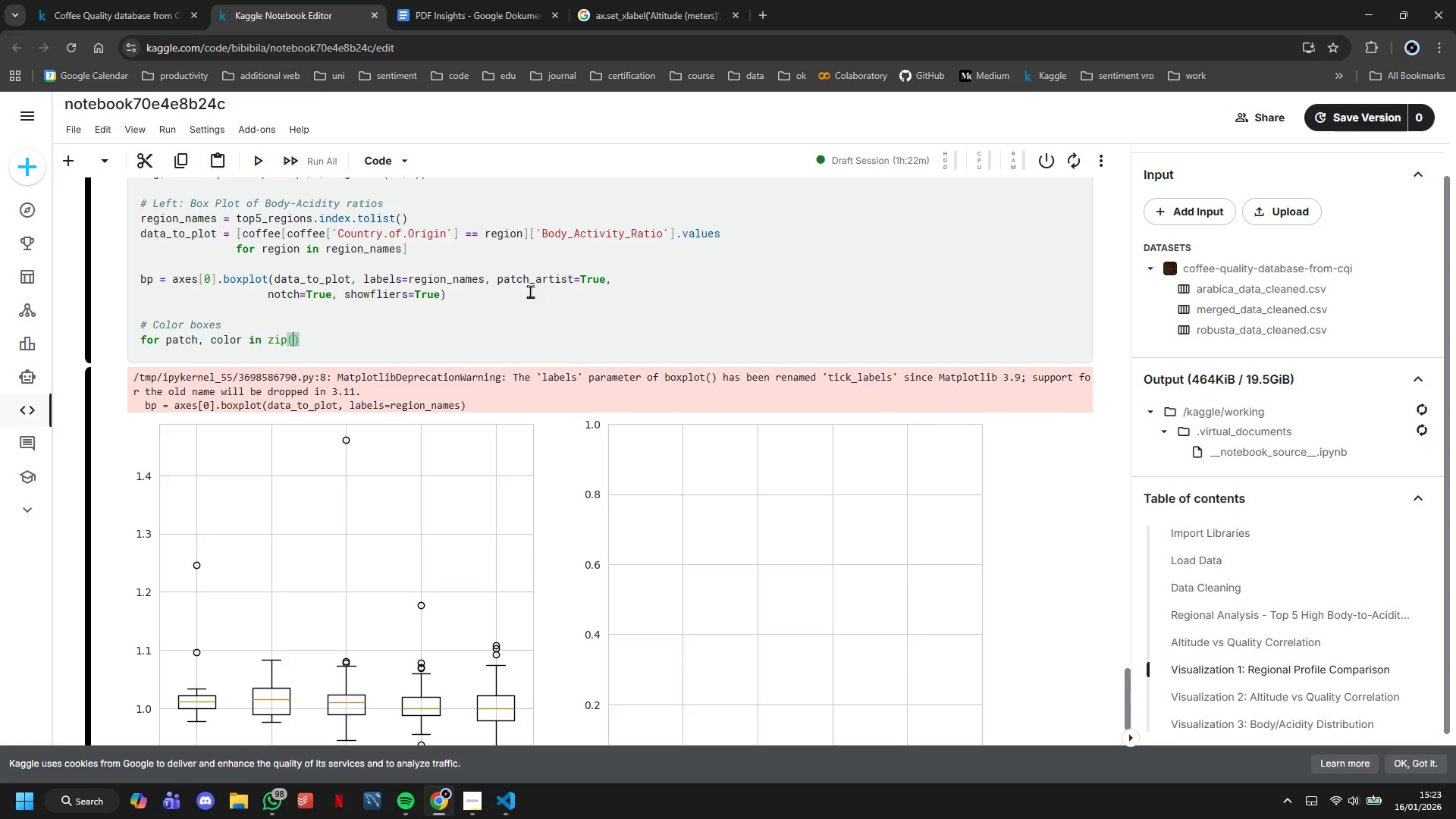 
type(bp['boxes)
 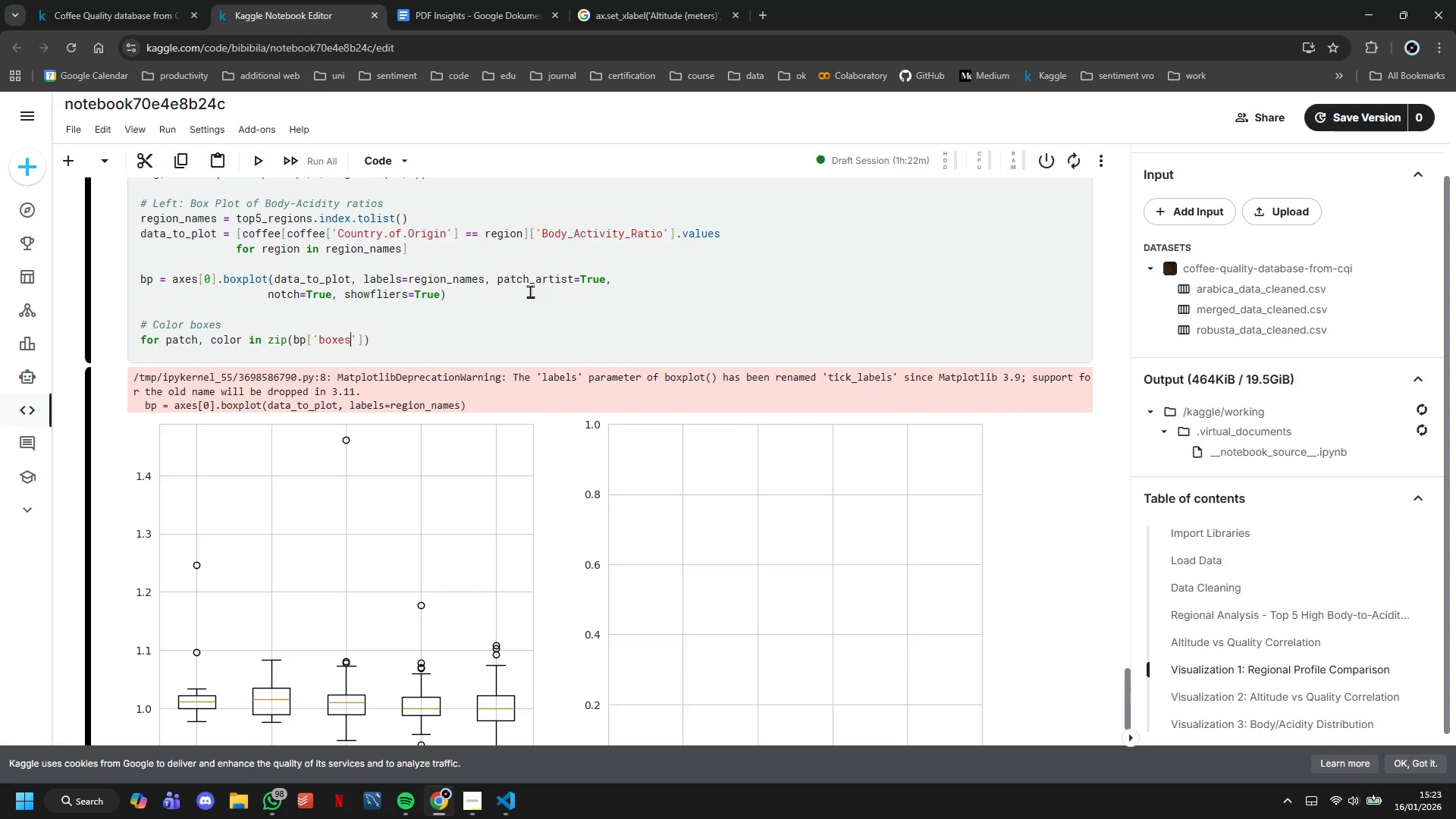 
key(ArrowRight)
 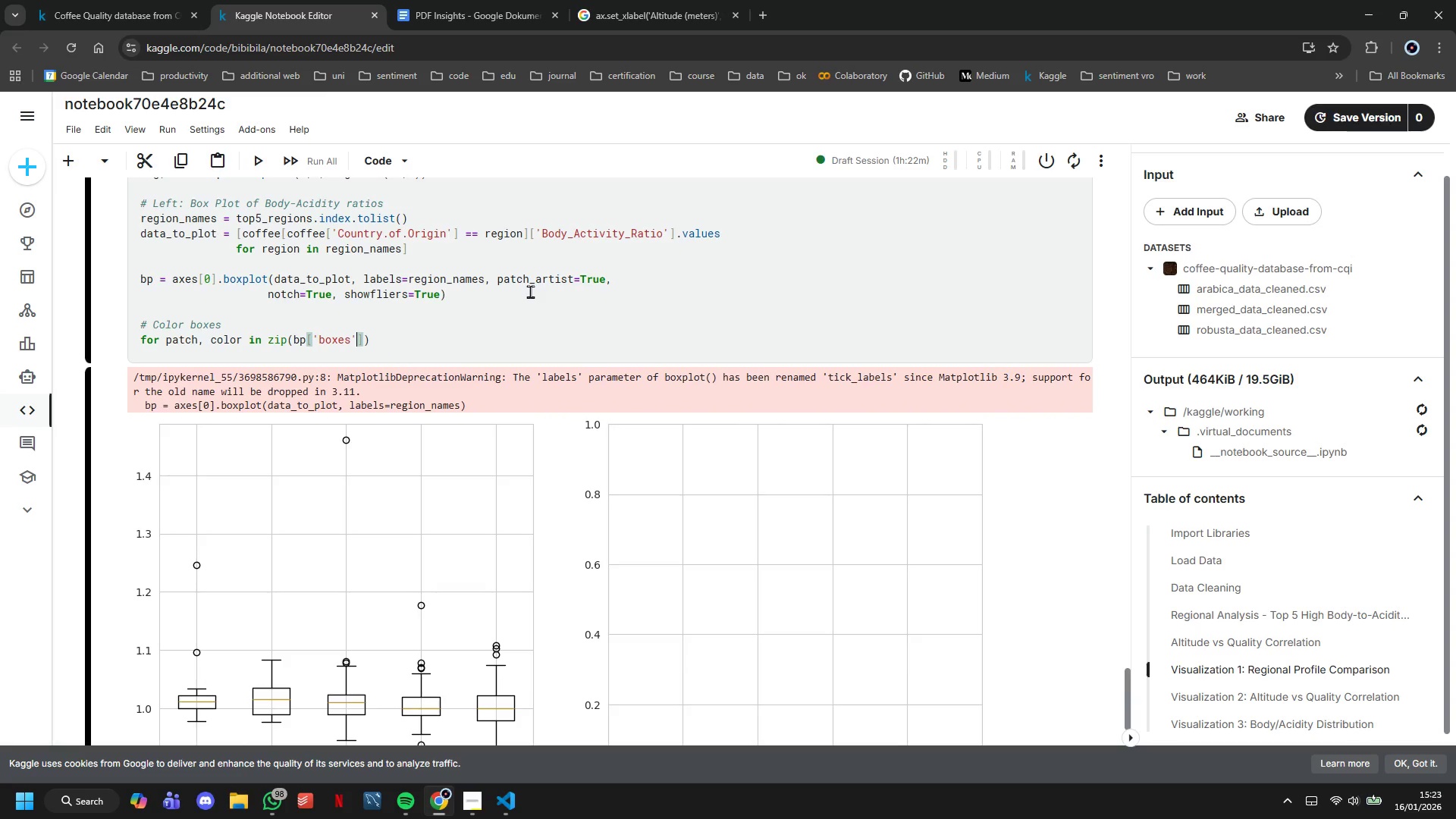 
key(ArrowRight)
 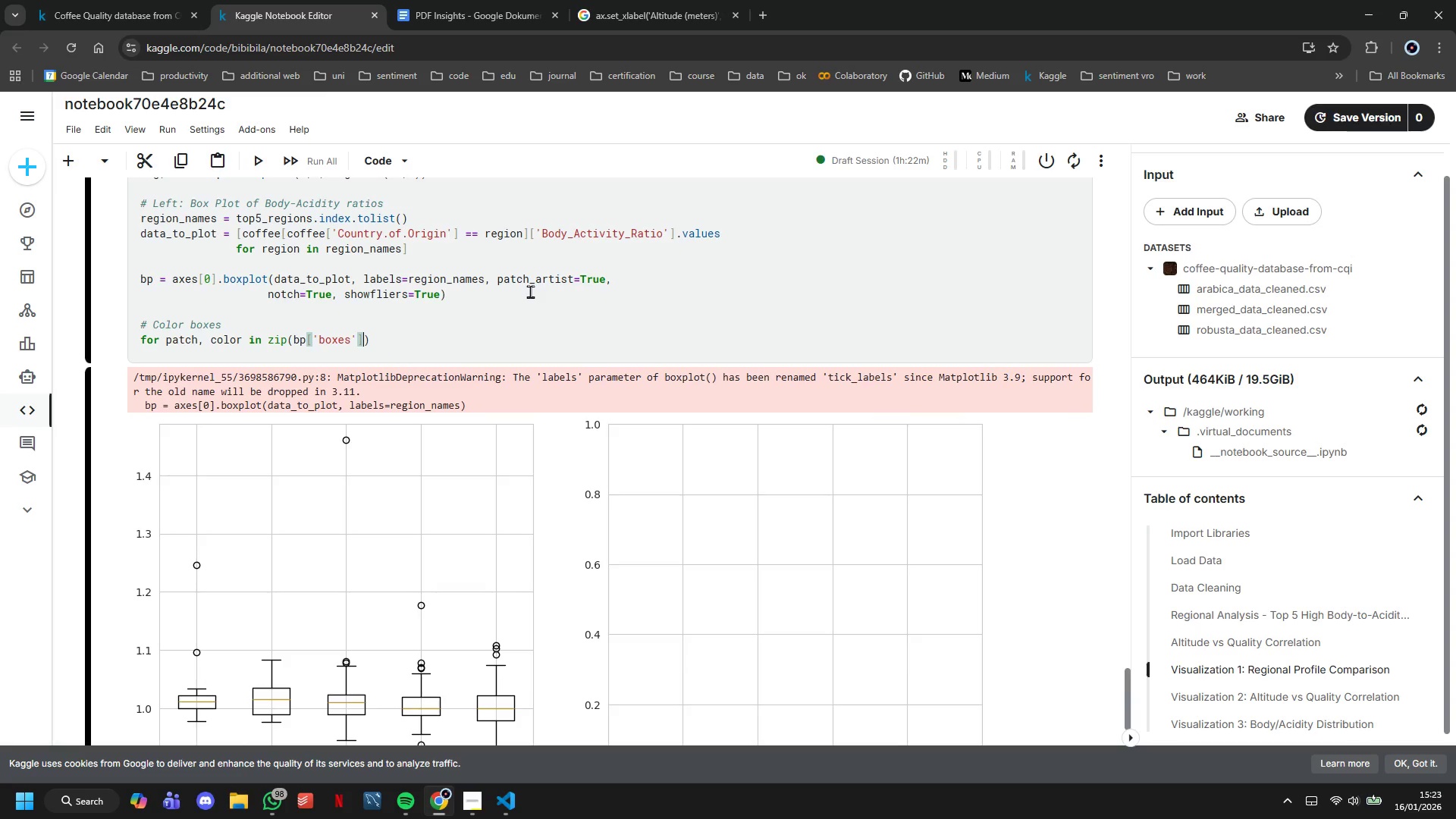 
type(, colors)
 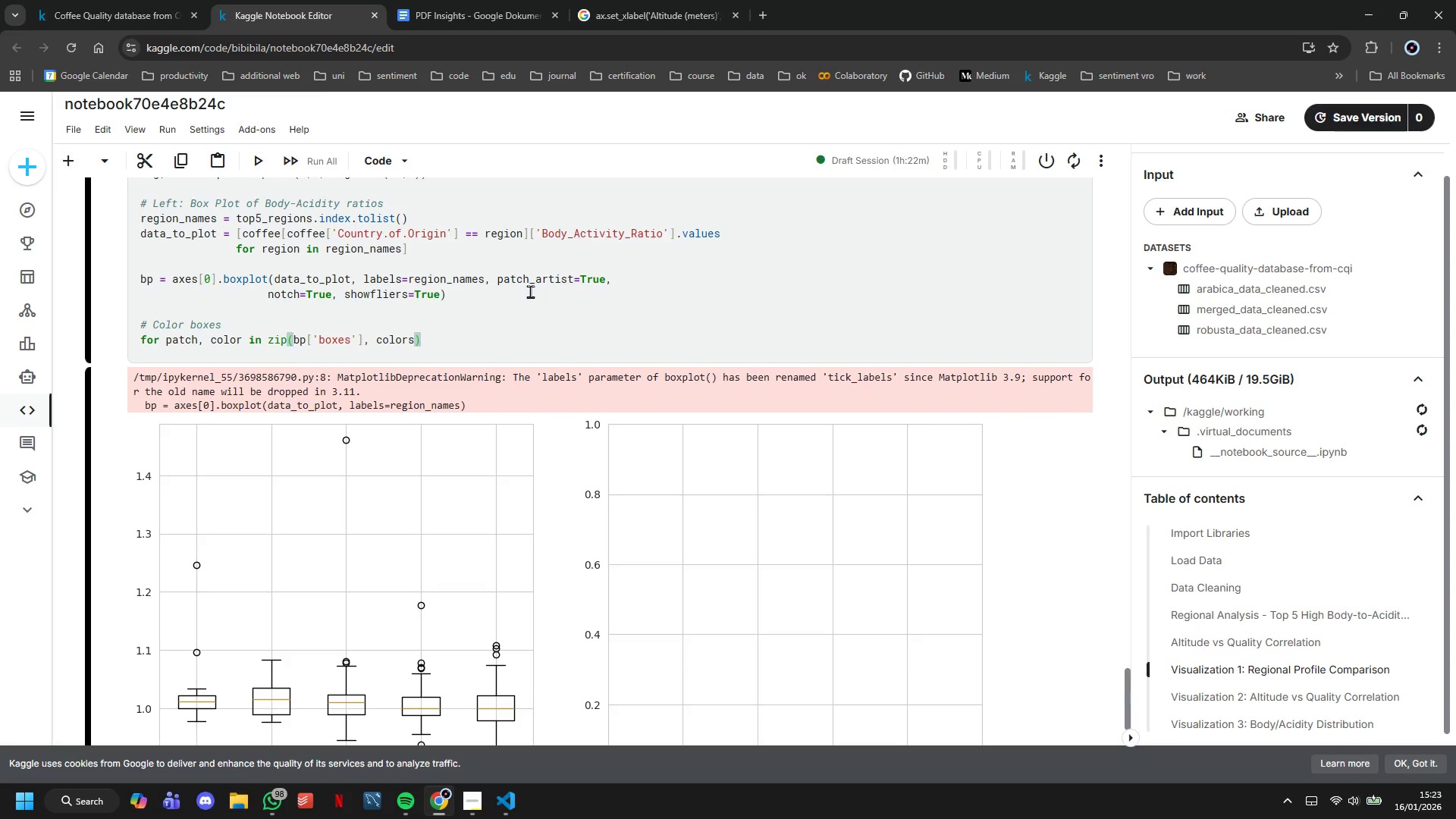 
key(ArrowRight)
 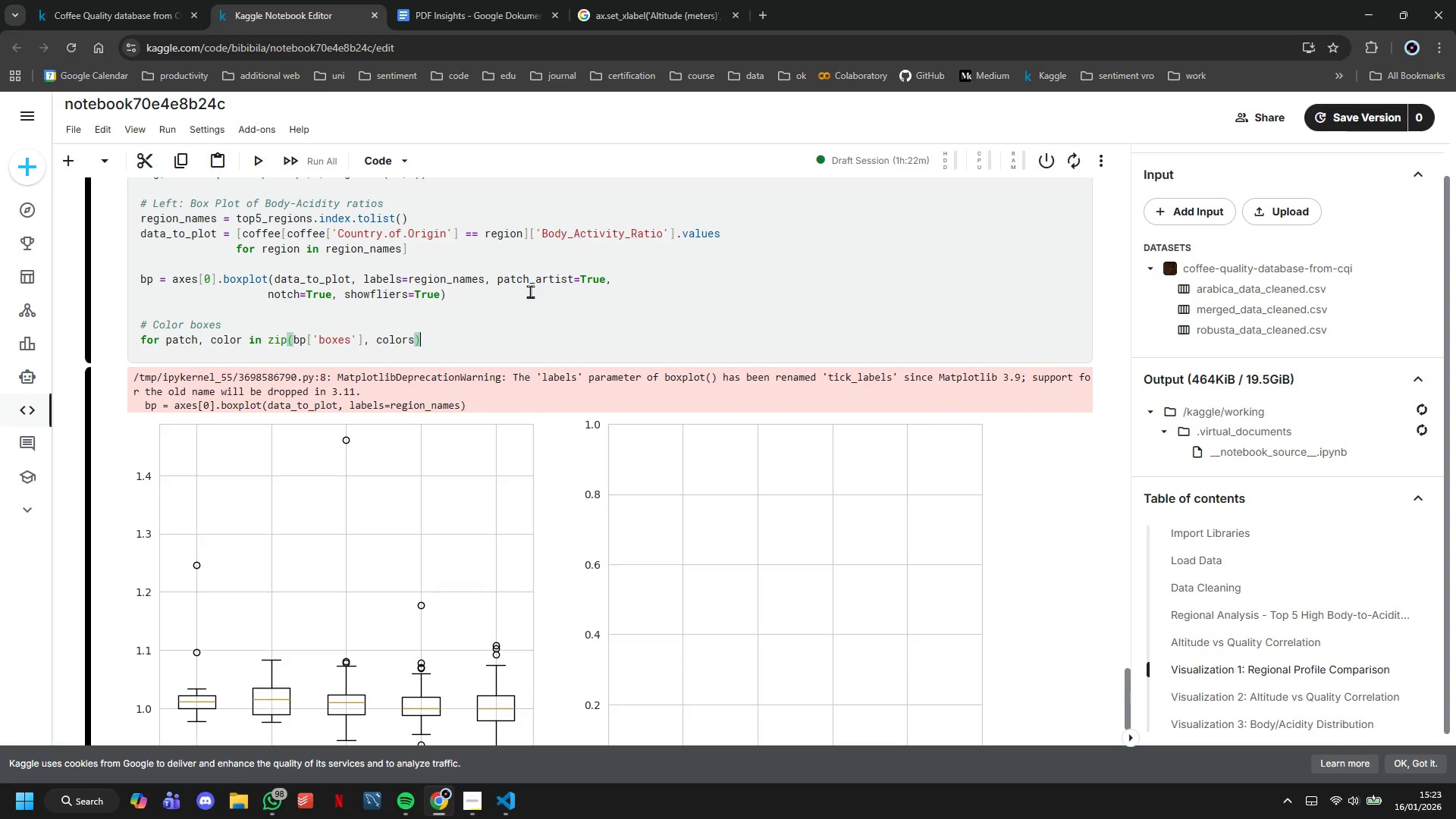 
key(Shift+Semicolon)
 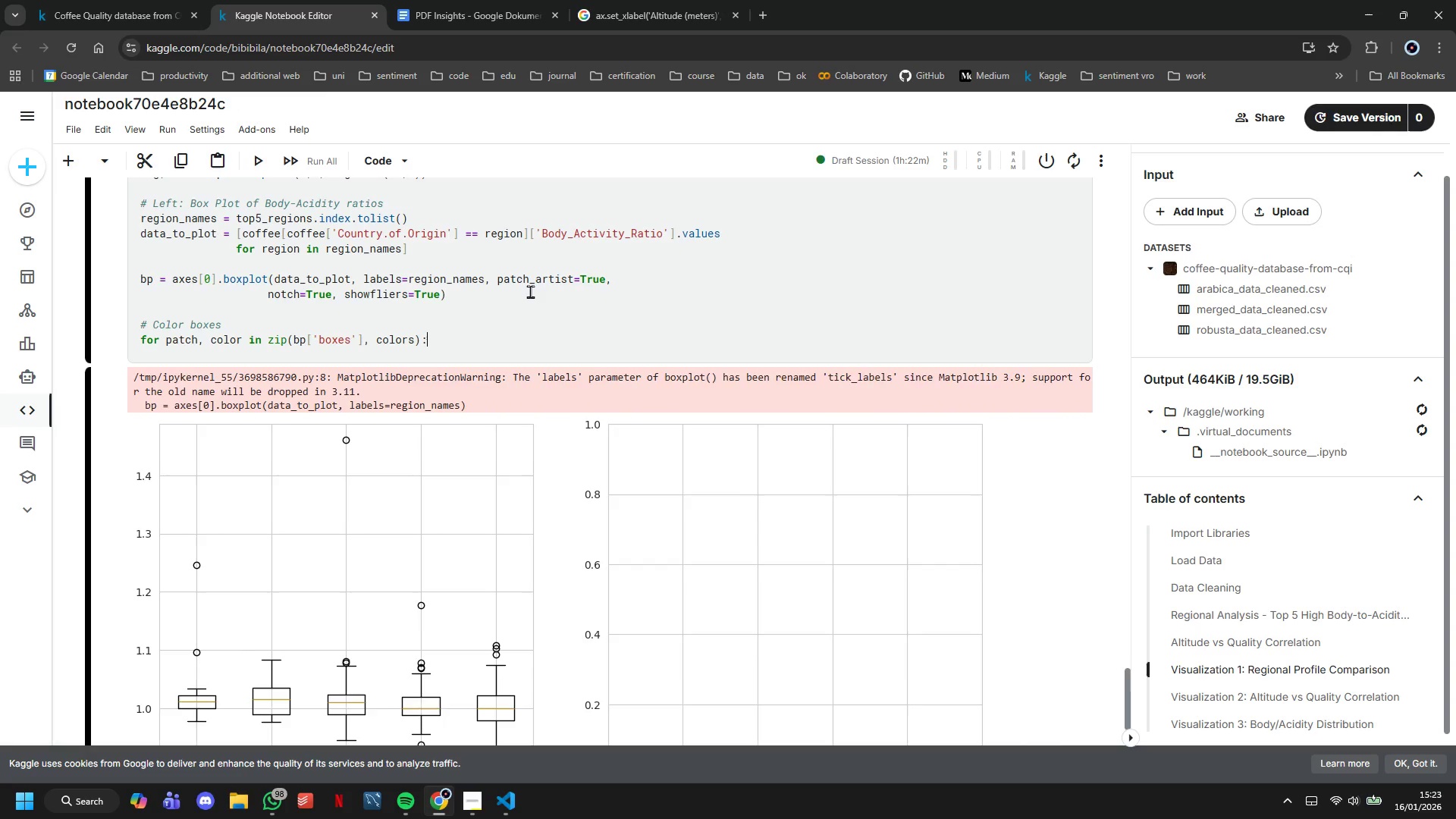 
key(Enter)
 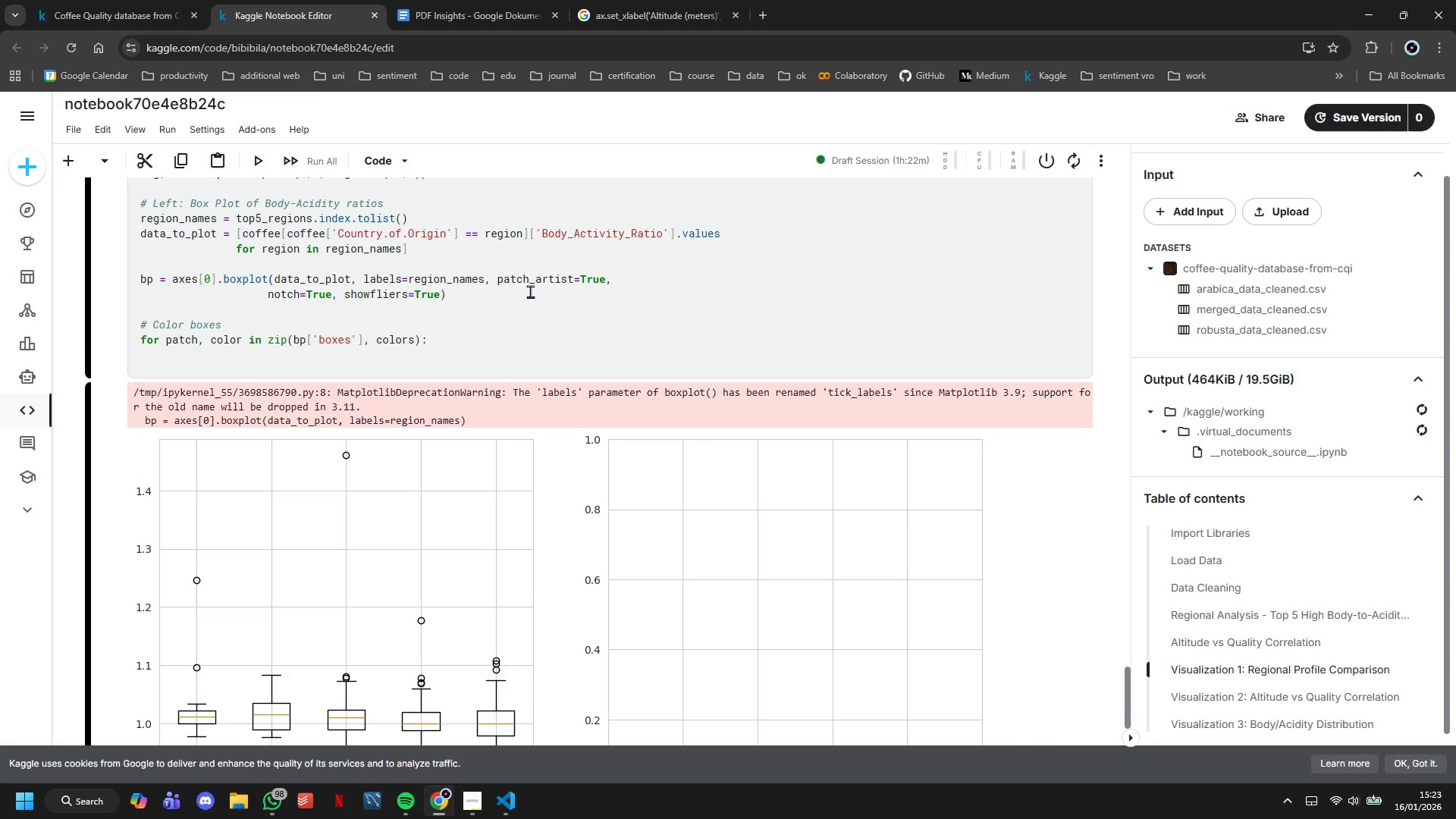 
type(patch.set_facecolor(color)
 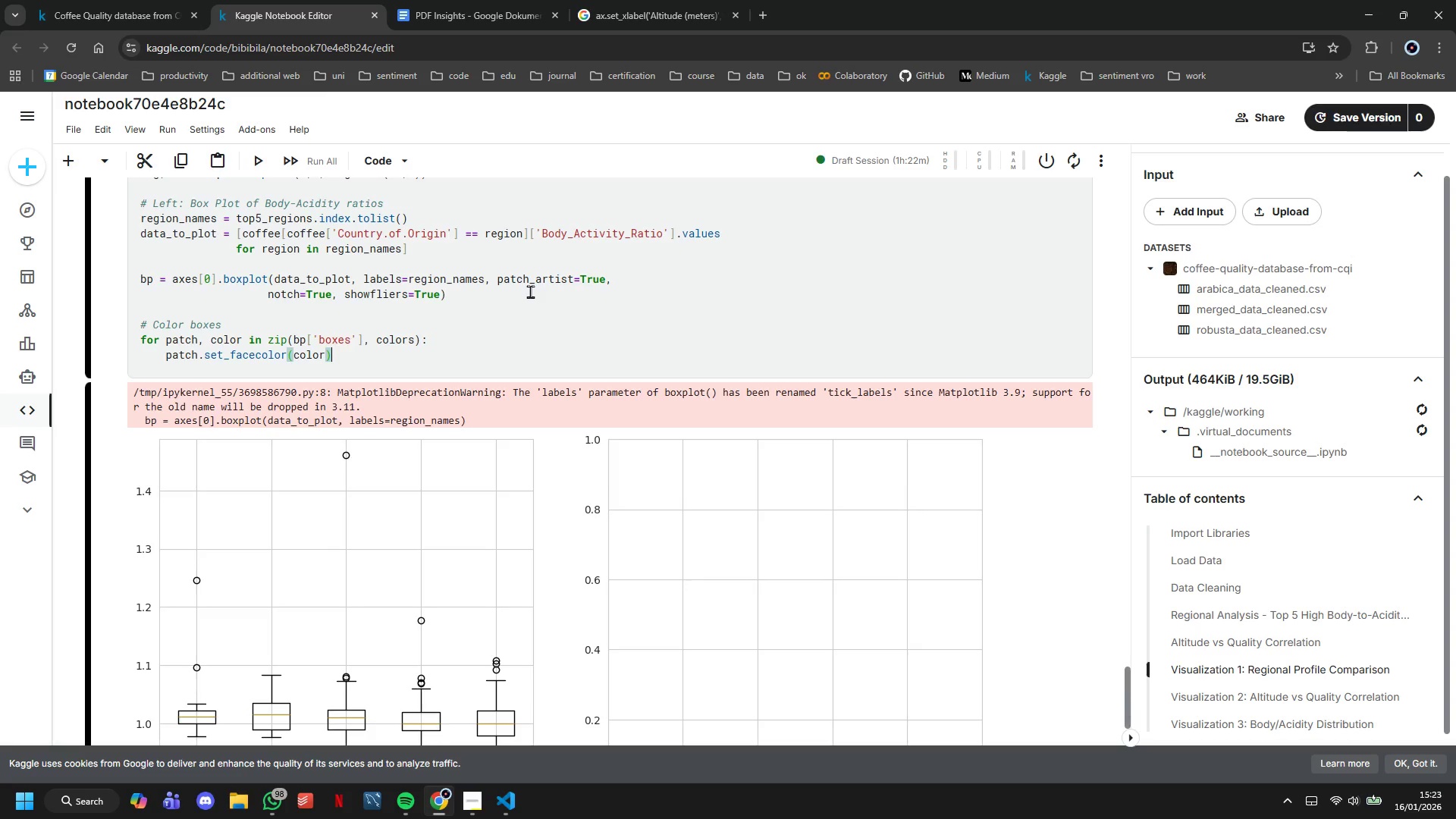 
 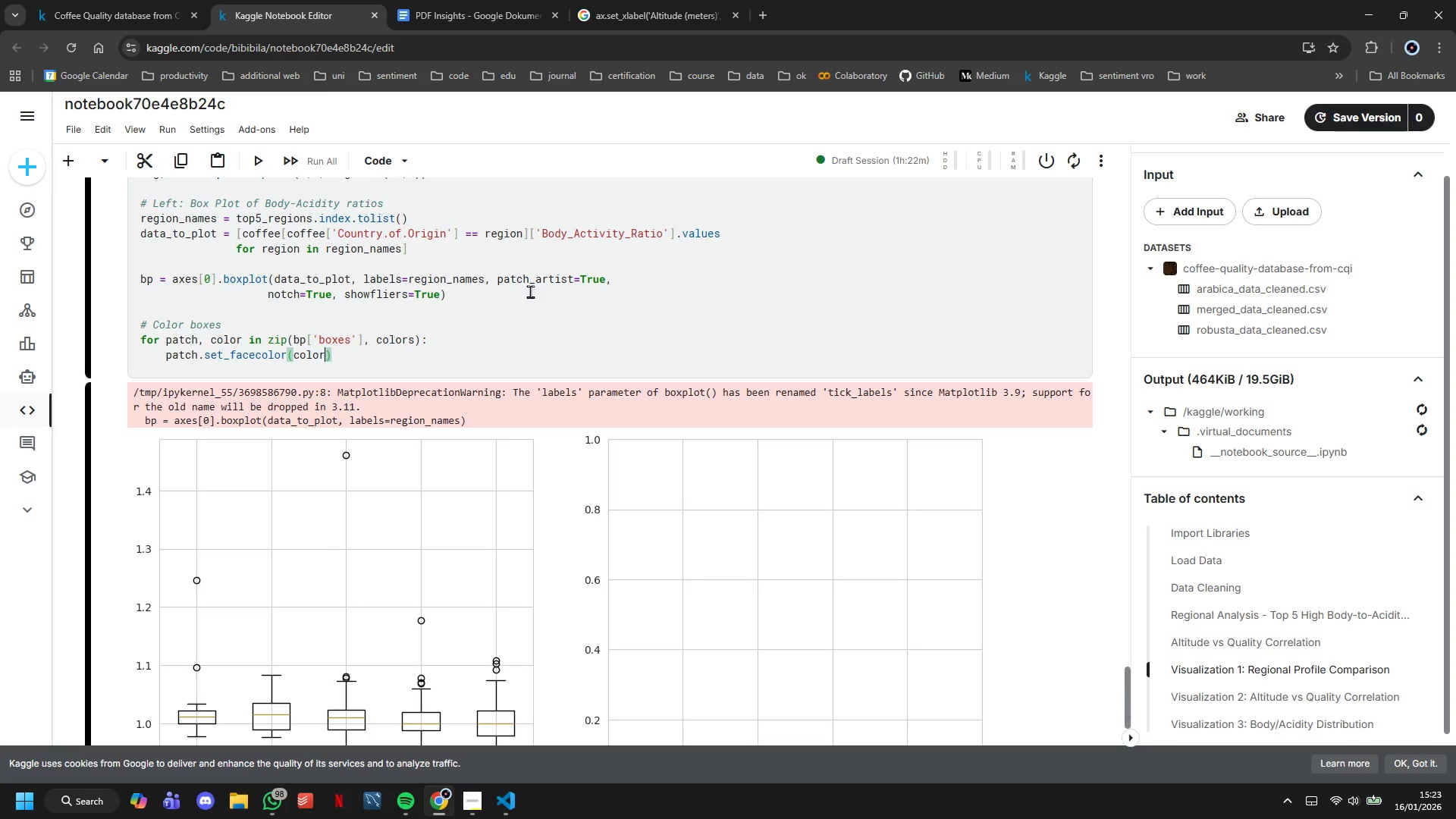 
key(ArrowRight)
 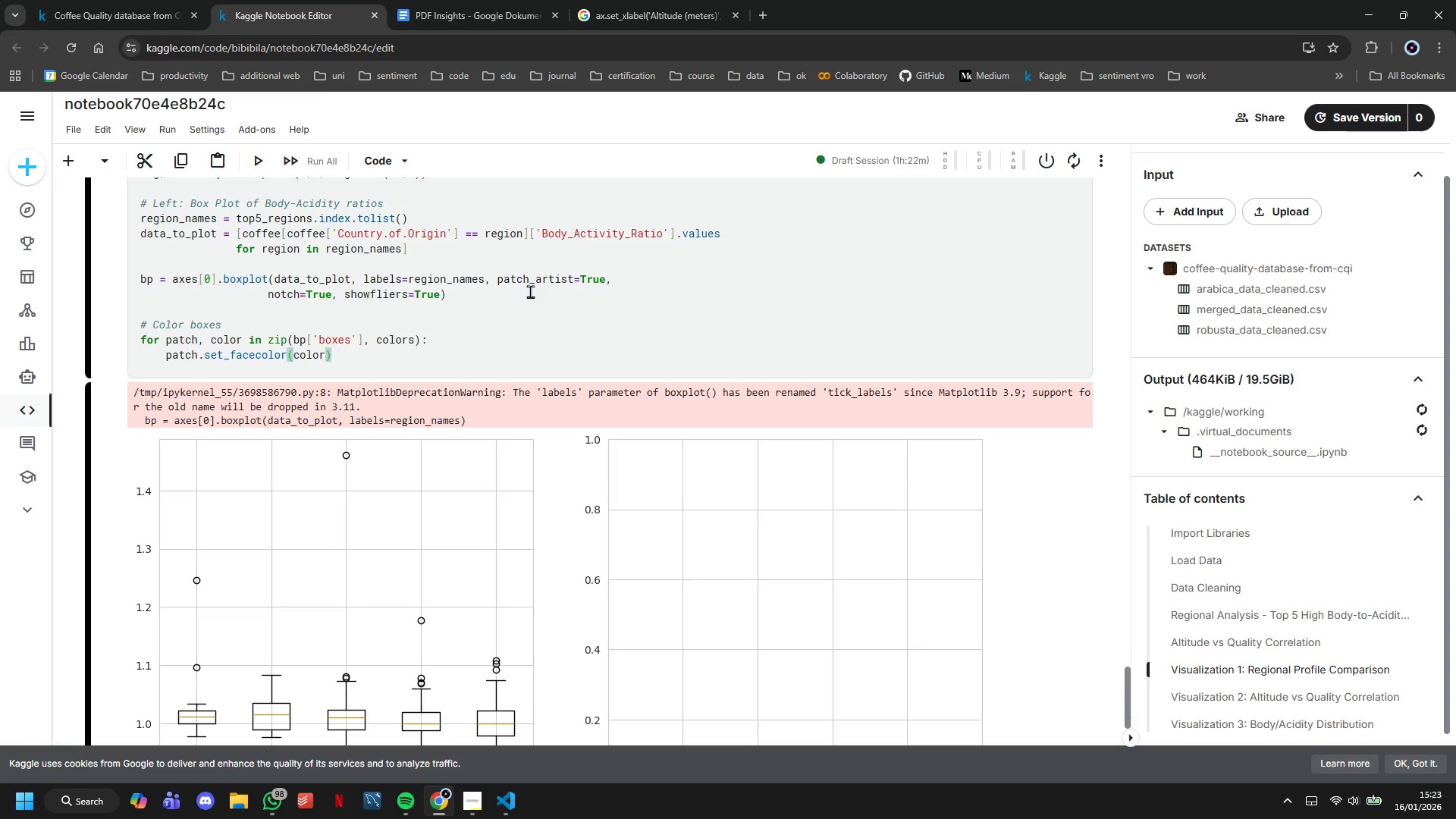 
key(Enter)
 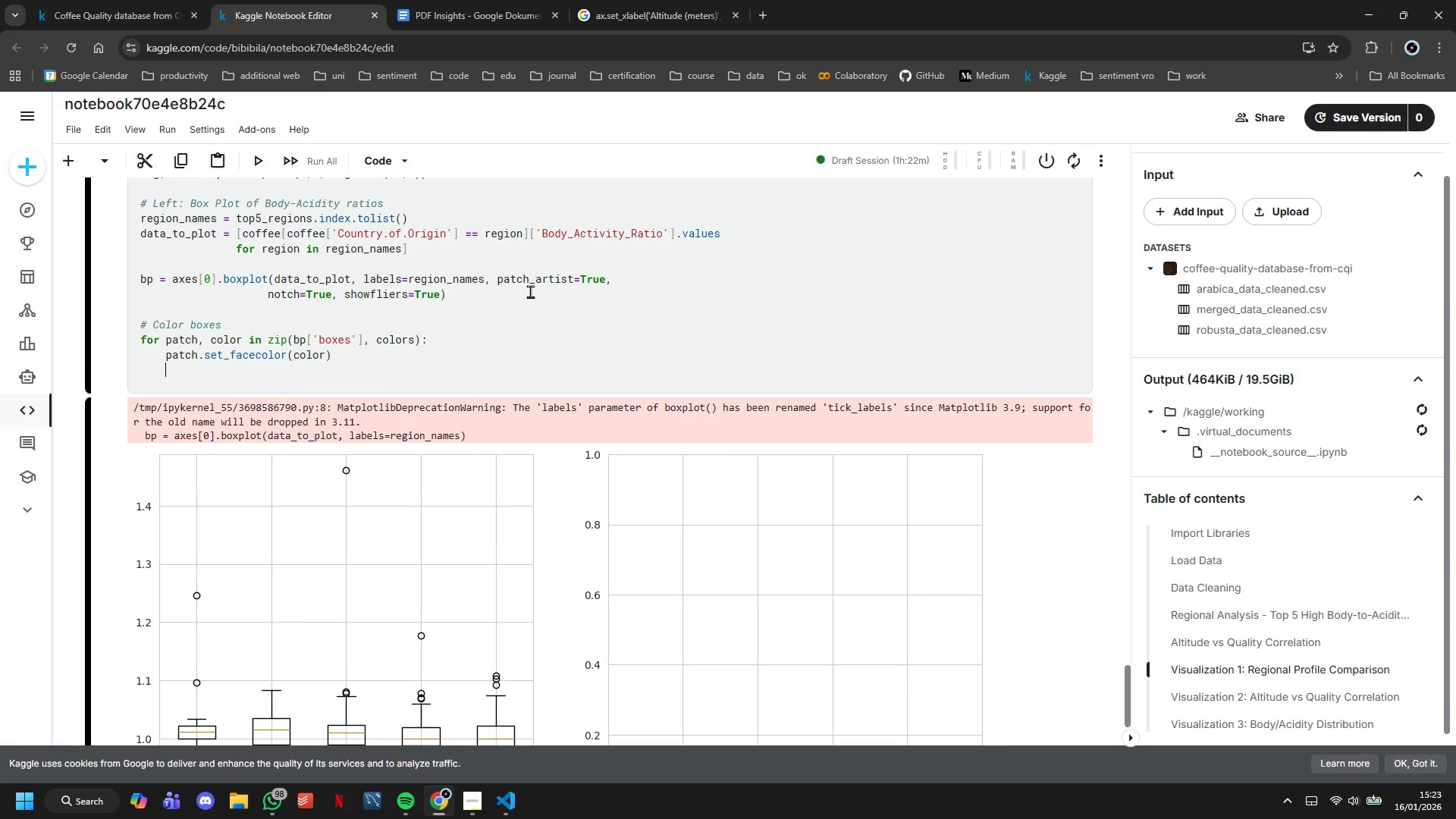 
type(patch.set_alpha(0,)
key(Backspace)
type(.u)
key(Backspace)
type(7)
 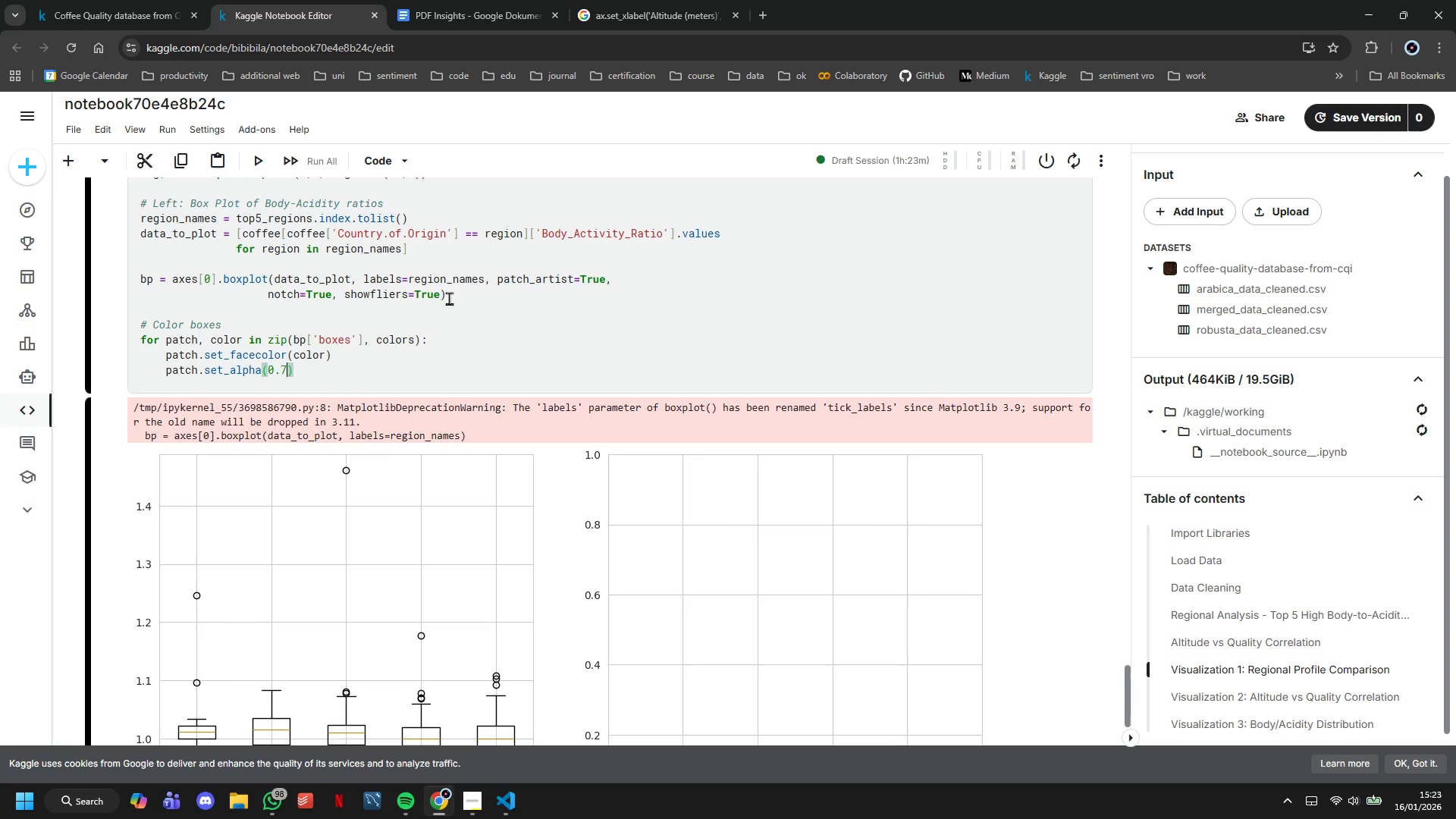 
scroll: coordinate [106, 218], scroll_direction: none, amount: 0.0
 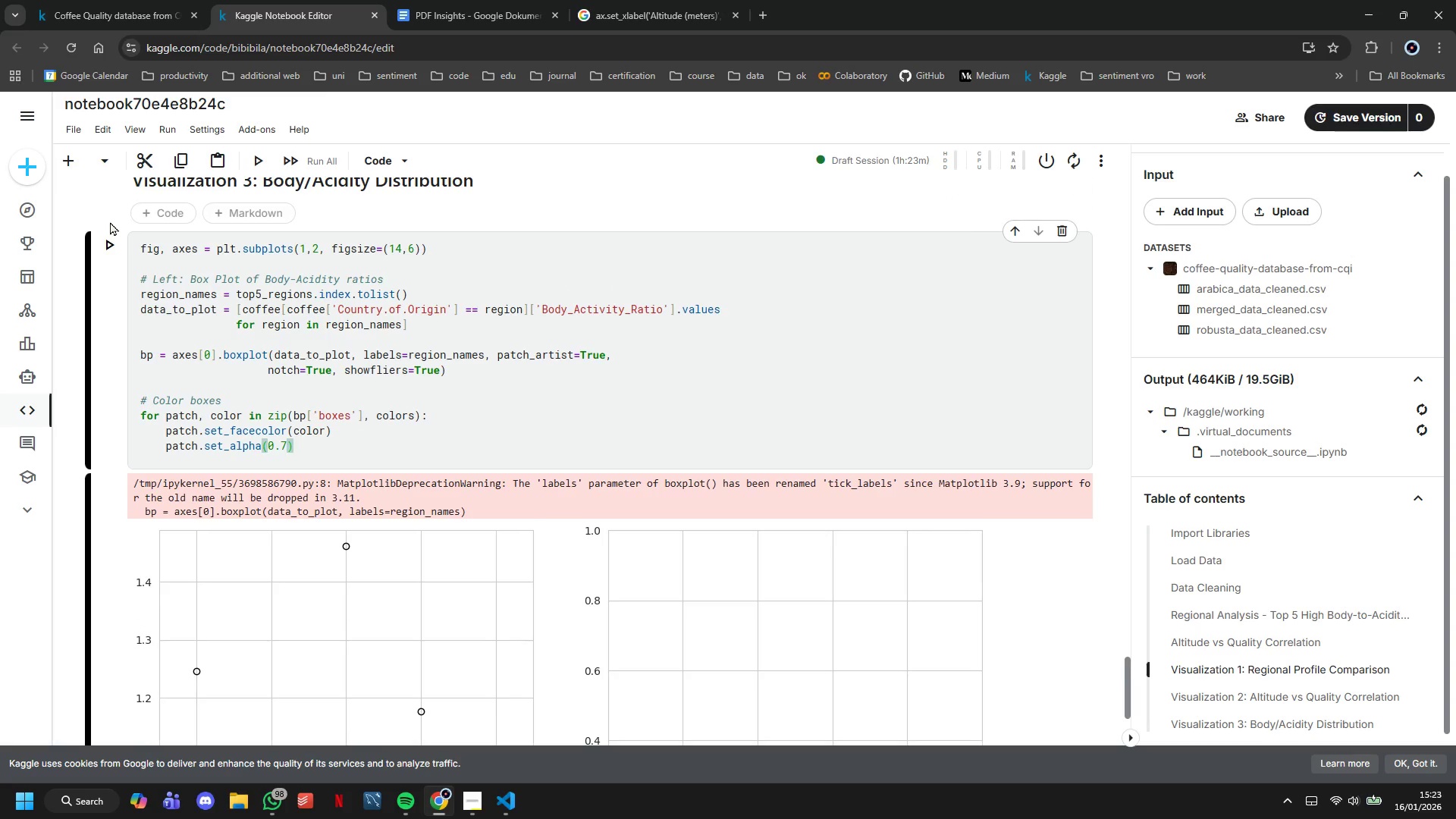 
left_click([113, 249])
 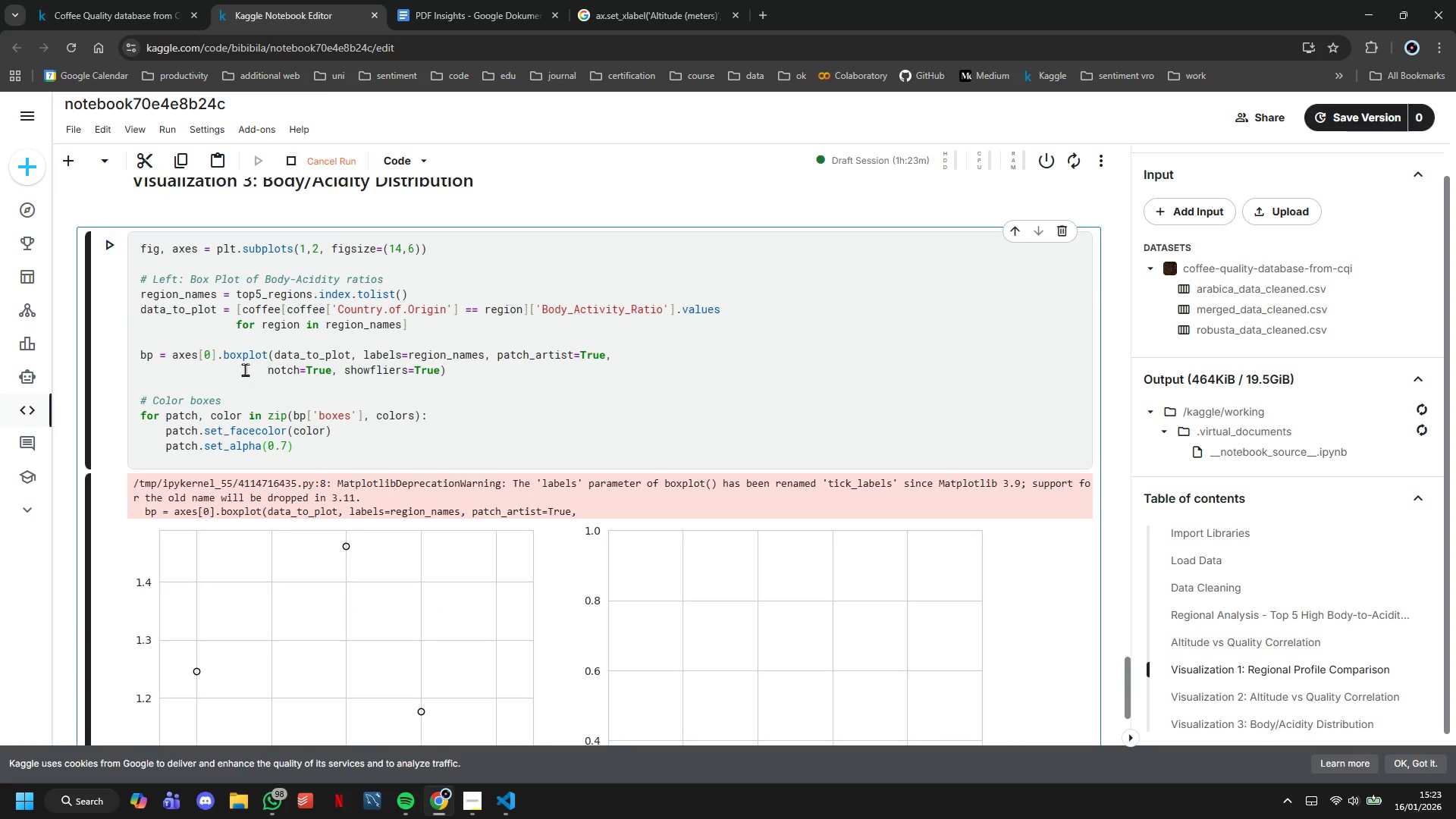 
scroll: coordinate [246, 376], scroll_direction: down, amount: 2.0
 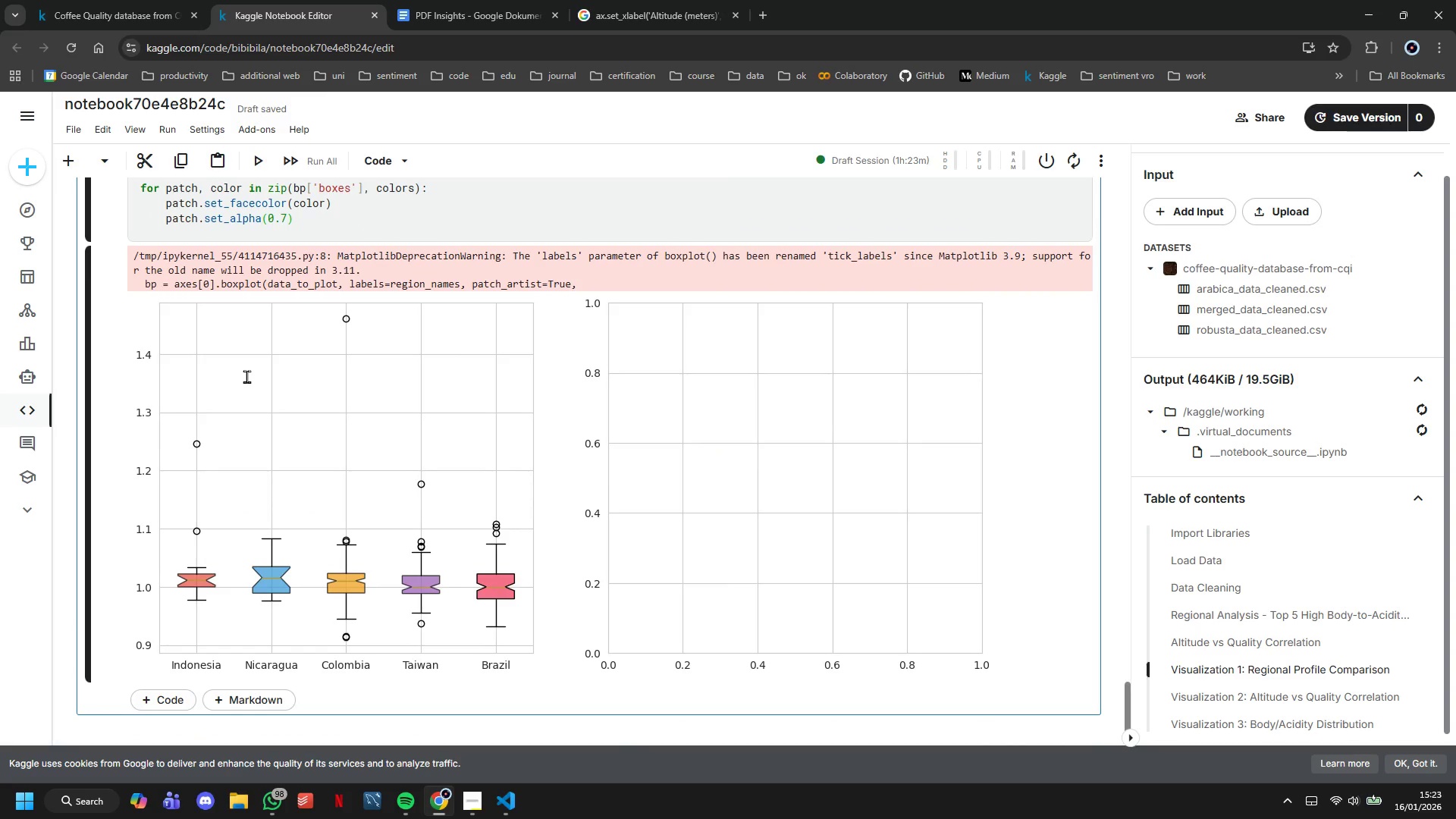 
scroll: coordinate [249, 377], scroll_direction: up, amount: 1.0
 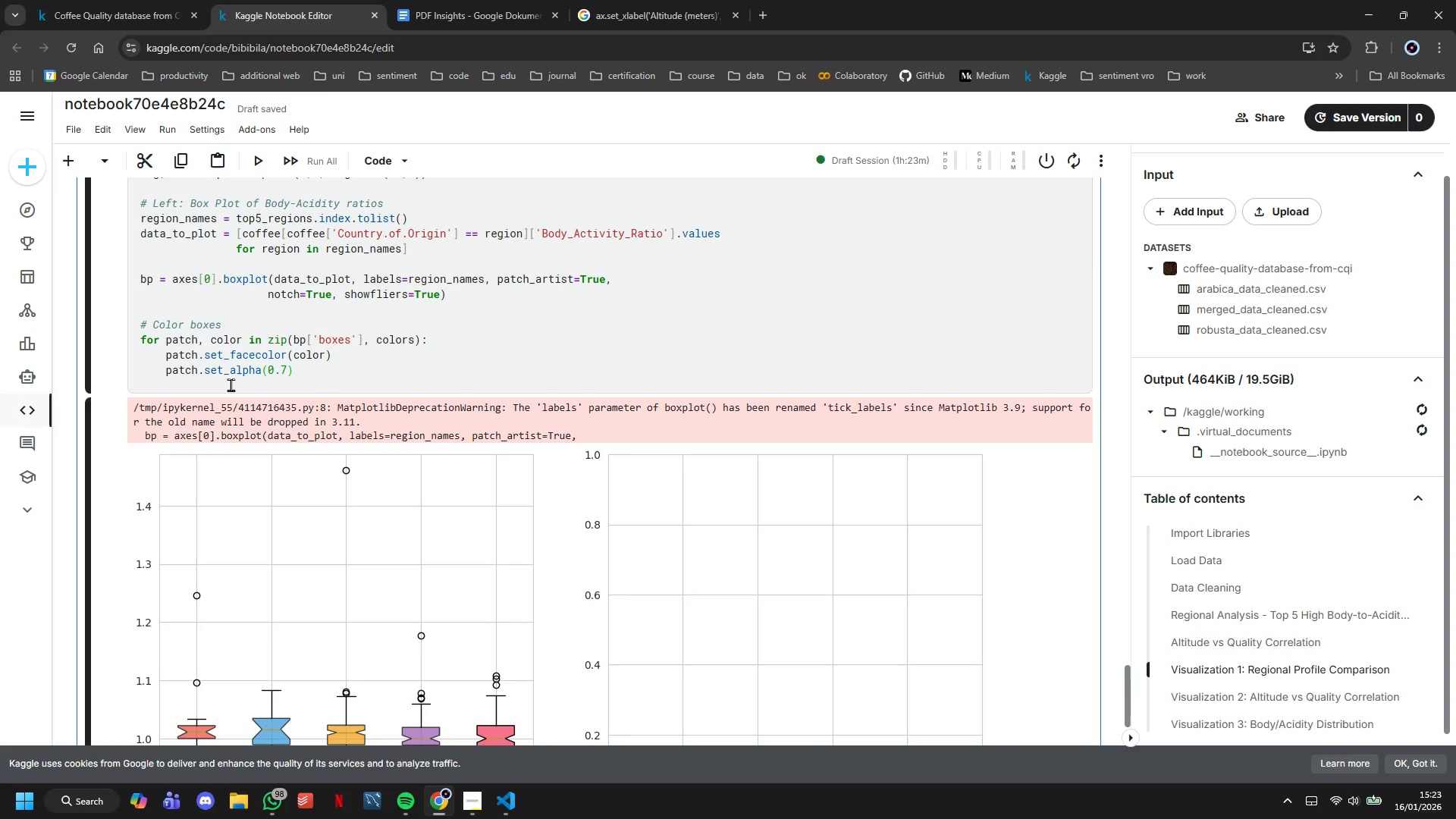 
left_click([231, 384])
 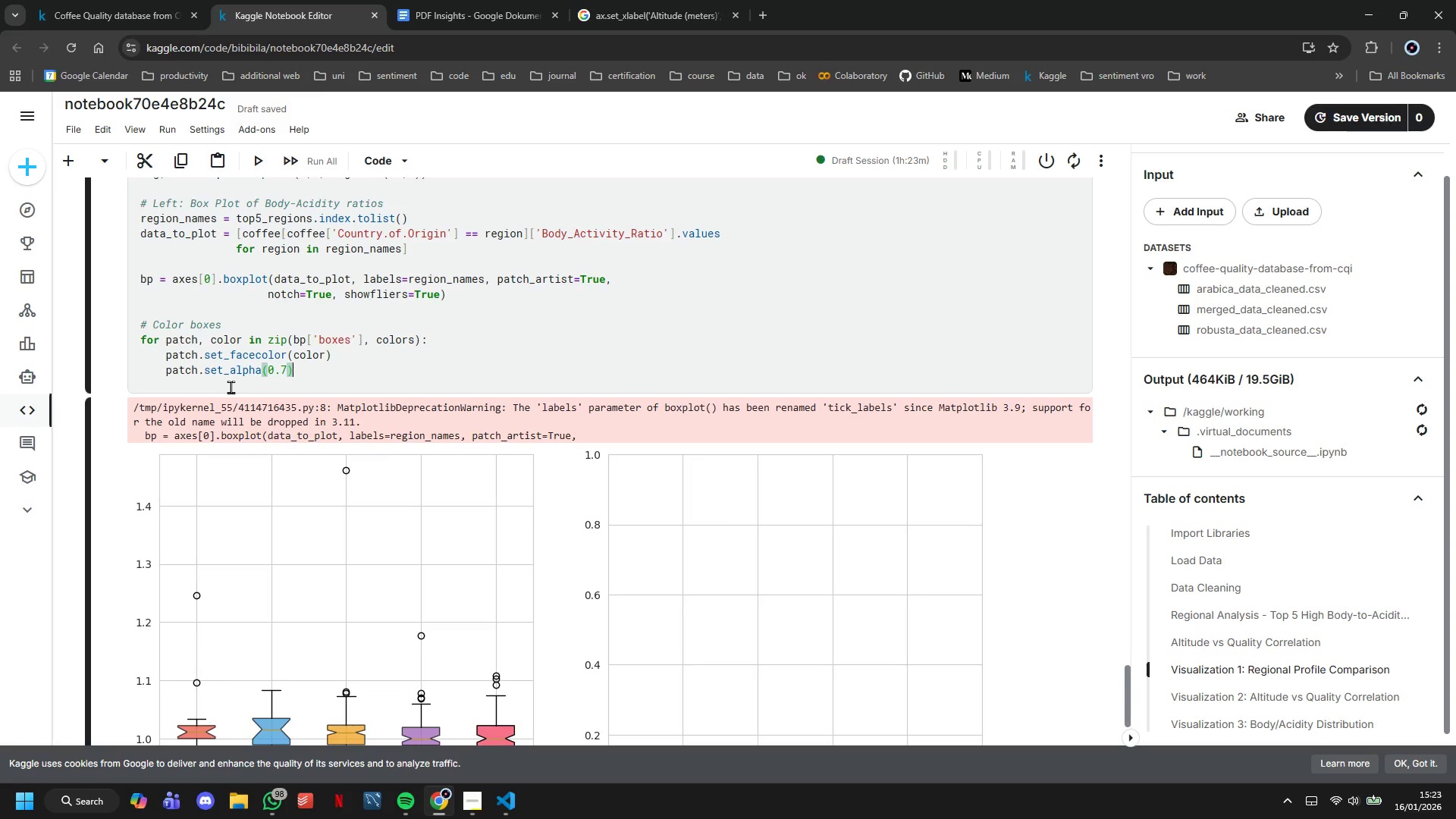 
left_click([231, 387])
 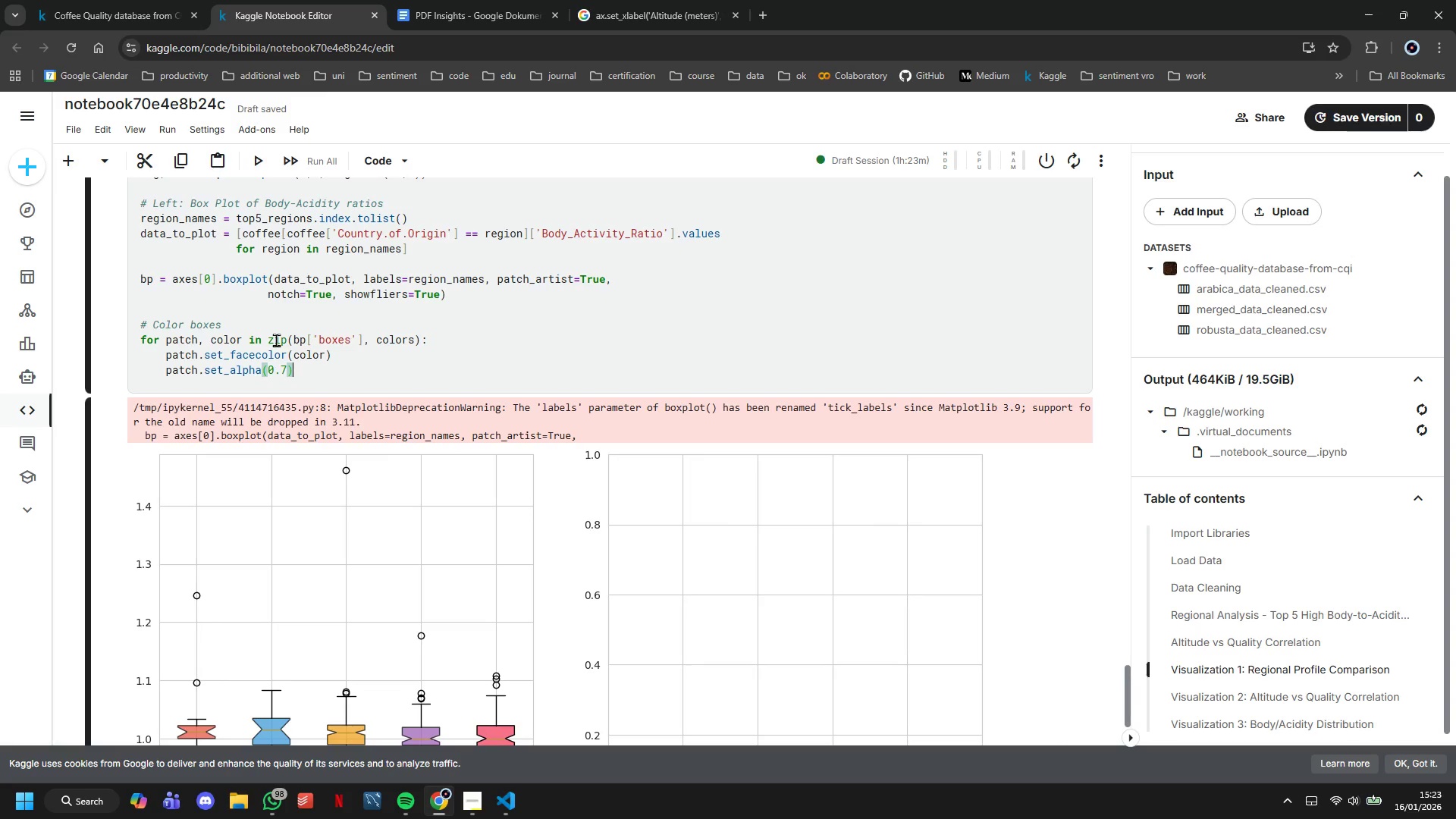 
key(Enter)
 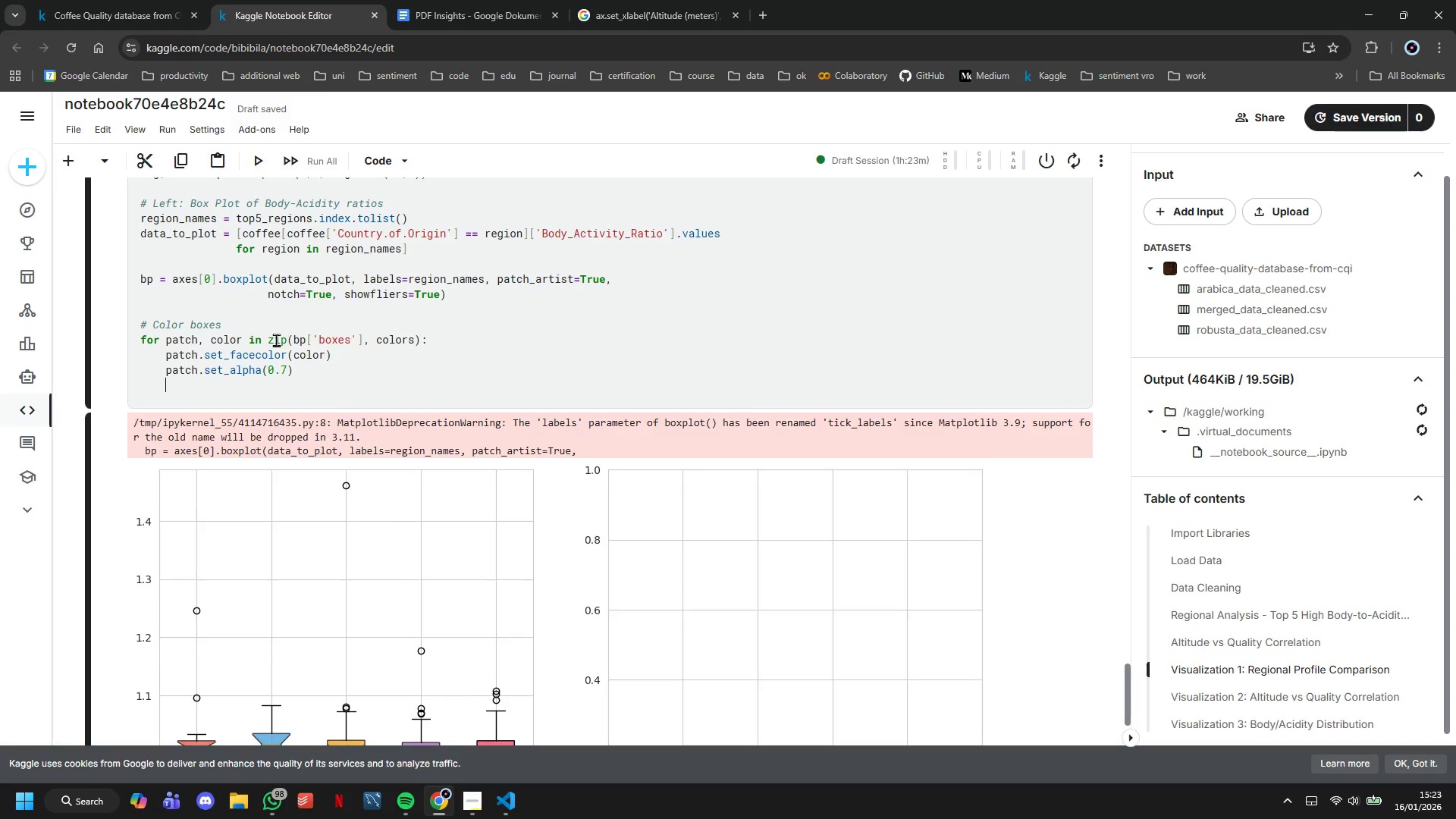 
key(Enter)
 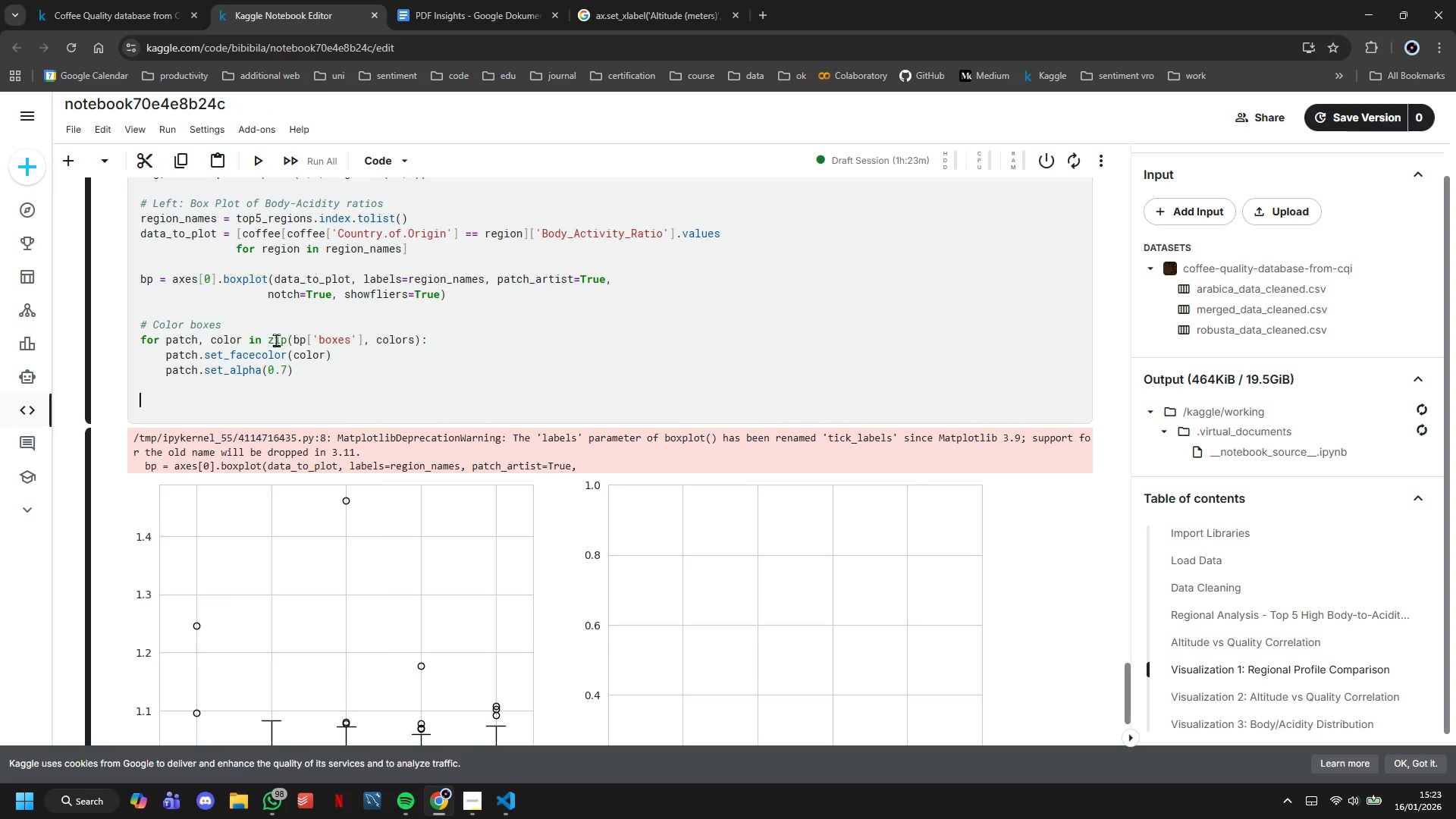 
type(axes[0)
 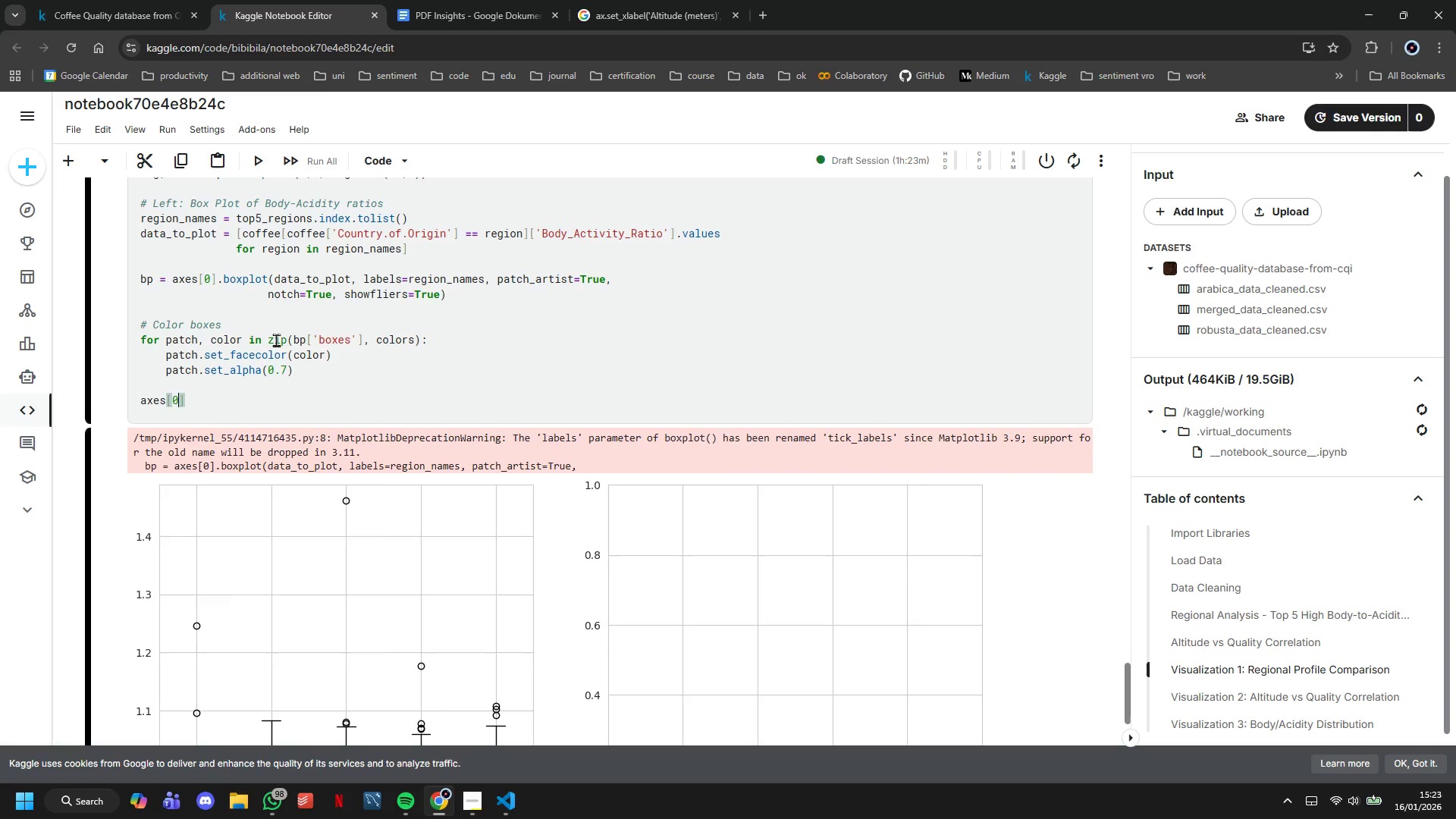 
key(ArrowRight)
 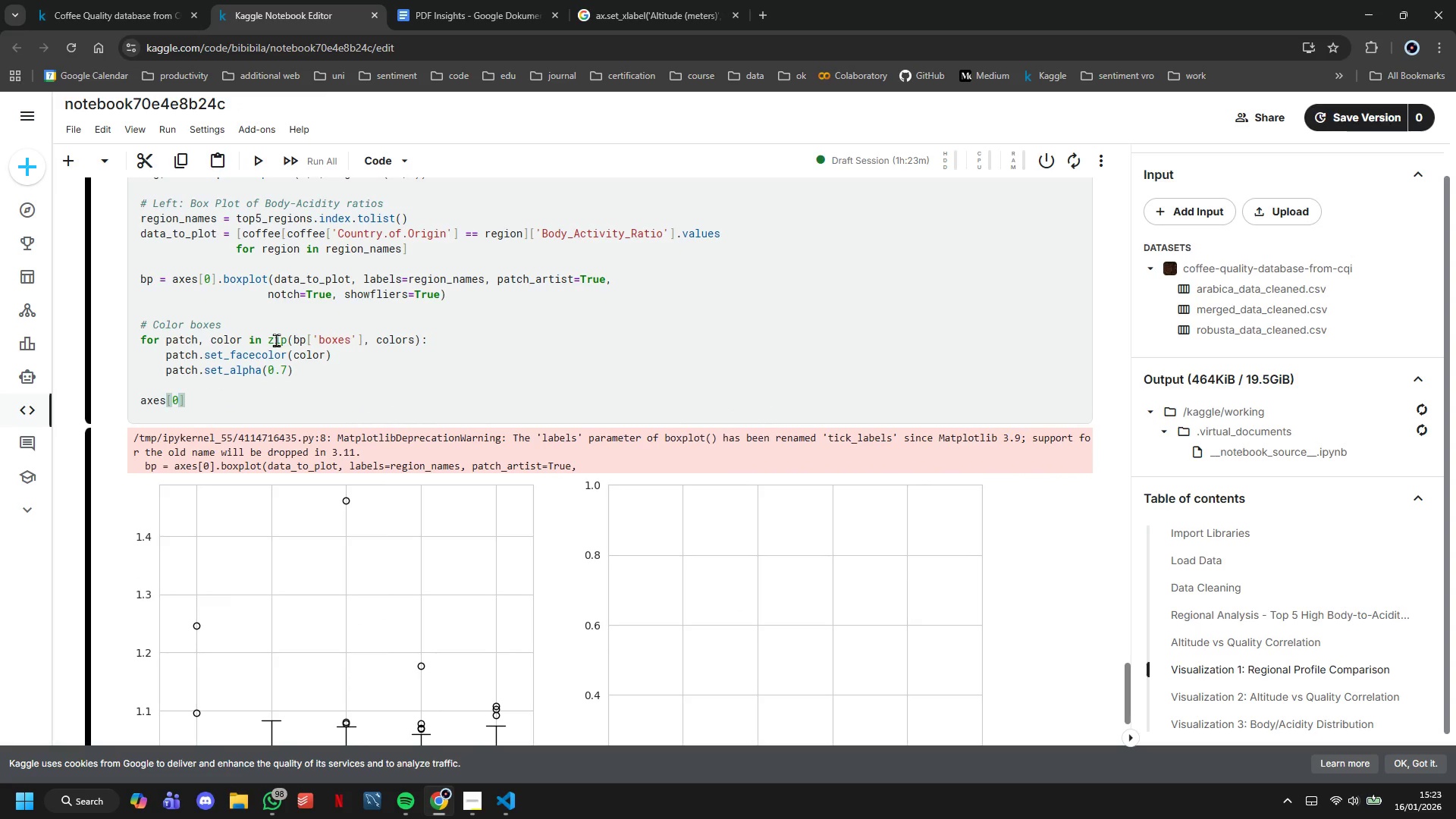 
type(.set_xlabel('Region)
 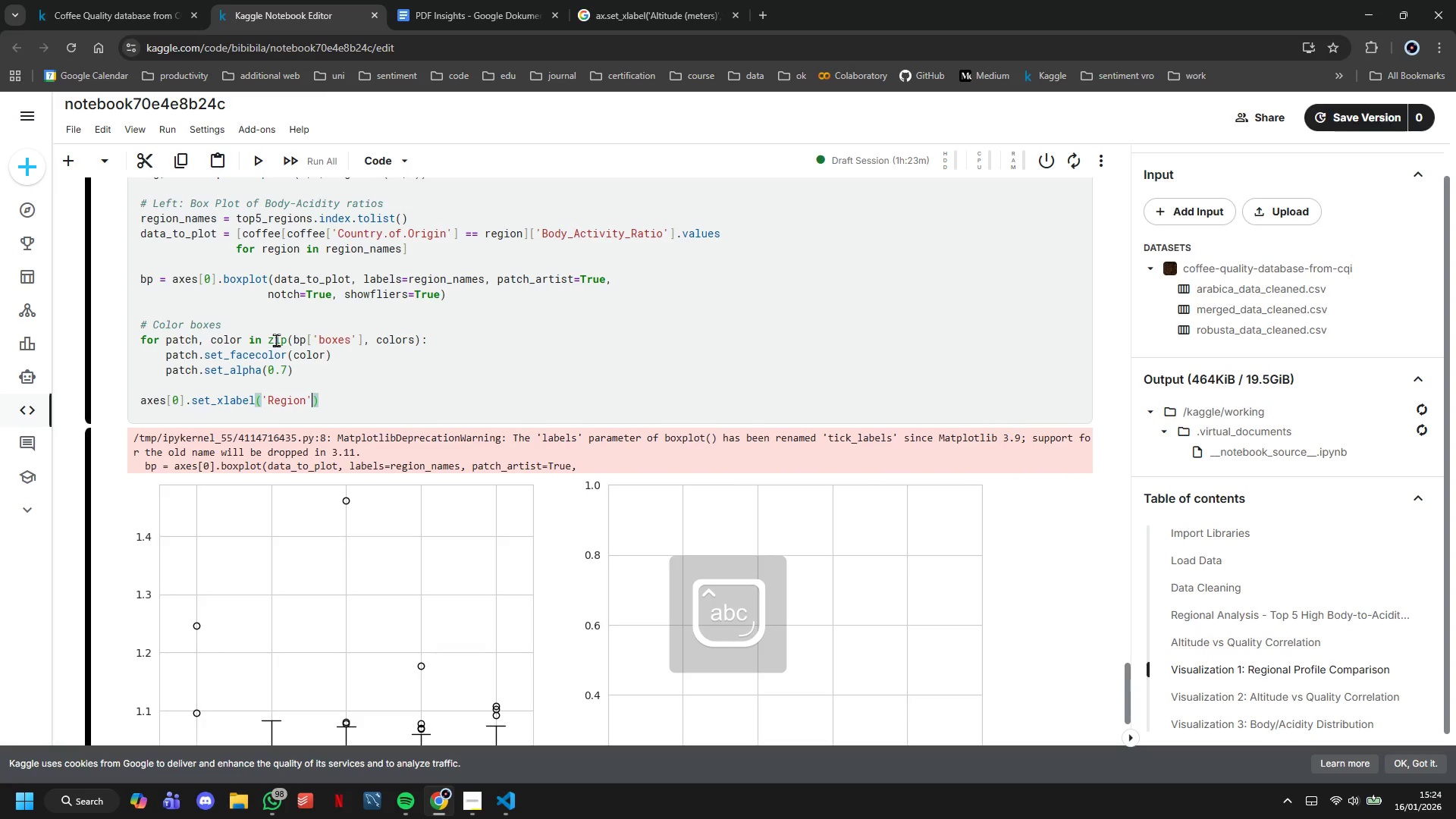 
 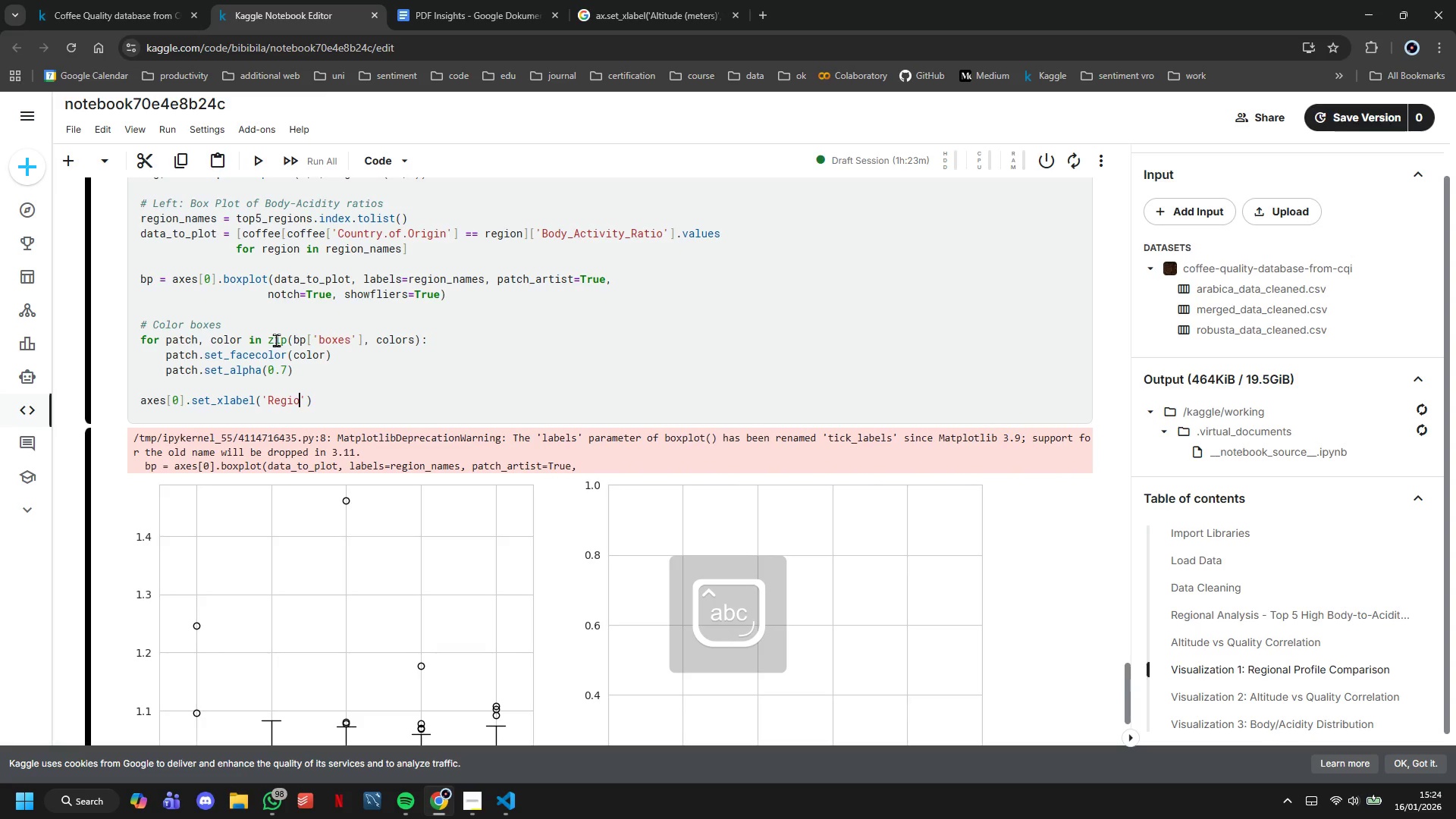 
key(ArrowRight)
 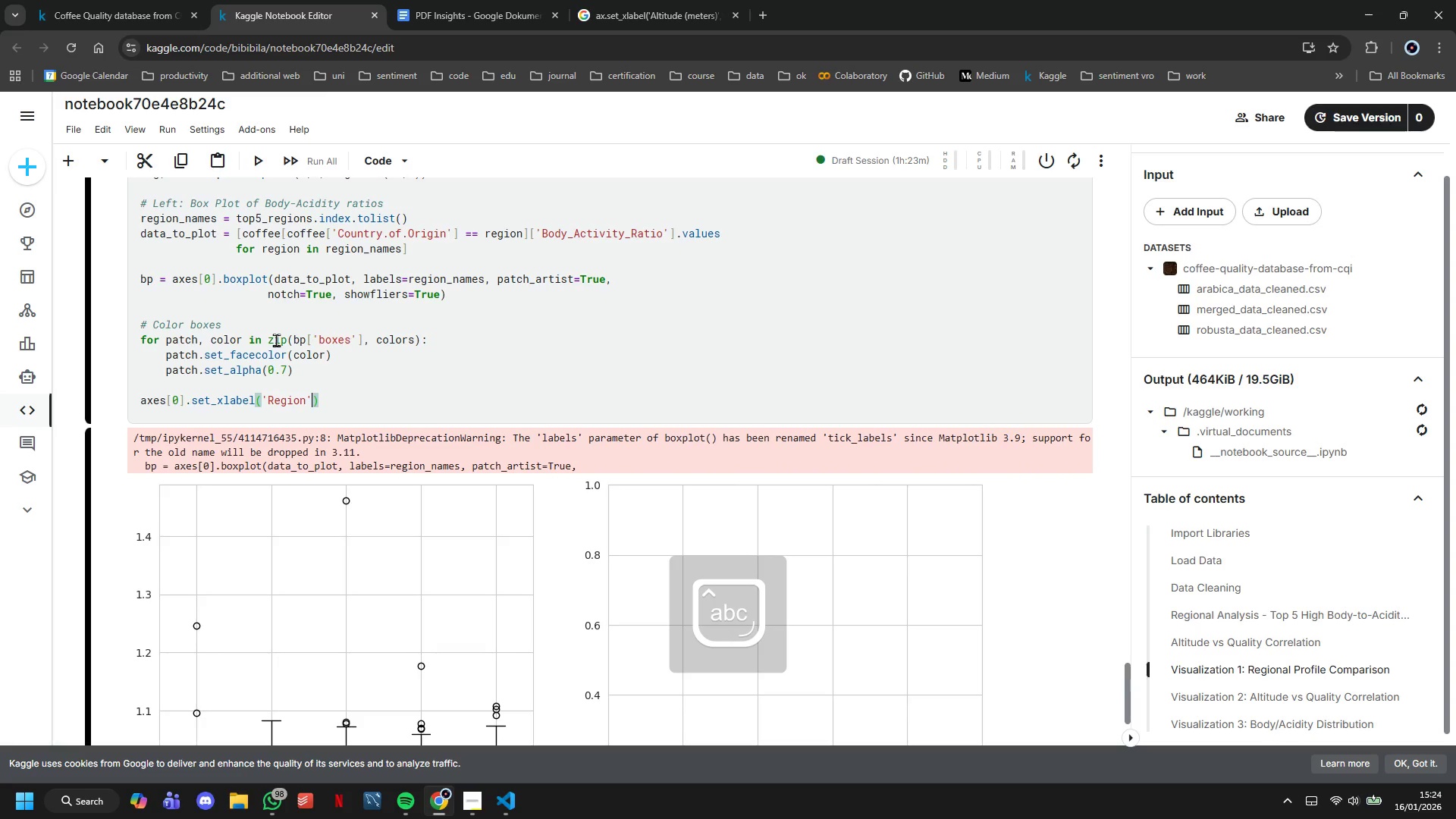 
key(Comma)
 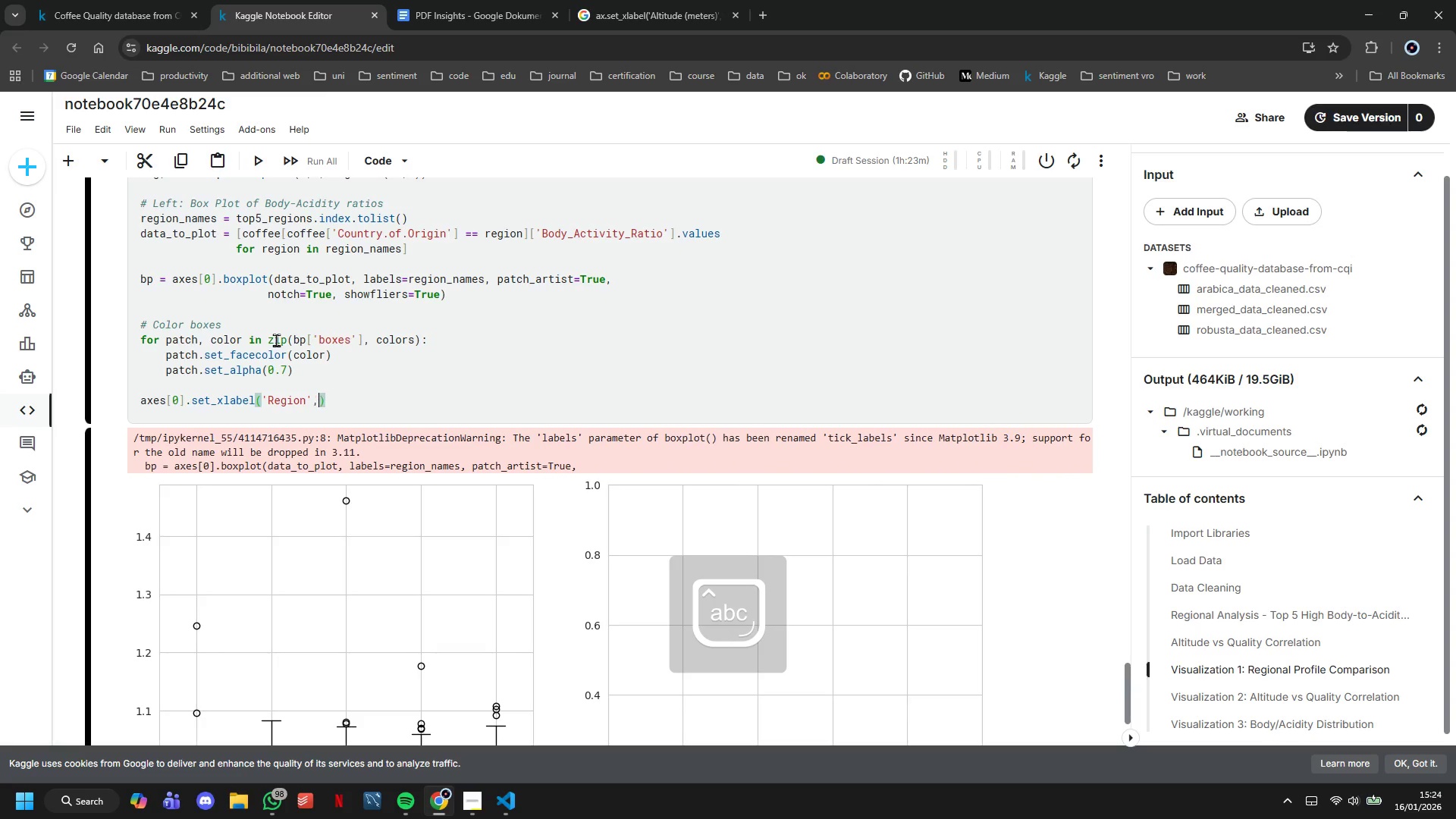 
key(Space)
 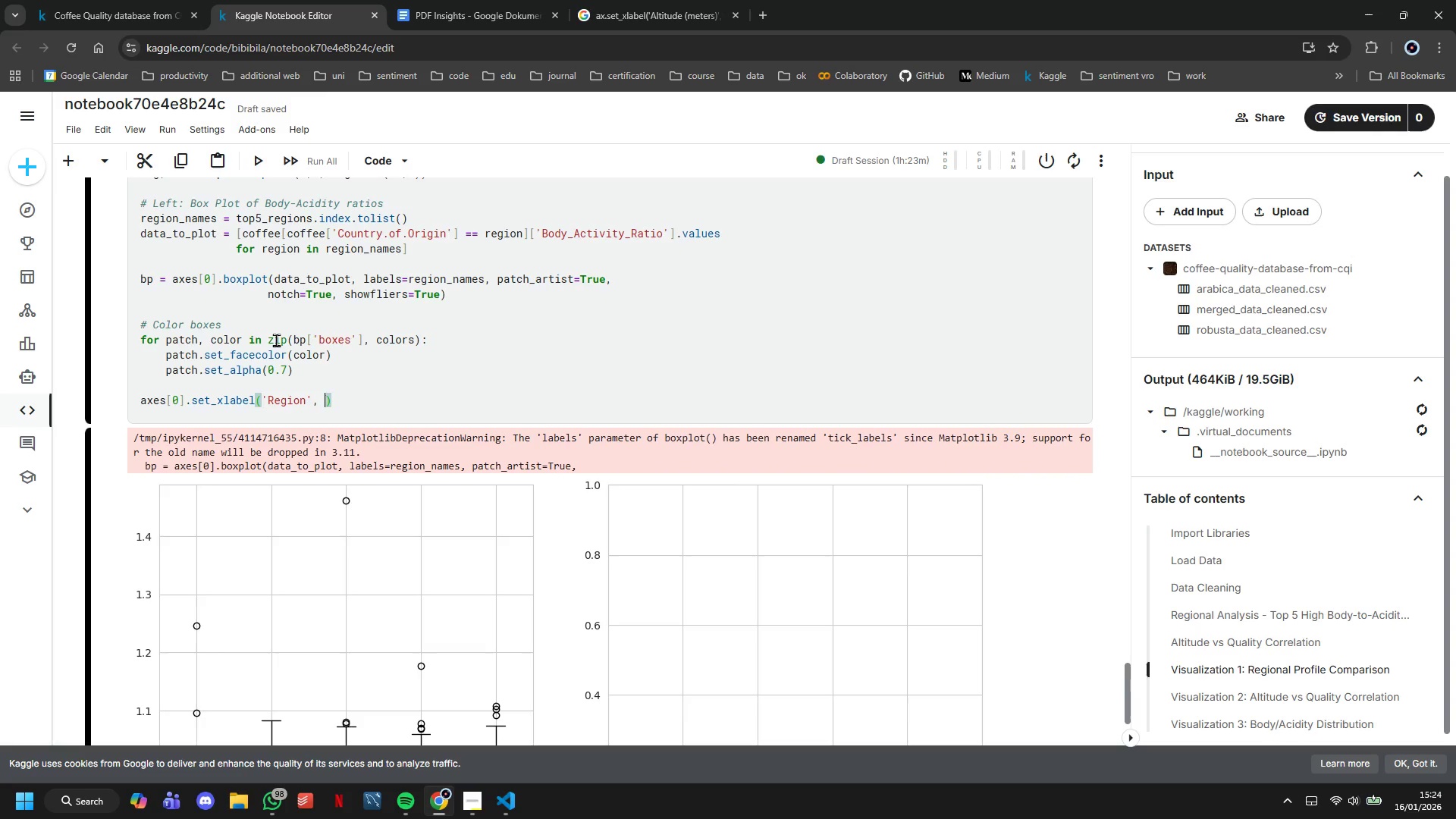 
wait(33.17)
 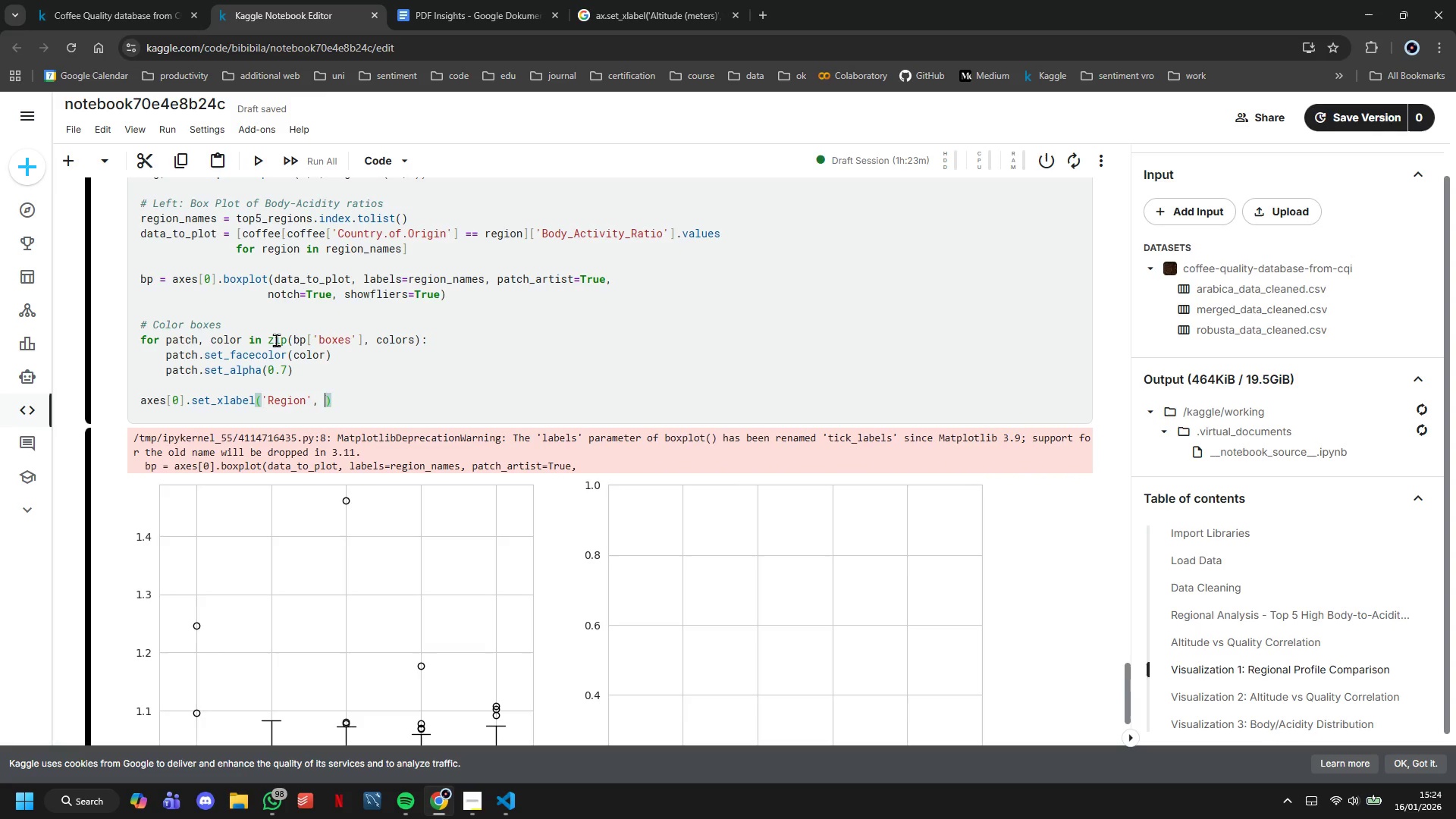 
type(fontsizze=11, )
 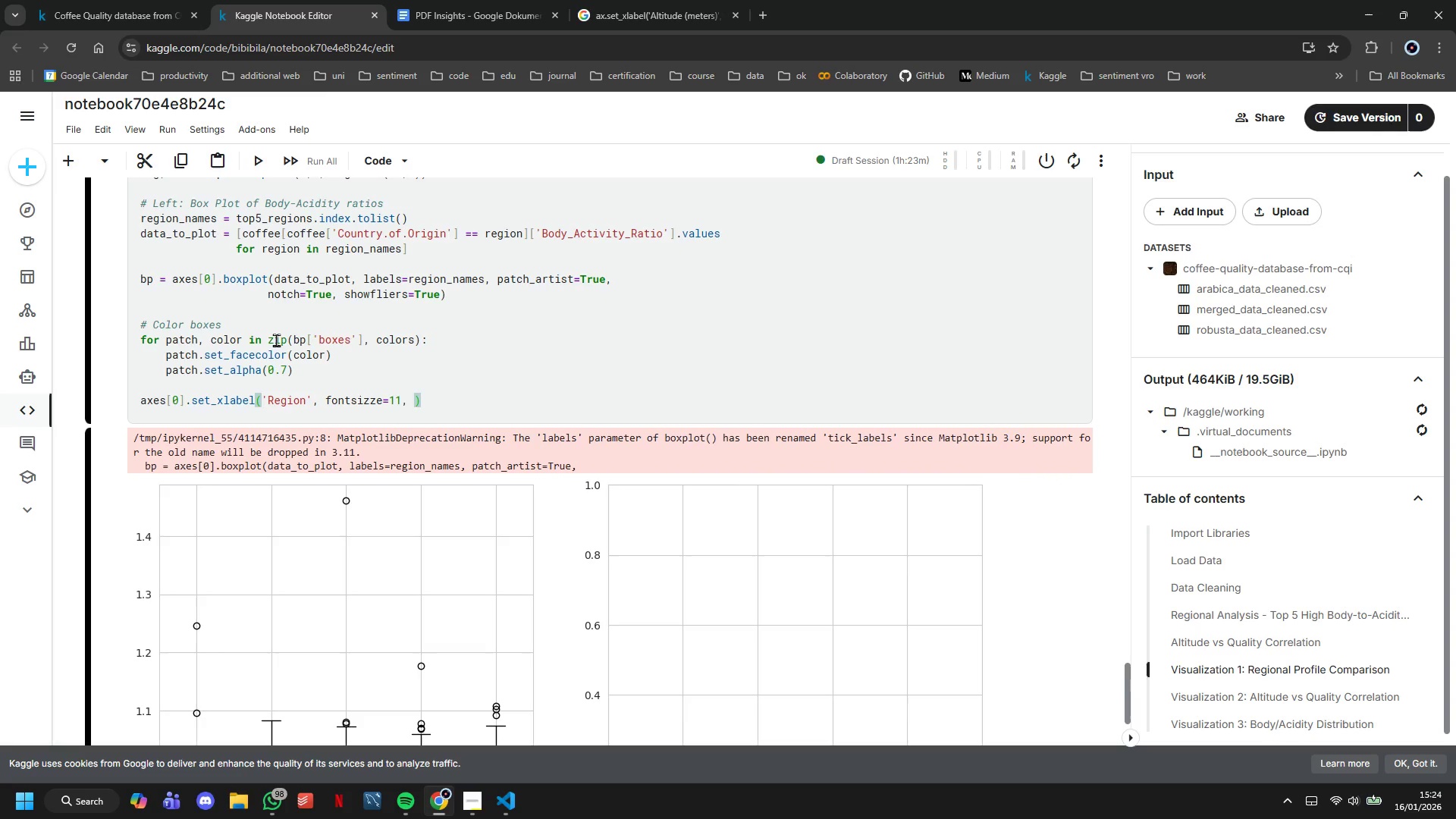 
key(ArrowLeft)
 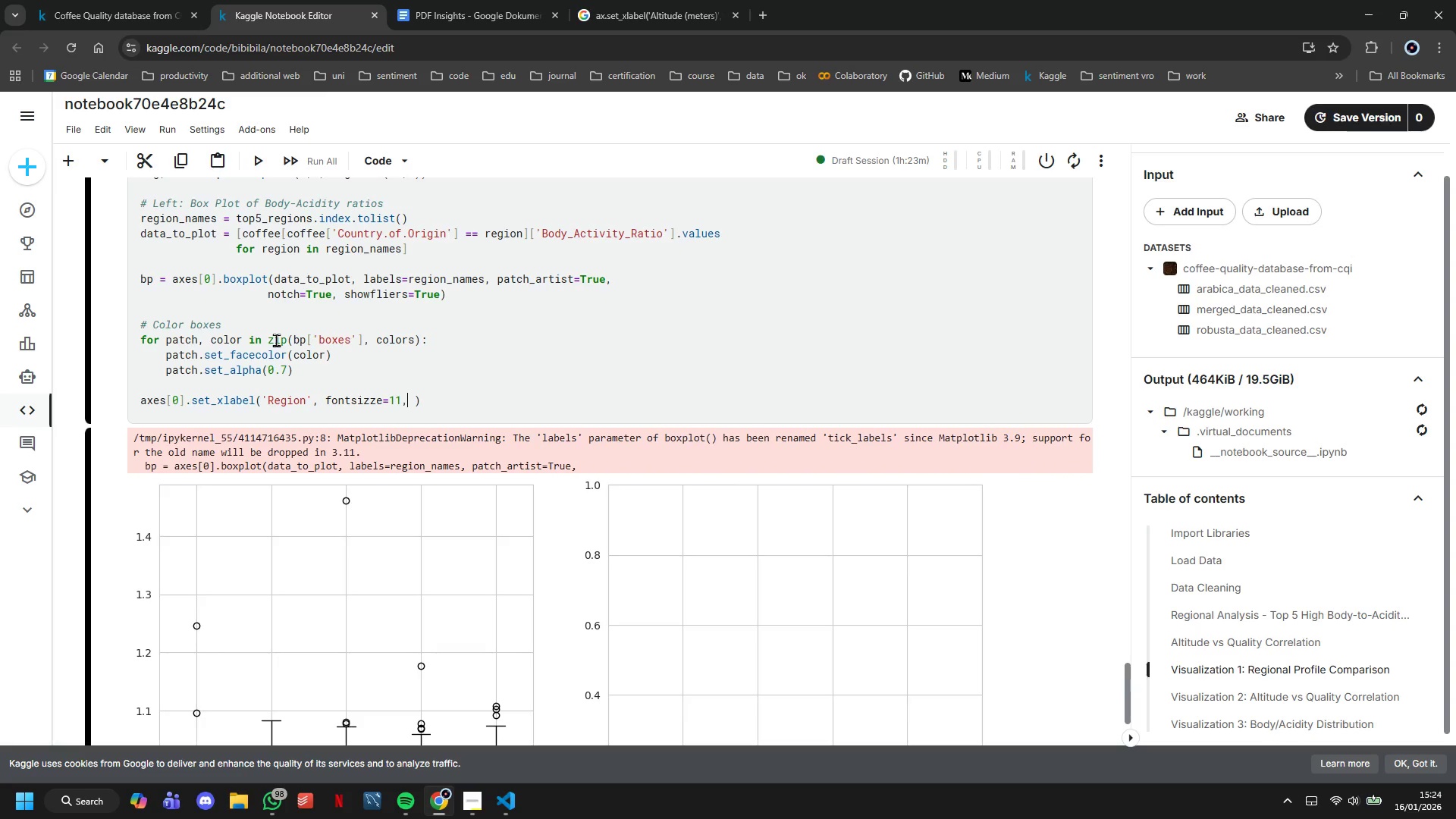 
key(ArrowLeft)
 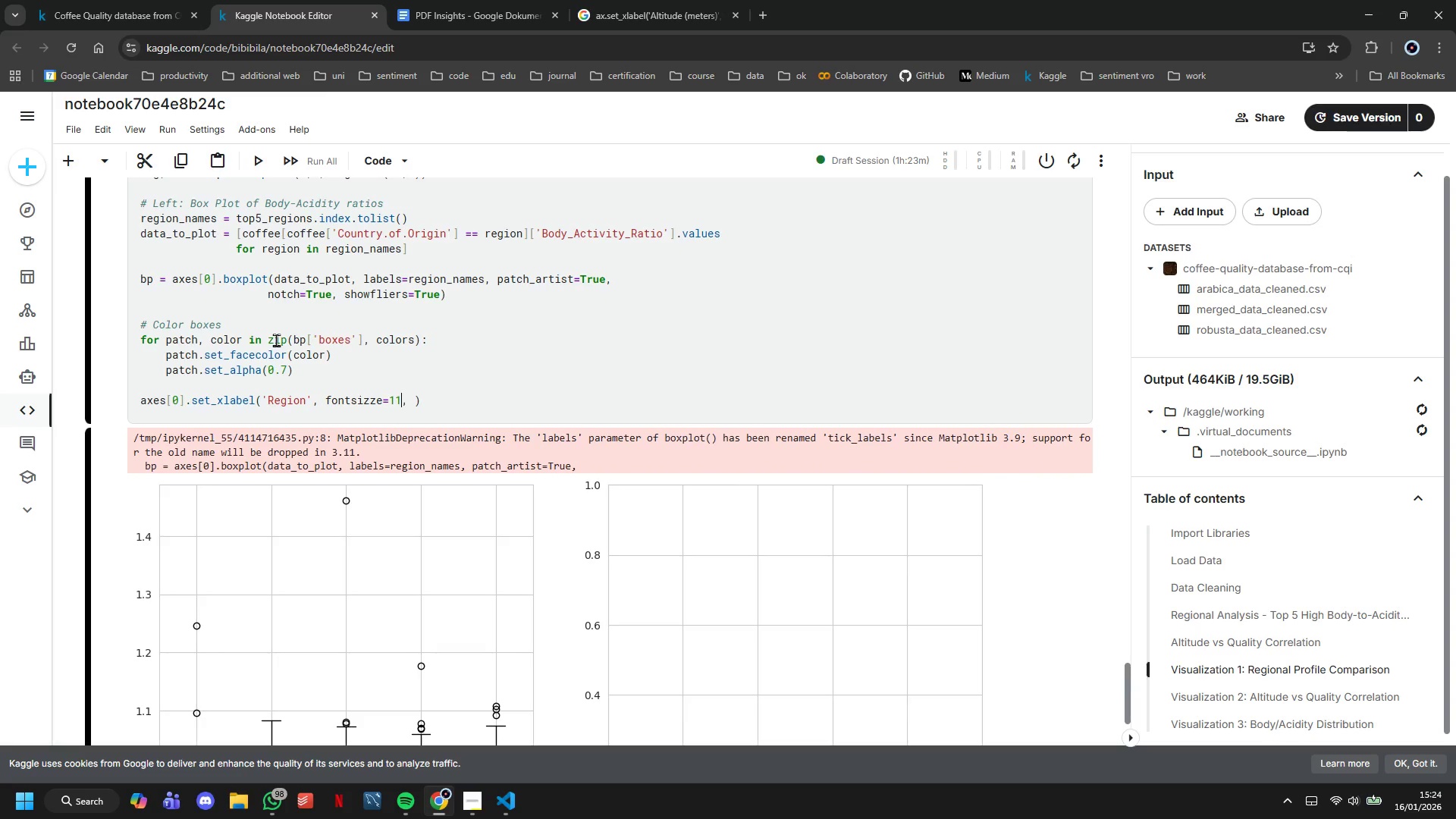 
key(ArrowLeft)
 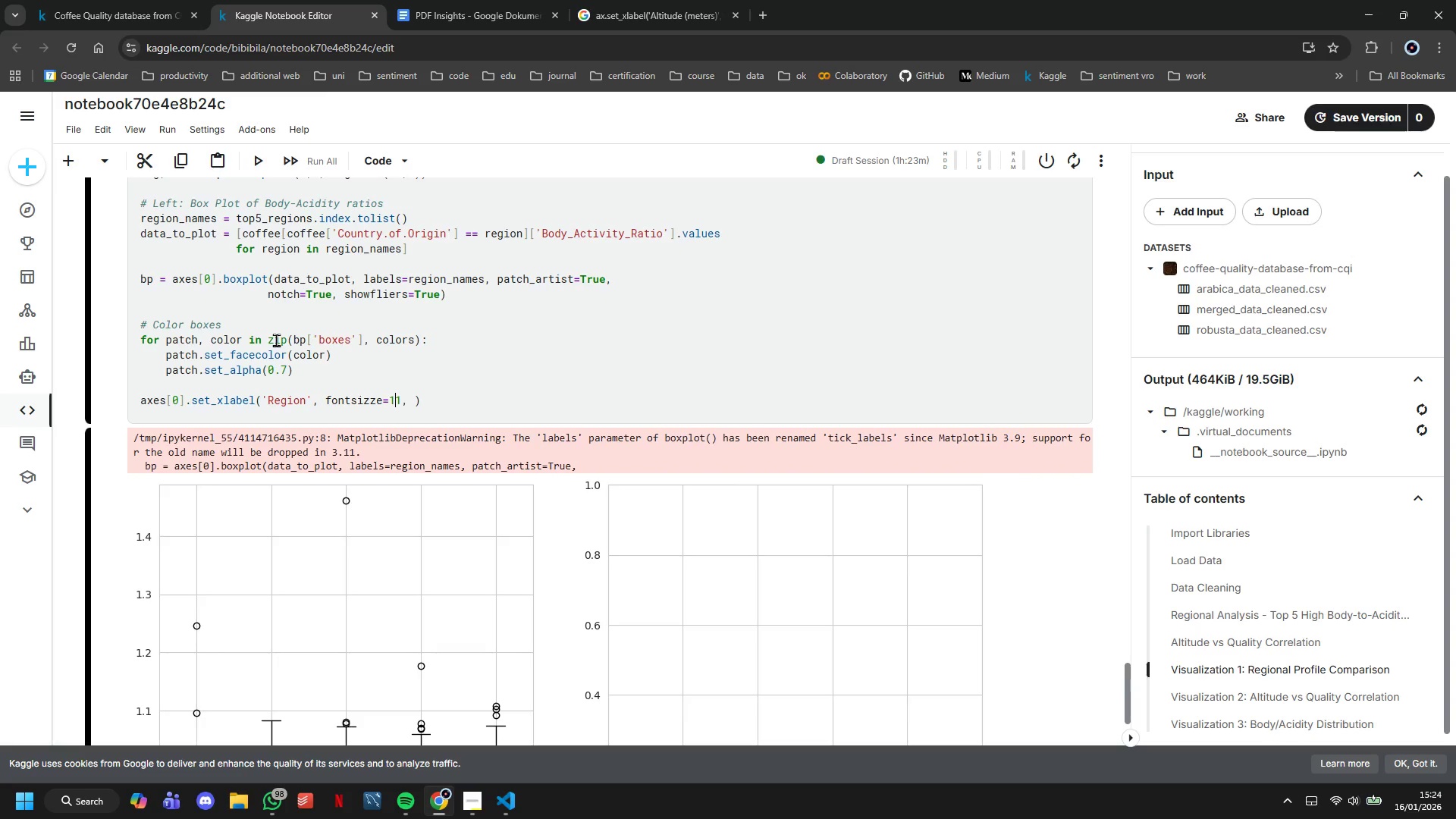 
key(ArrowLeft)
 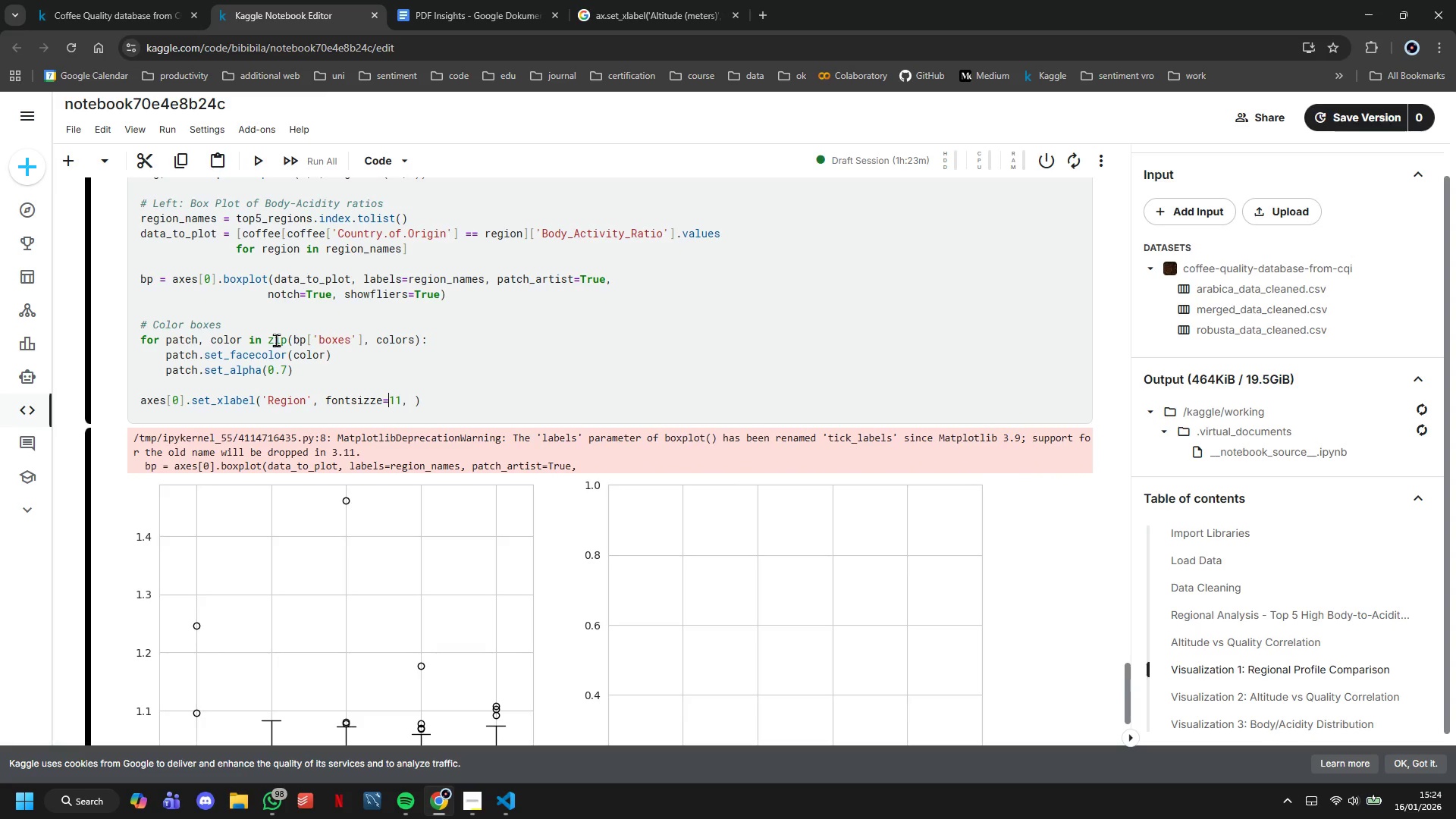 
key(ArrowLeft)
 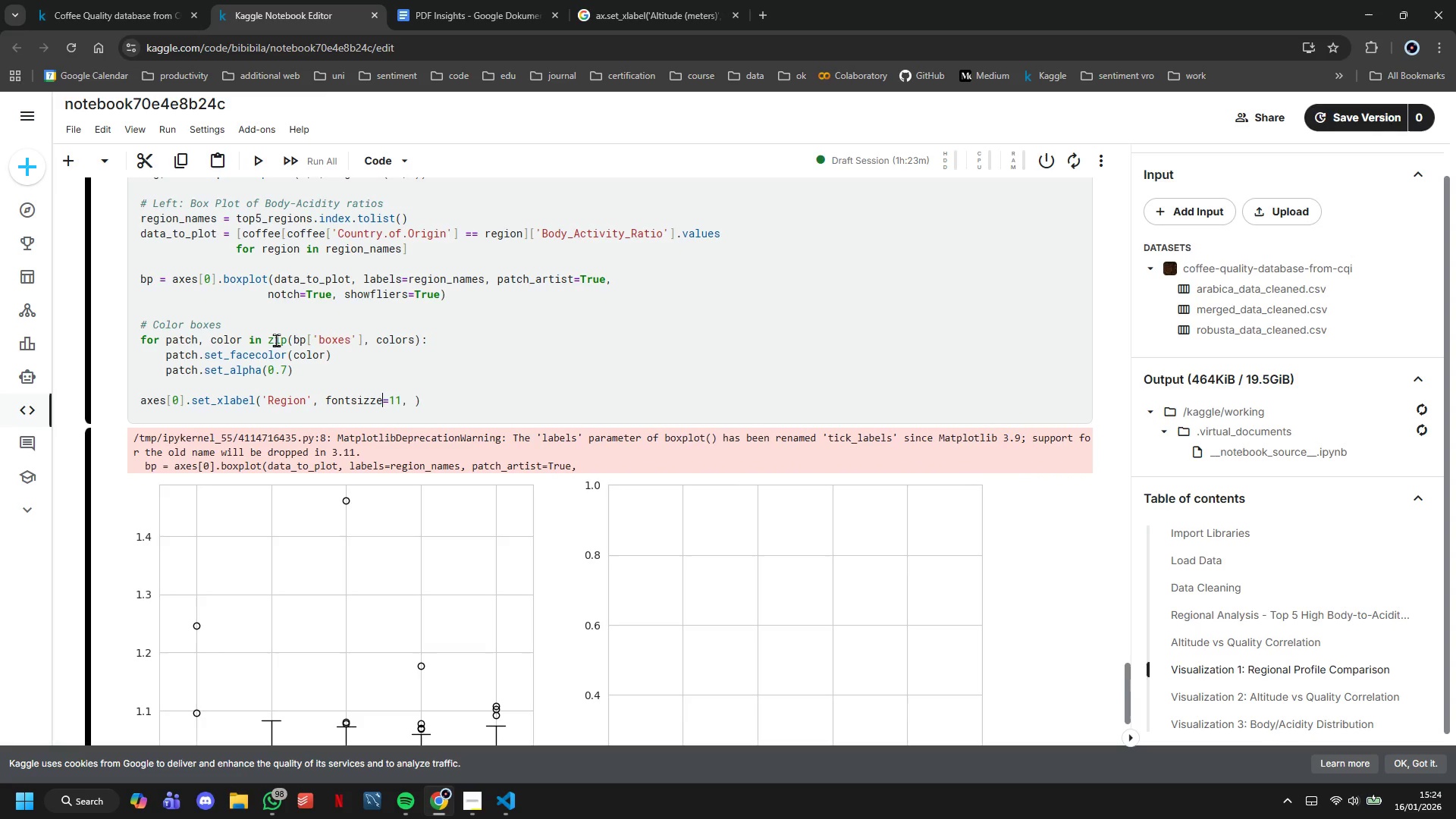 
key(ArrowLeft)
 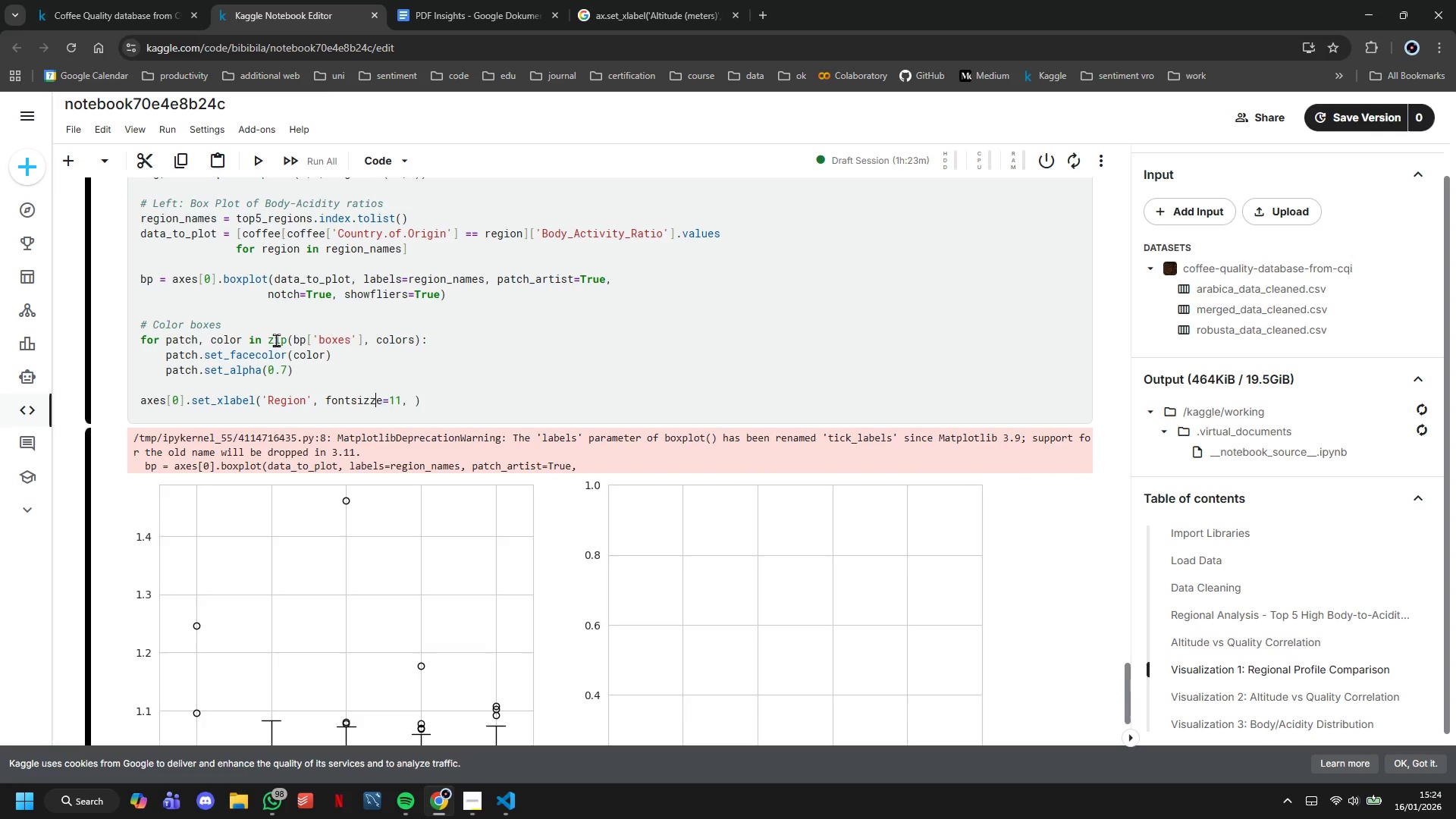 
key(Backspace)
 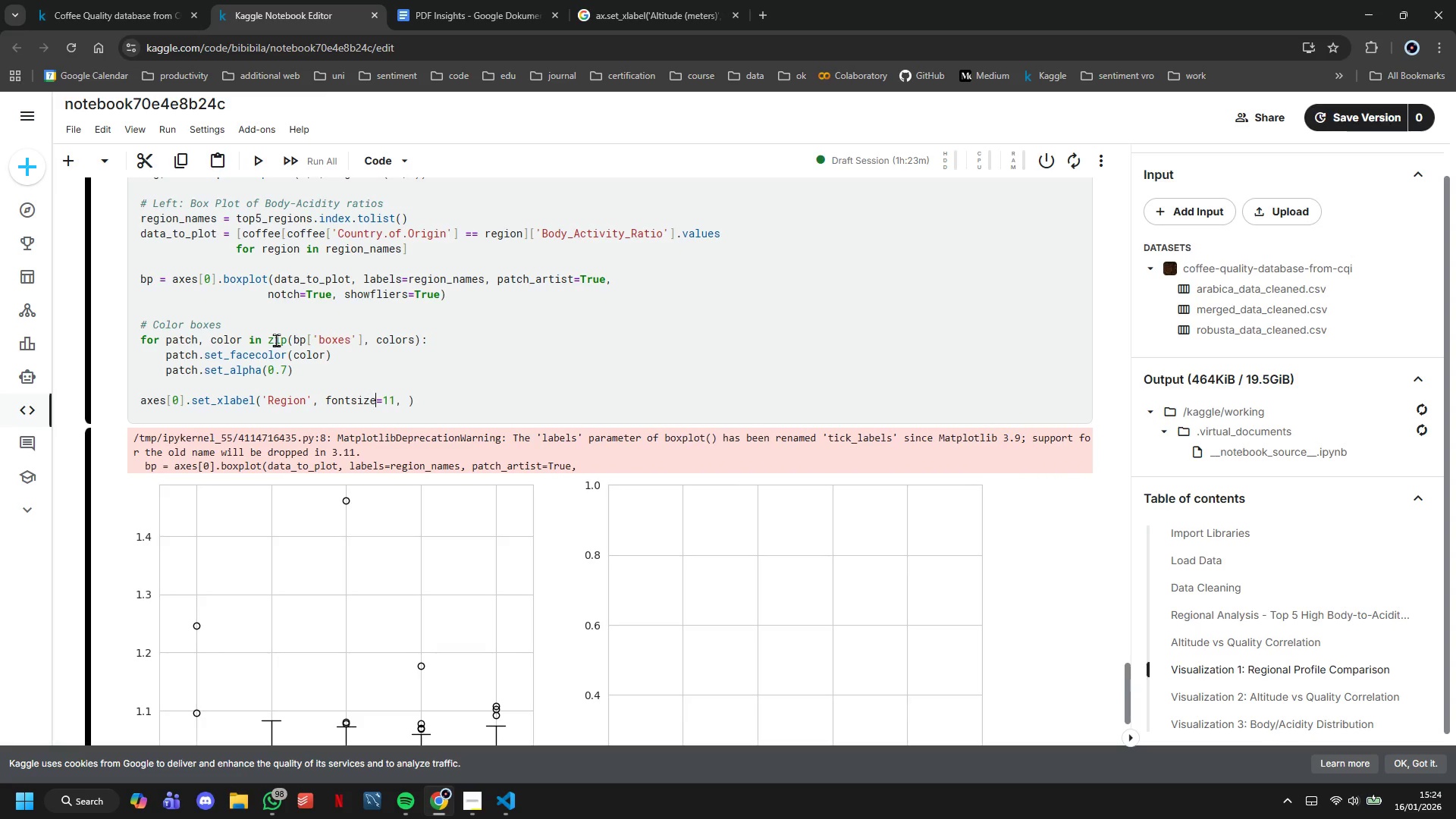 
key(ArrowRight)
 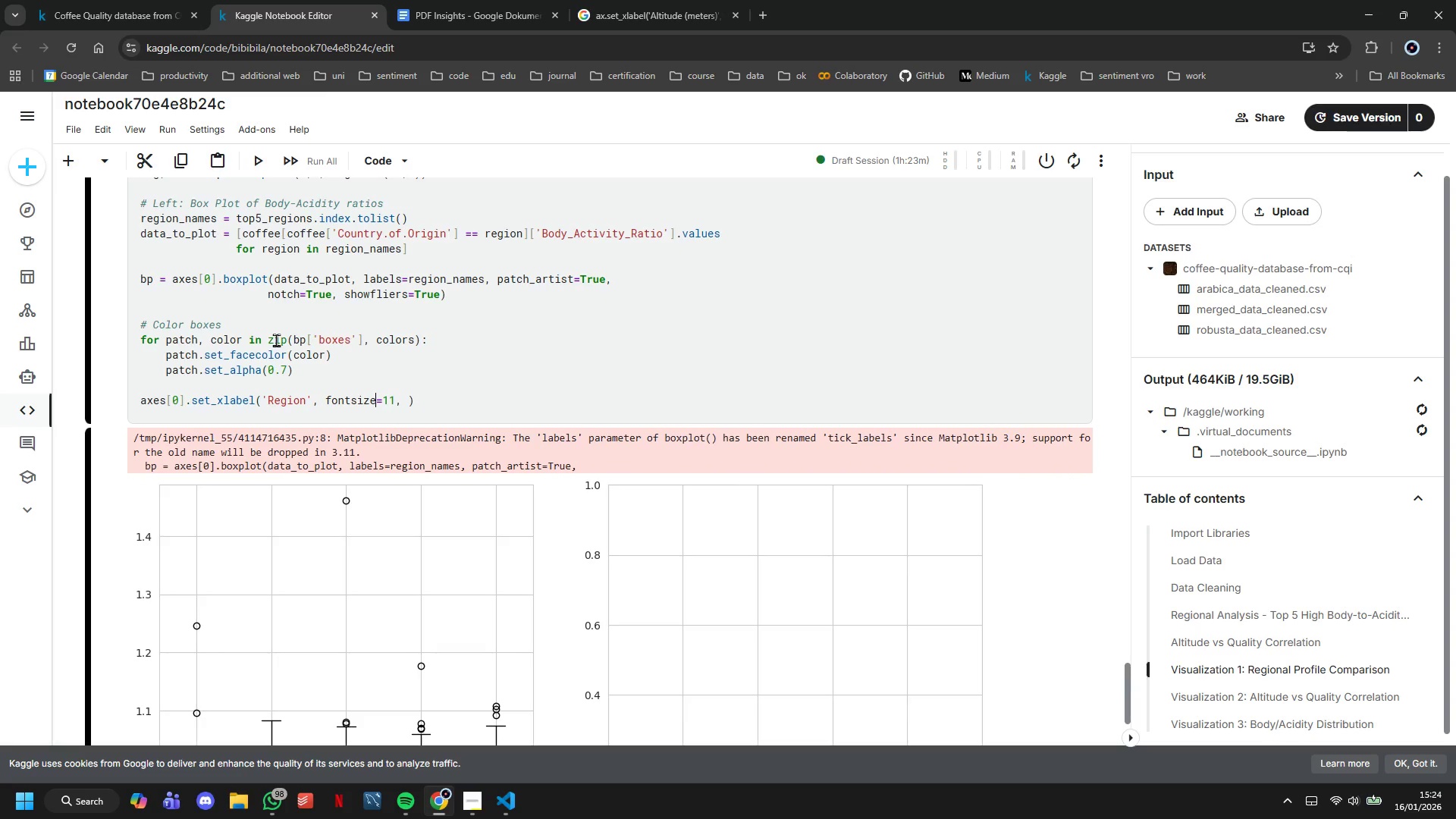 
key(ArrowRight)
 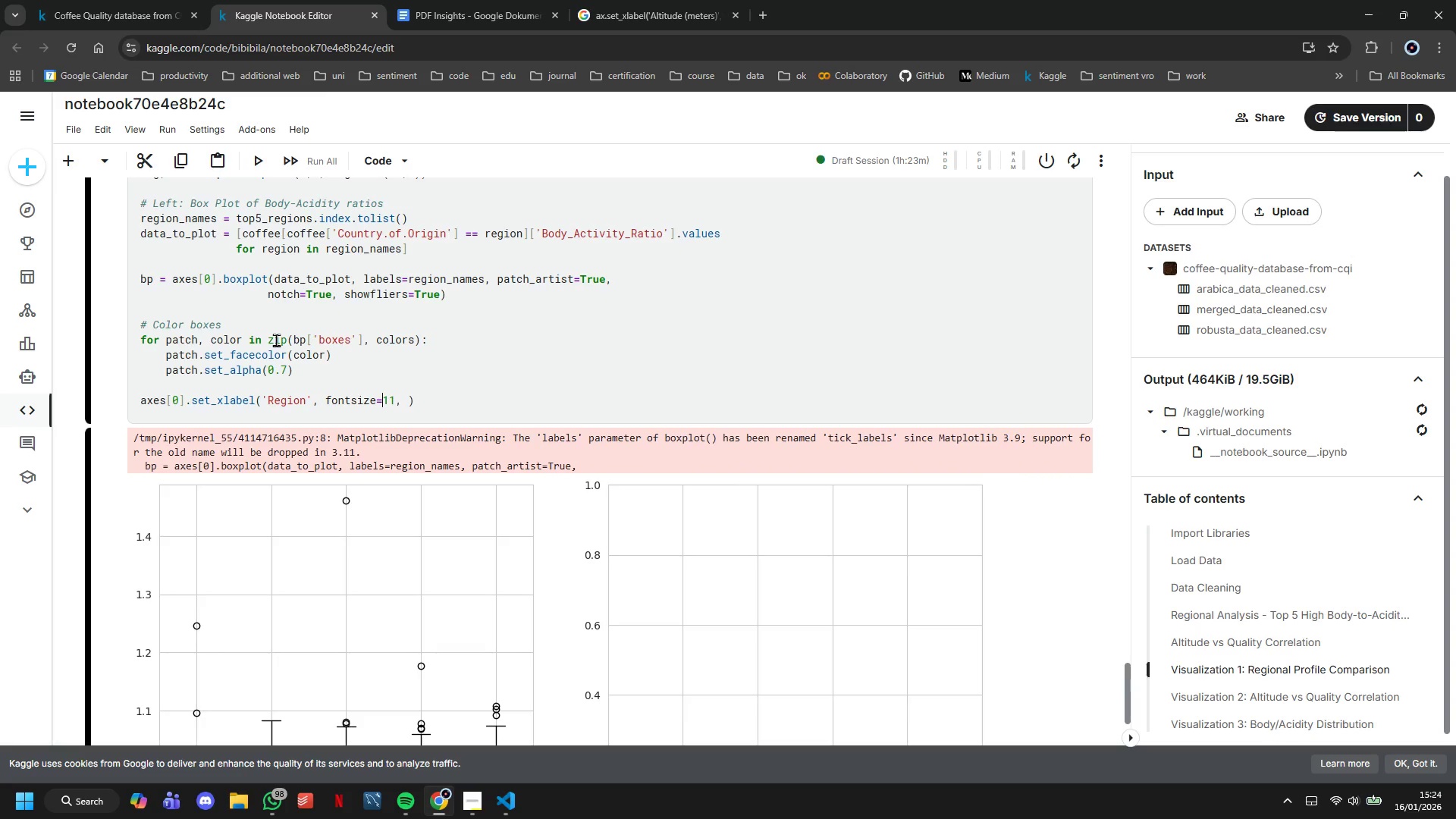 
key(ArrowRight)
 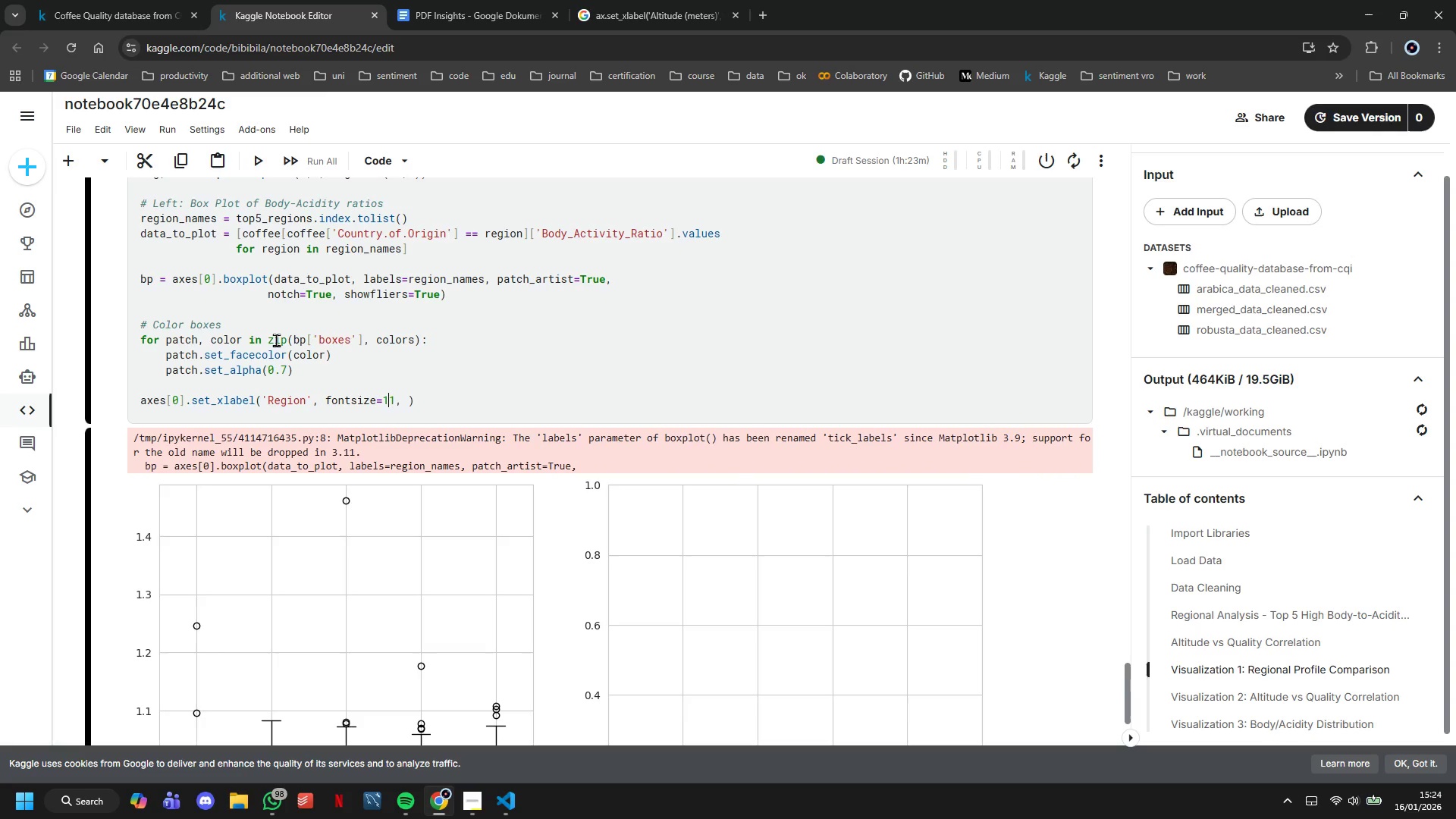 
key(ArrowRight)
 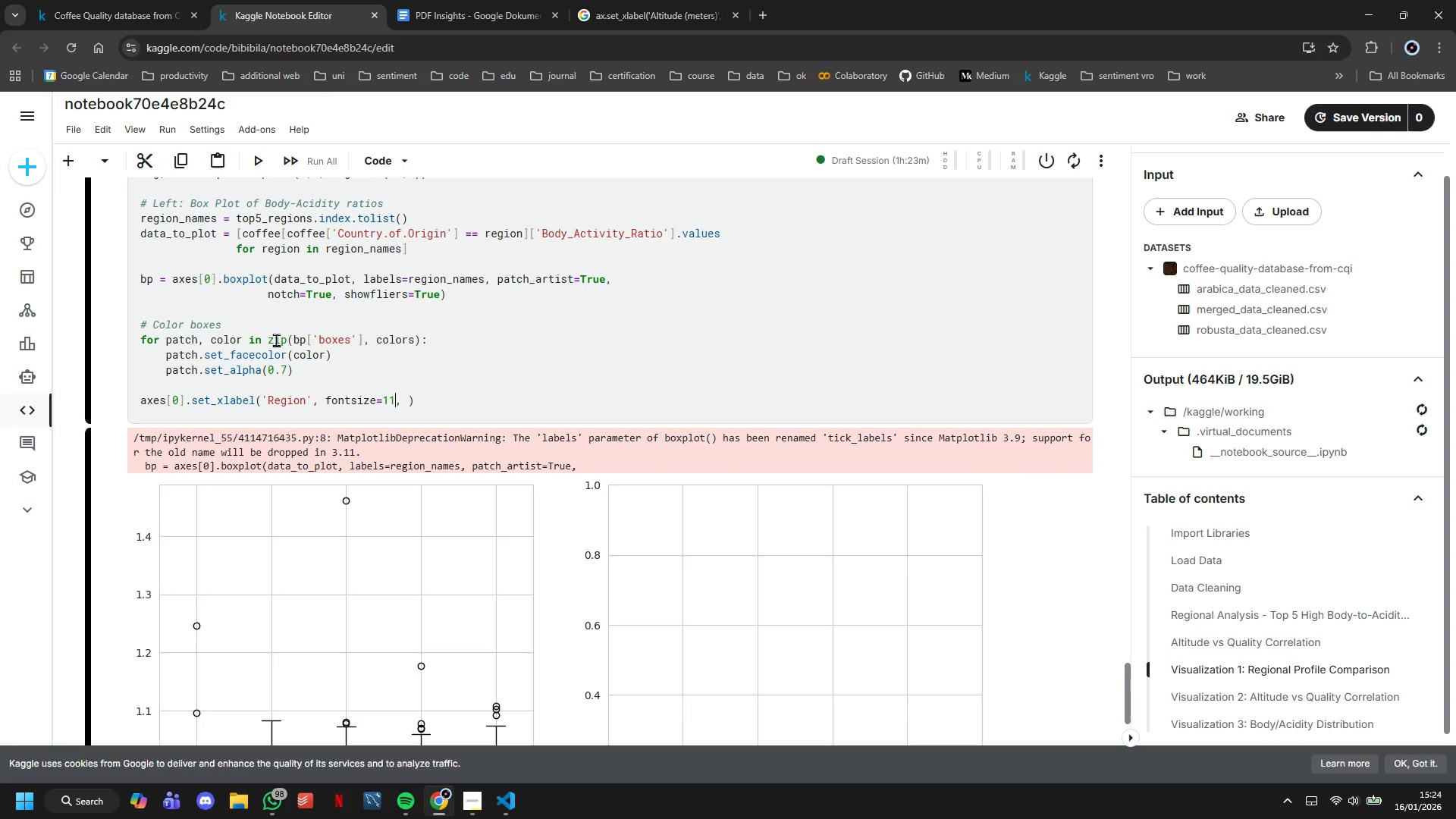 
key(ArrowRight)
 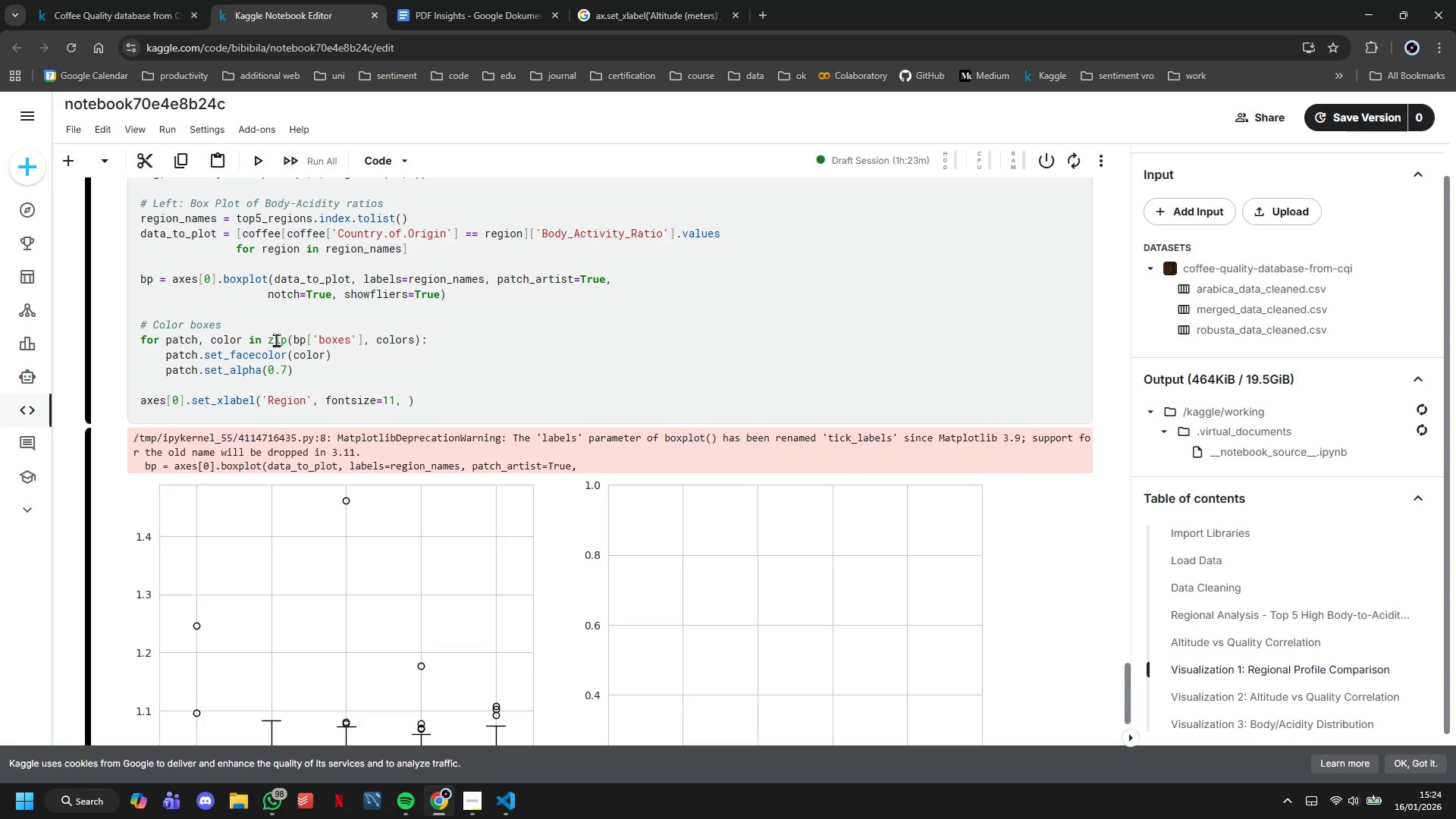 
type( fontweight='bold)
 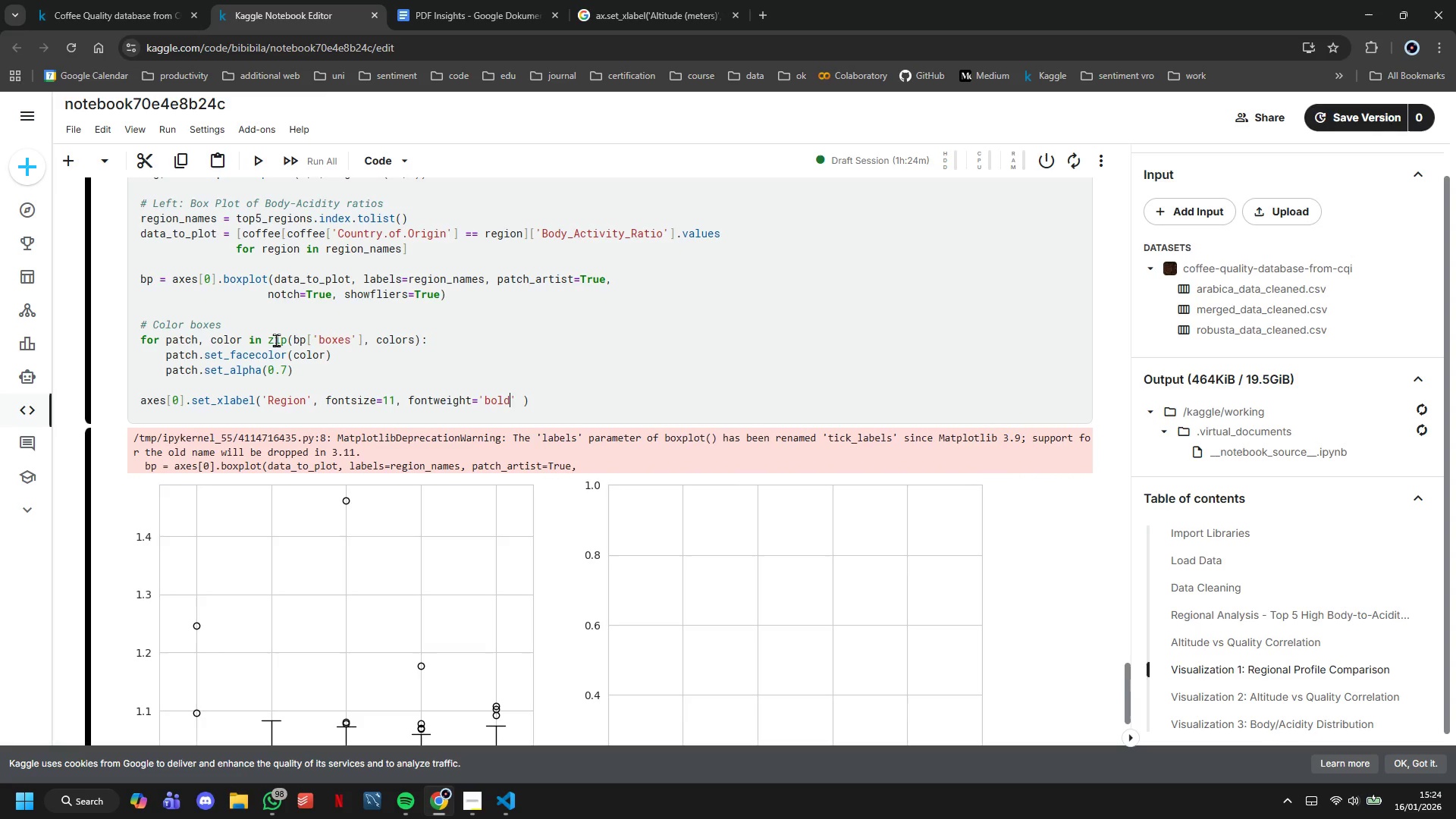 
key(ArrowRight)
 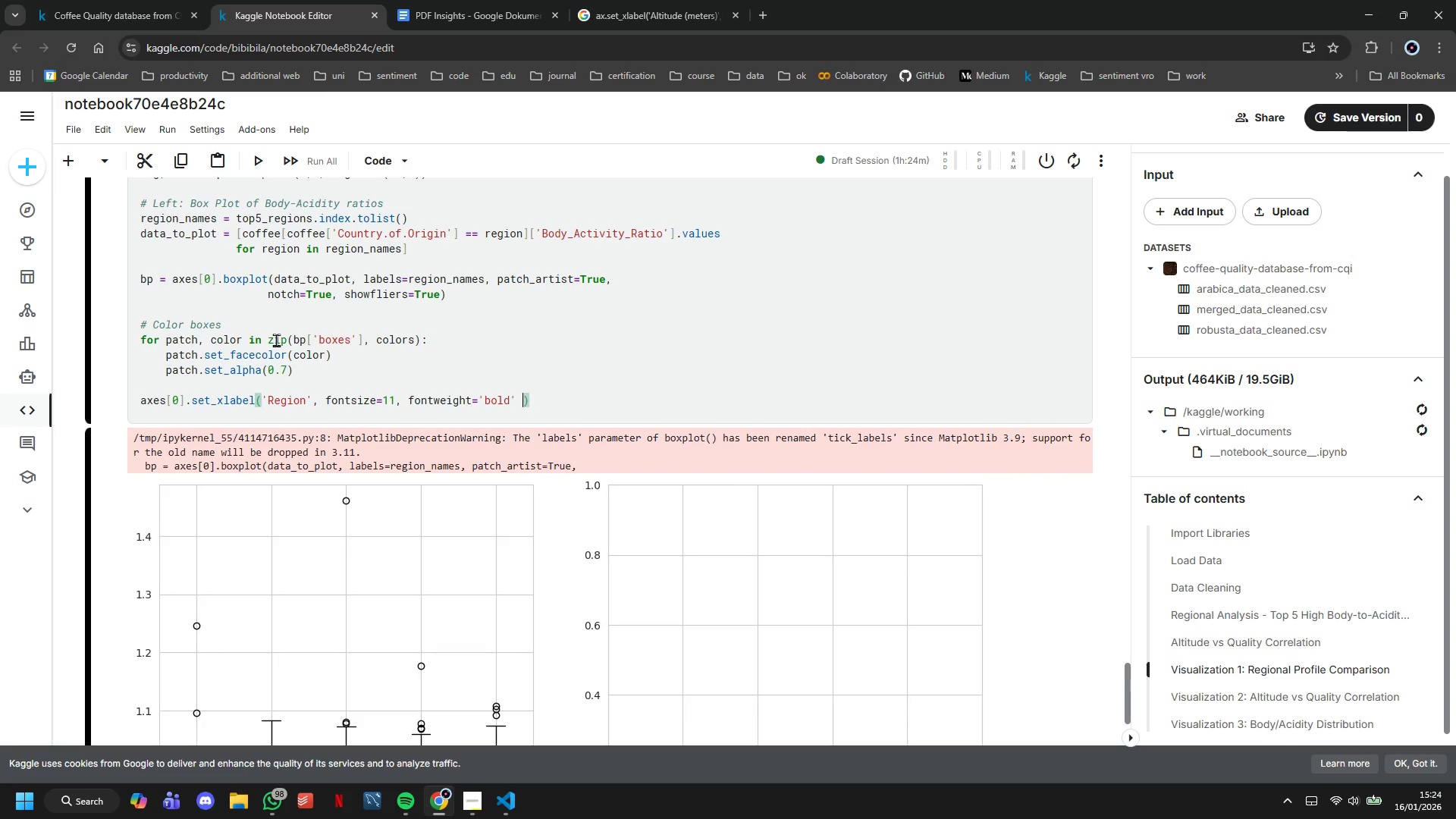 
key(ArrowRight)
 